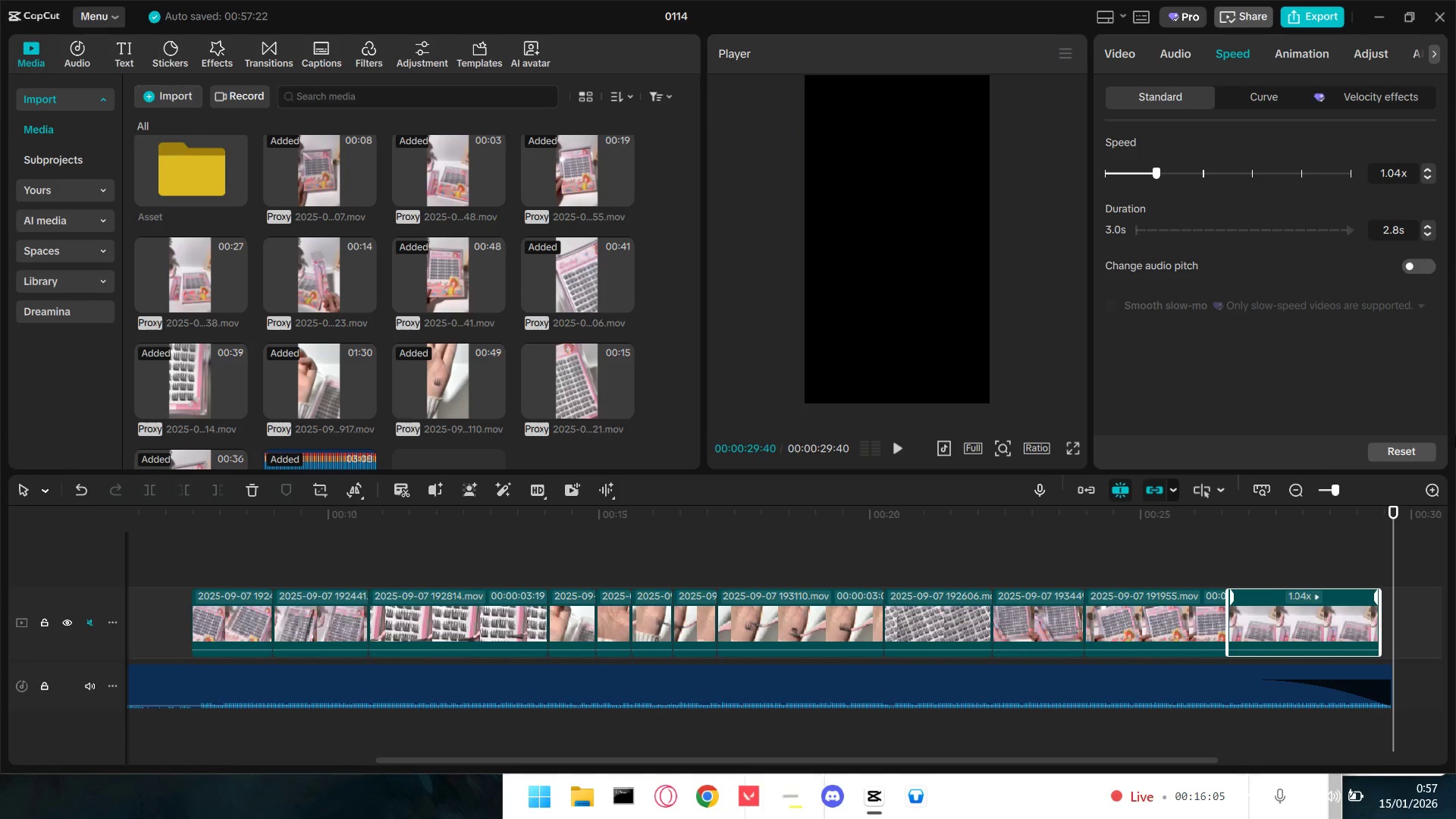 
hold_key(key=ControlLeft, duration=1.5)
 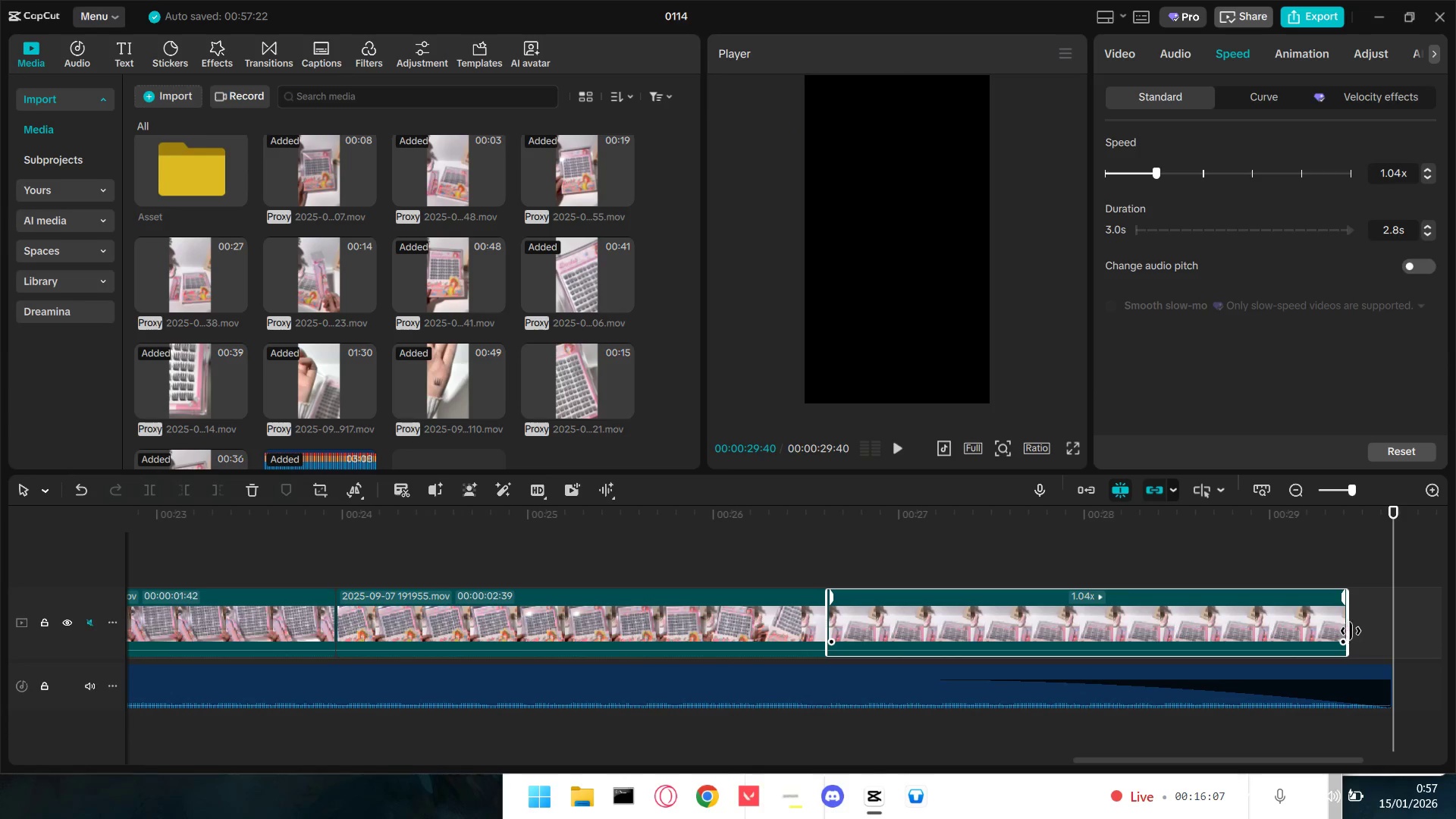 
hold_key(key=ControlLeft, duration=19.98)
 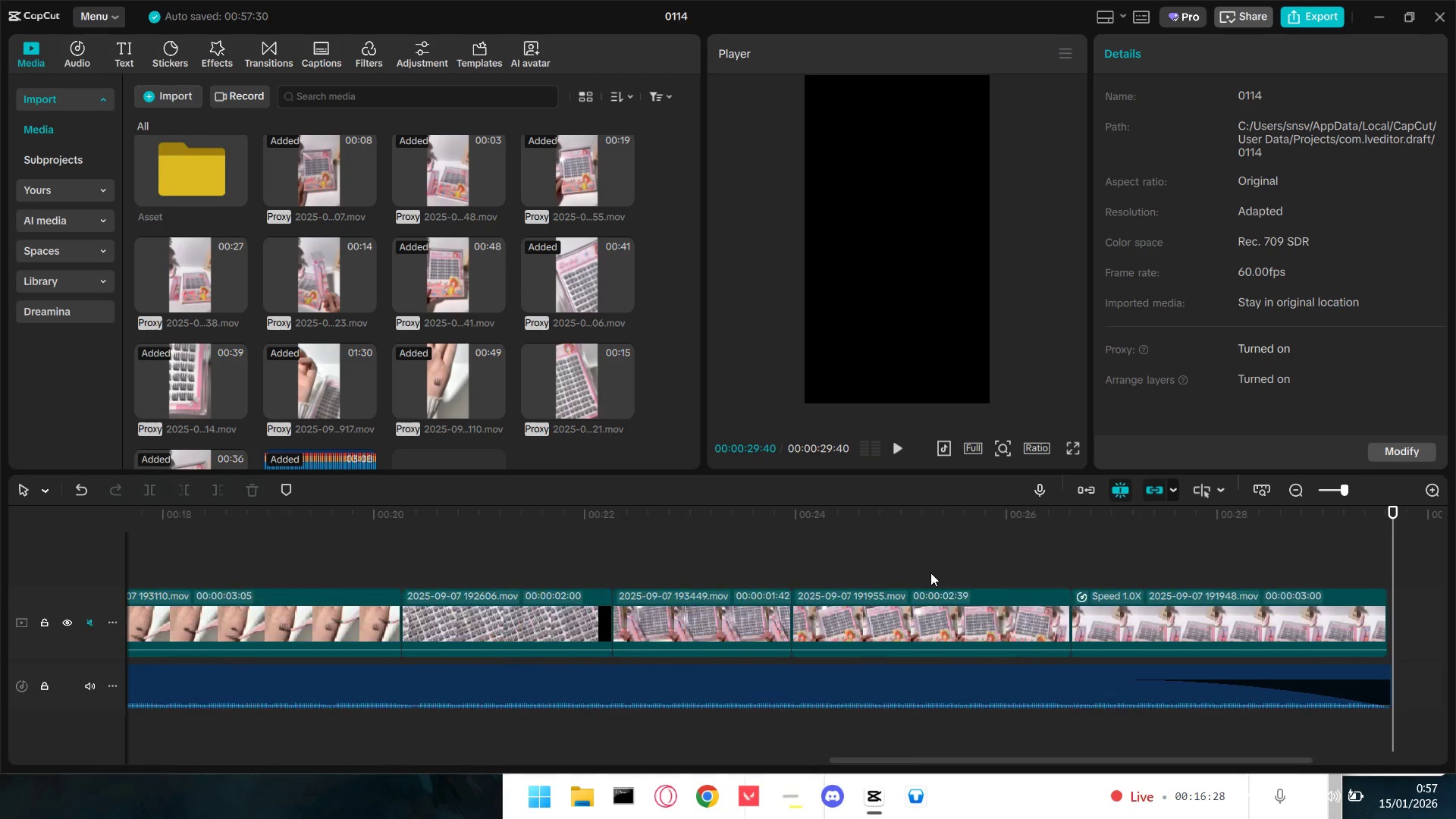 
scroll: coordinate [1345, 708], scroll_direction: up, amount: 20.0
 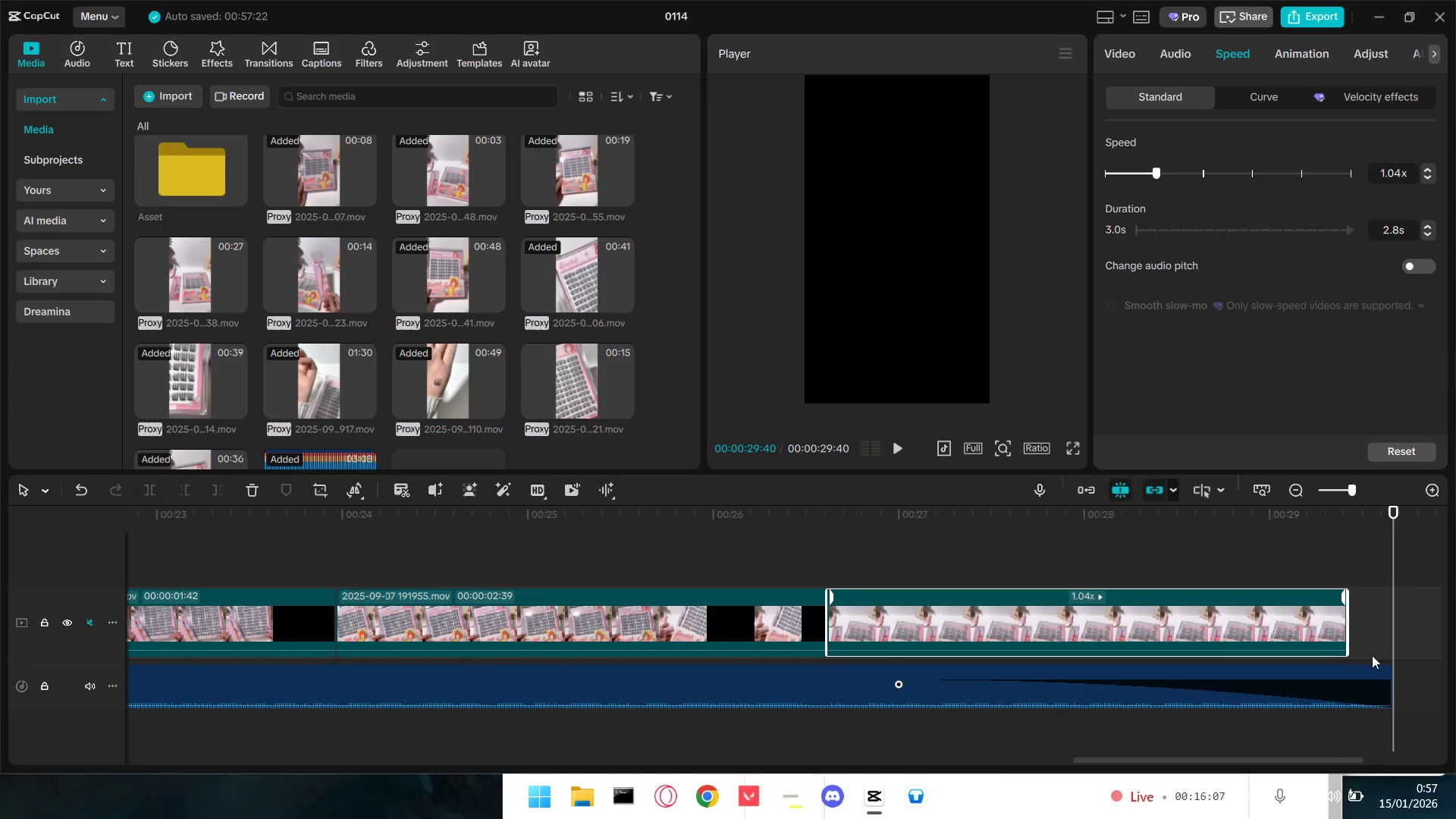 
left_click_drag(start_coordinate=[1347, 632], to_coordinate=[1386, 632])
 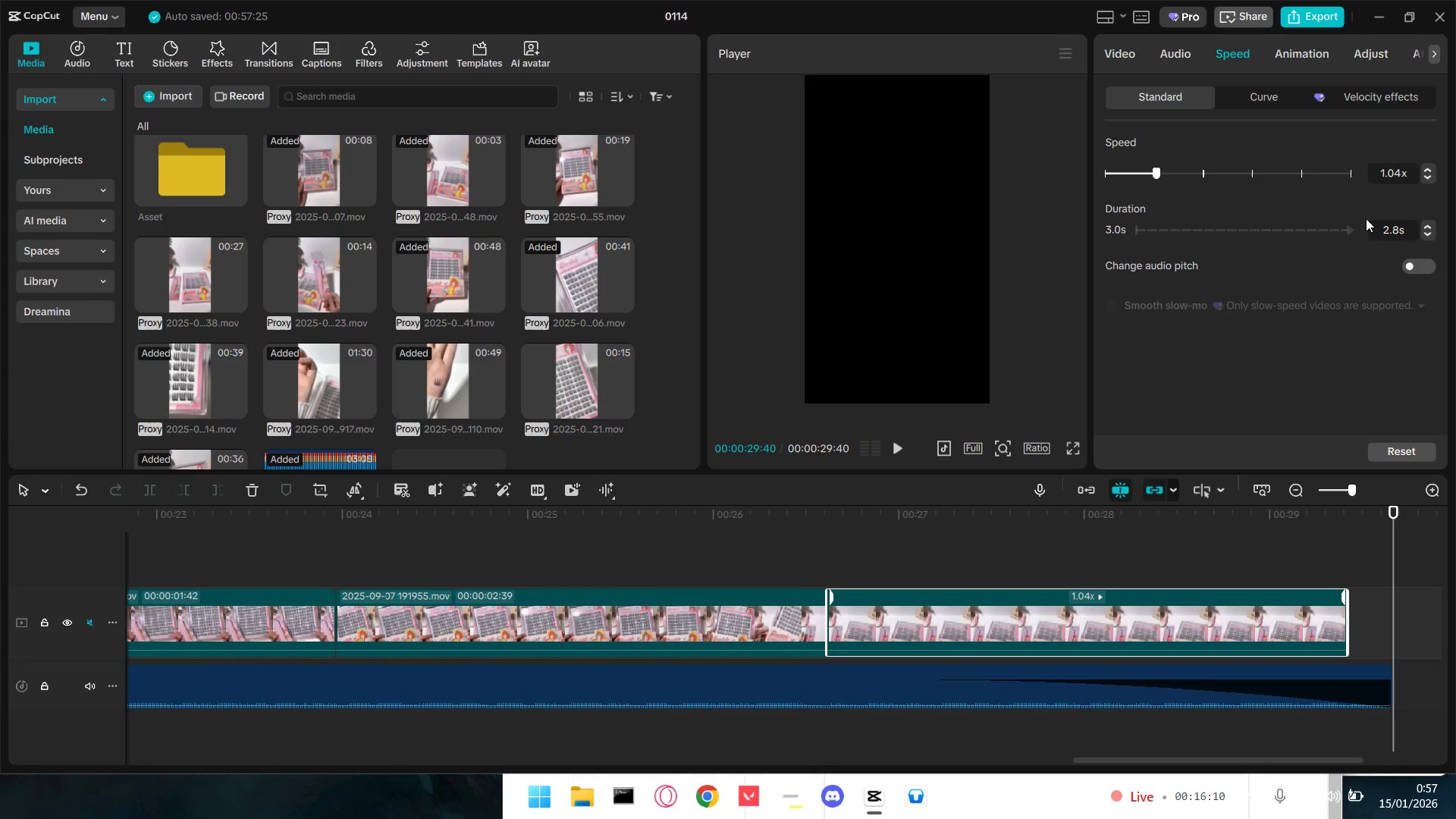 
double_click([1430, 224])
 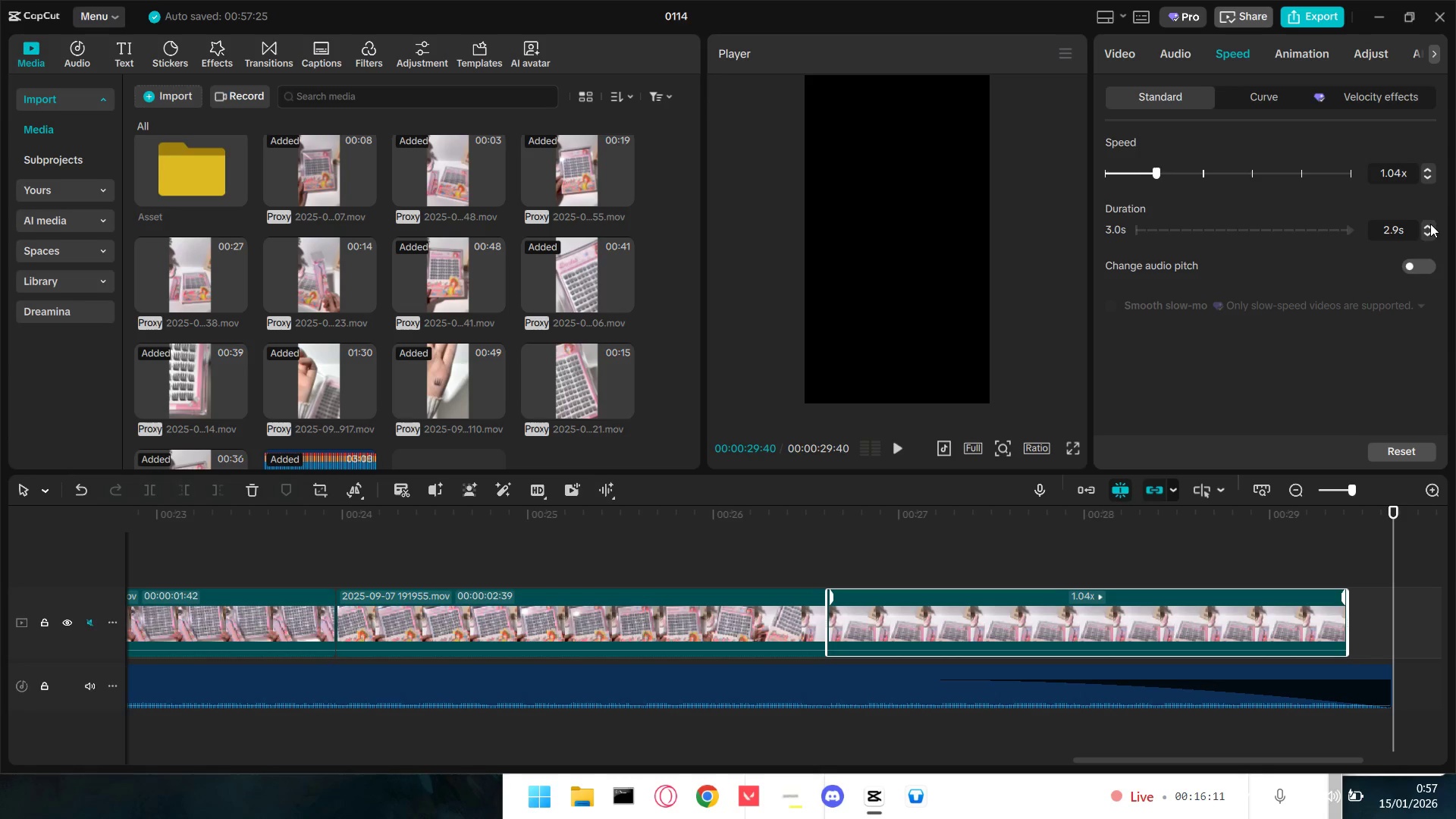 
triple_click([1430, 224])
 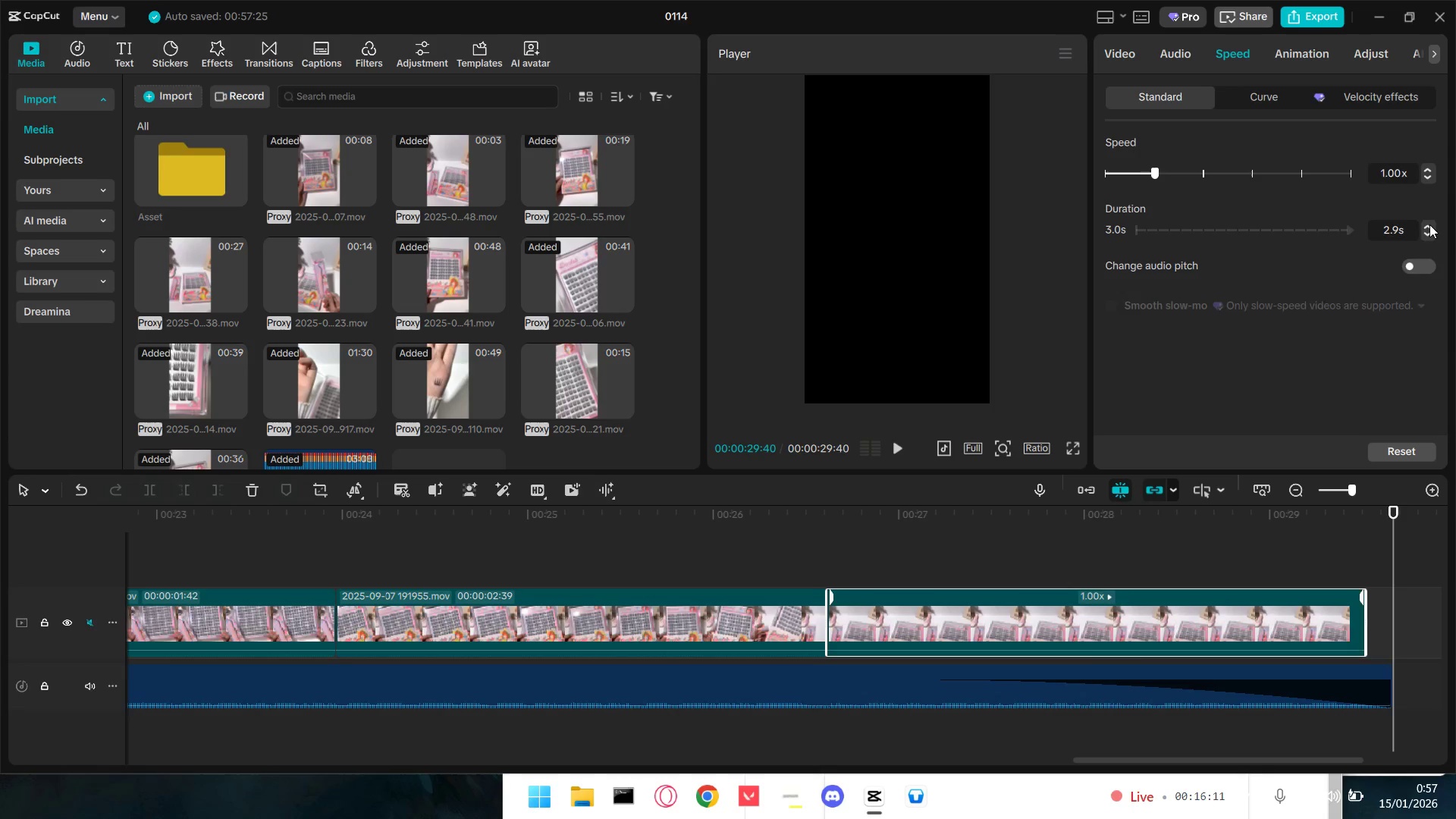 
triple_click([1429, 224])
 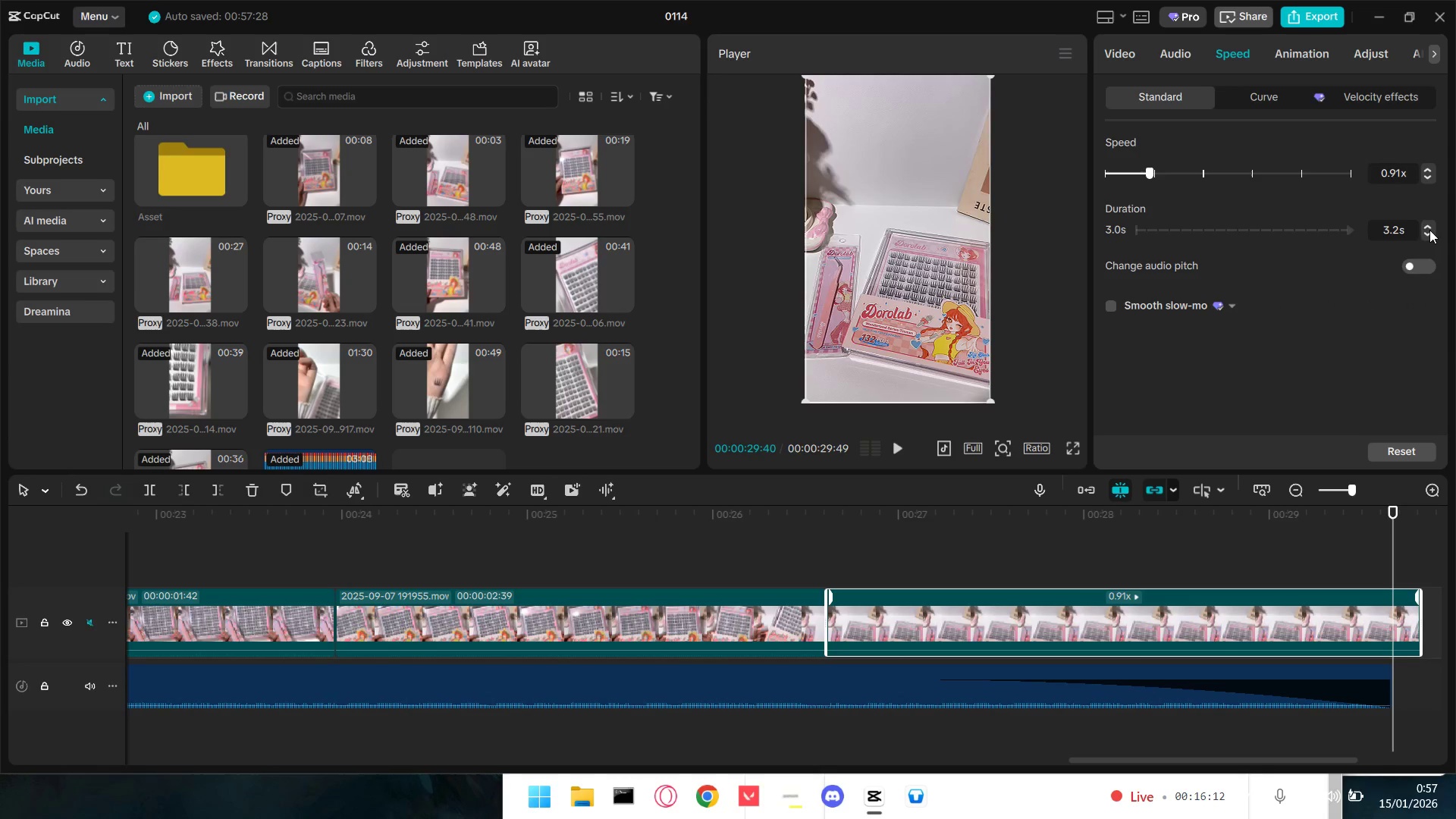 
triple_click([1429, 238])
 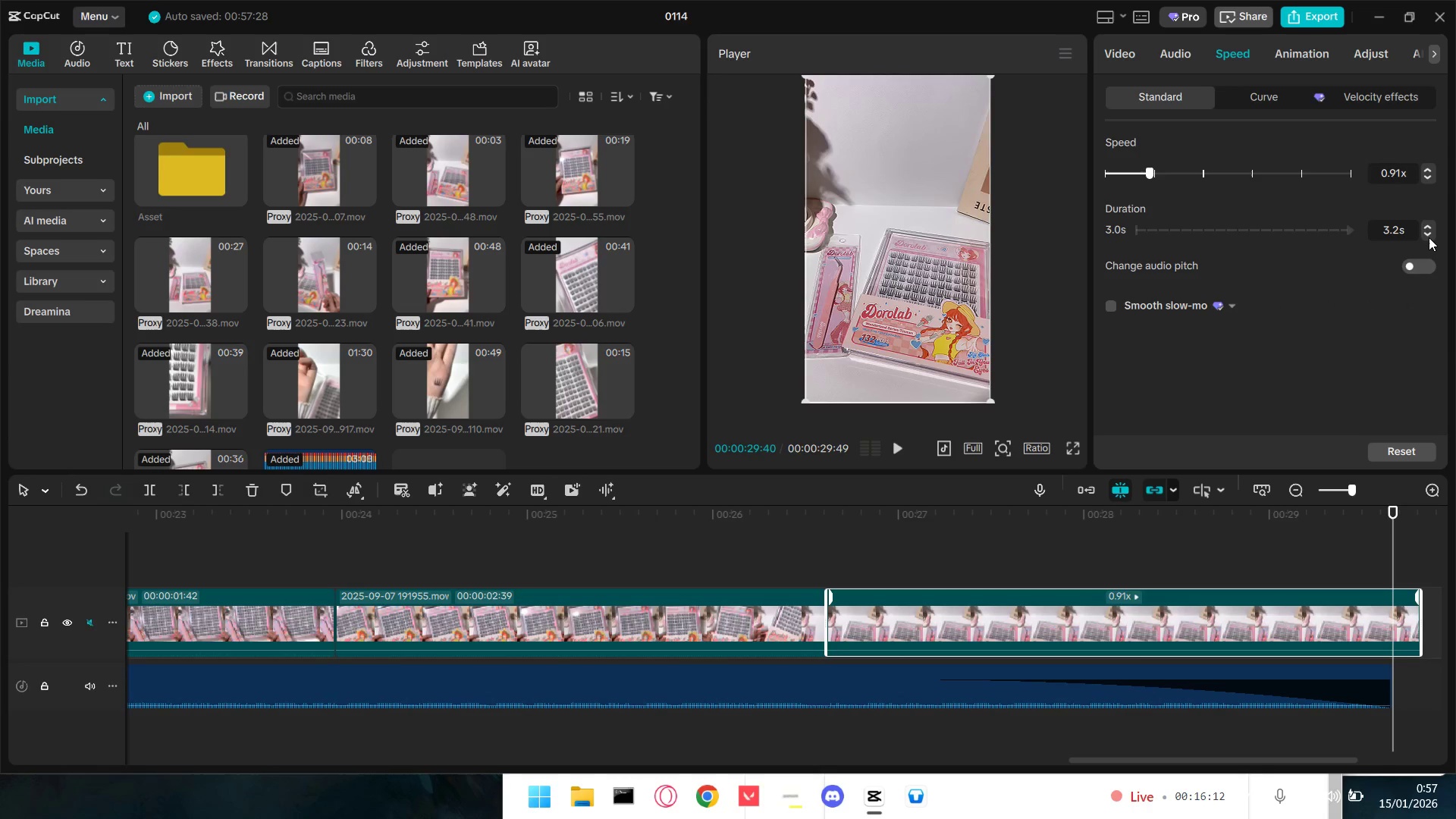 
triple_click([1429, 237])
 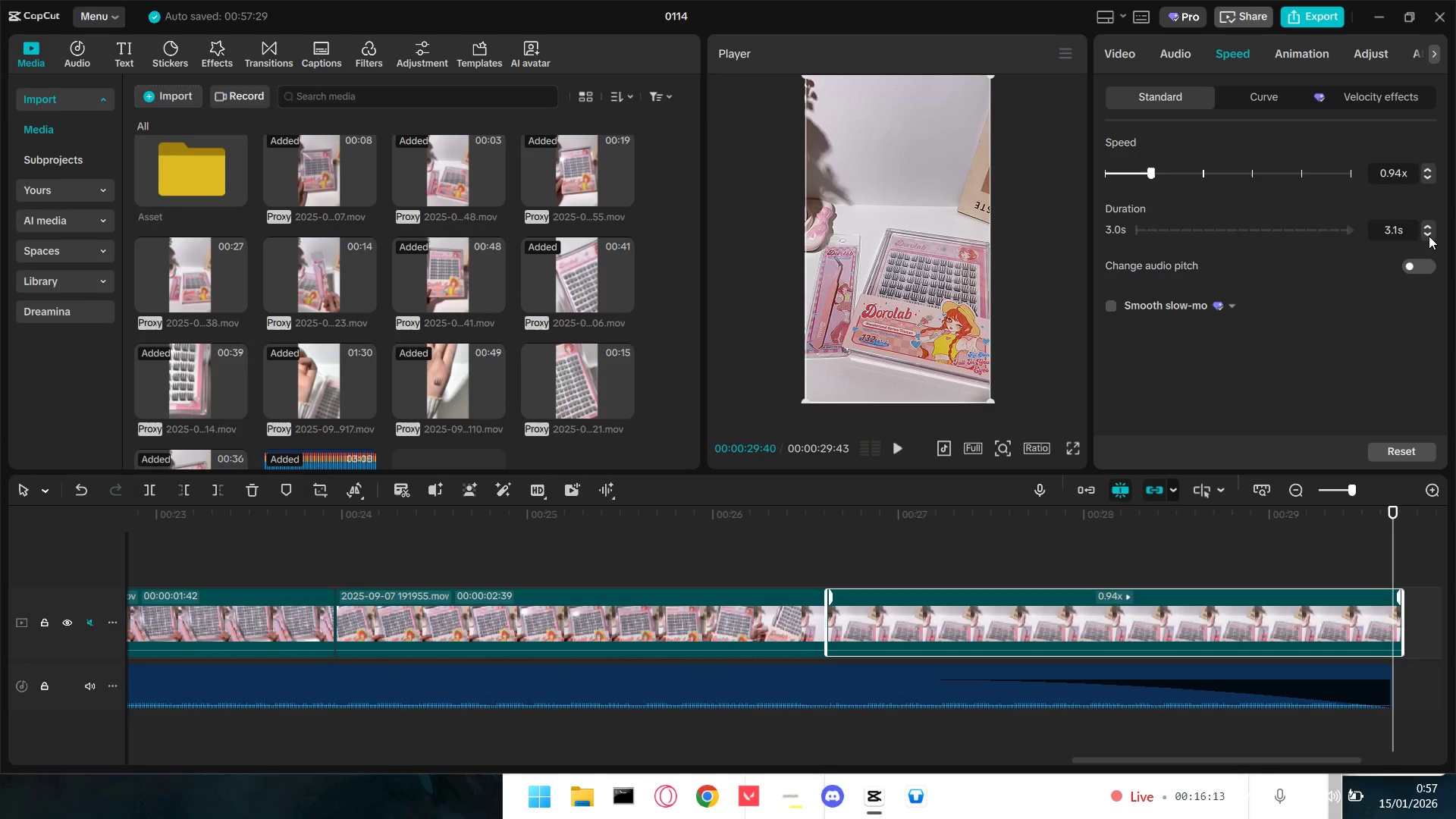 
triple_click([1429, 236])
 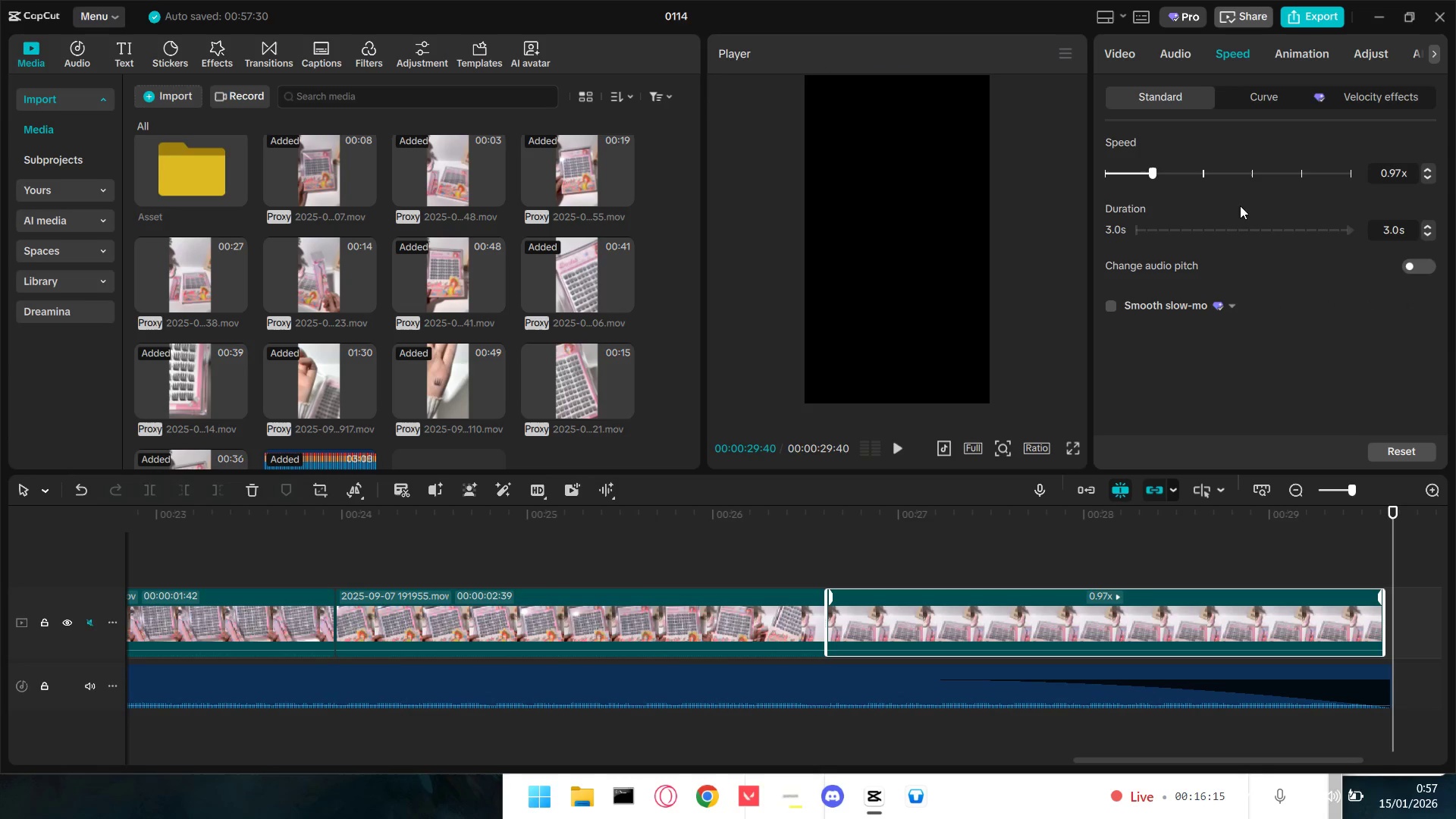 
left_click([1398, 229])
 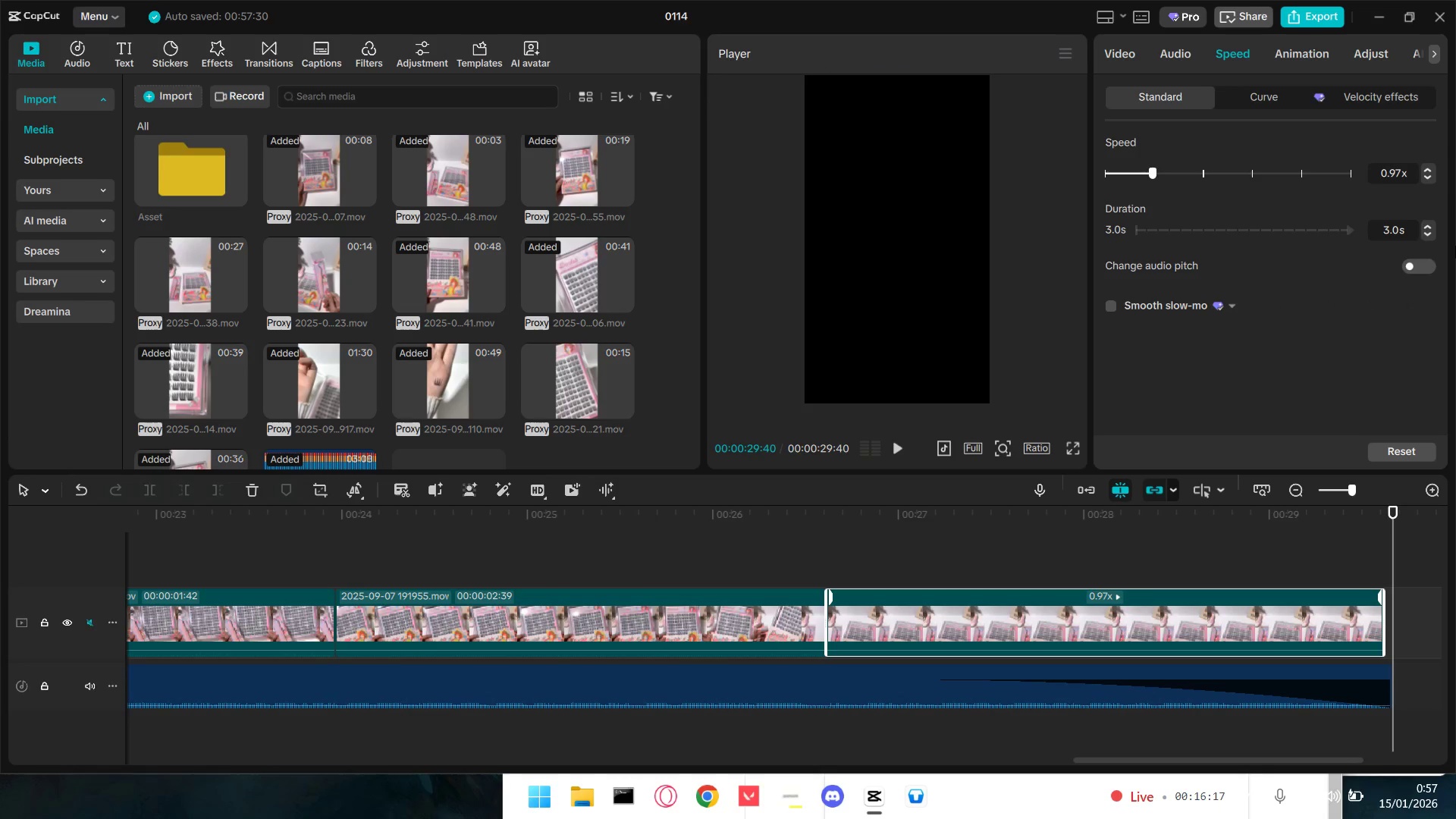 
key(Backspace)
 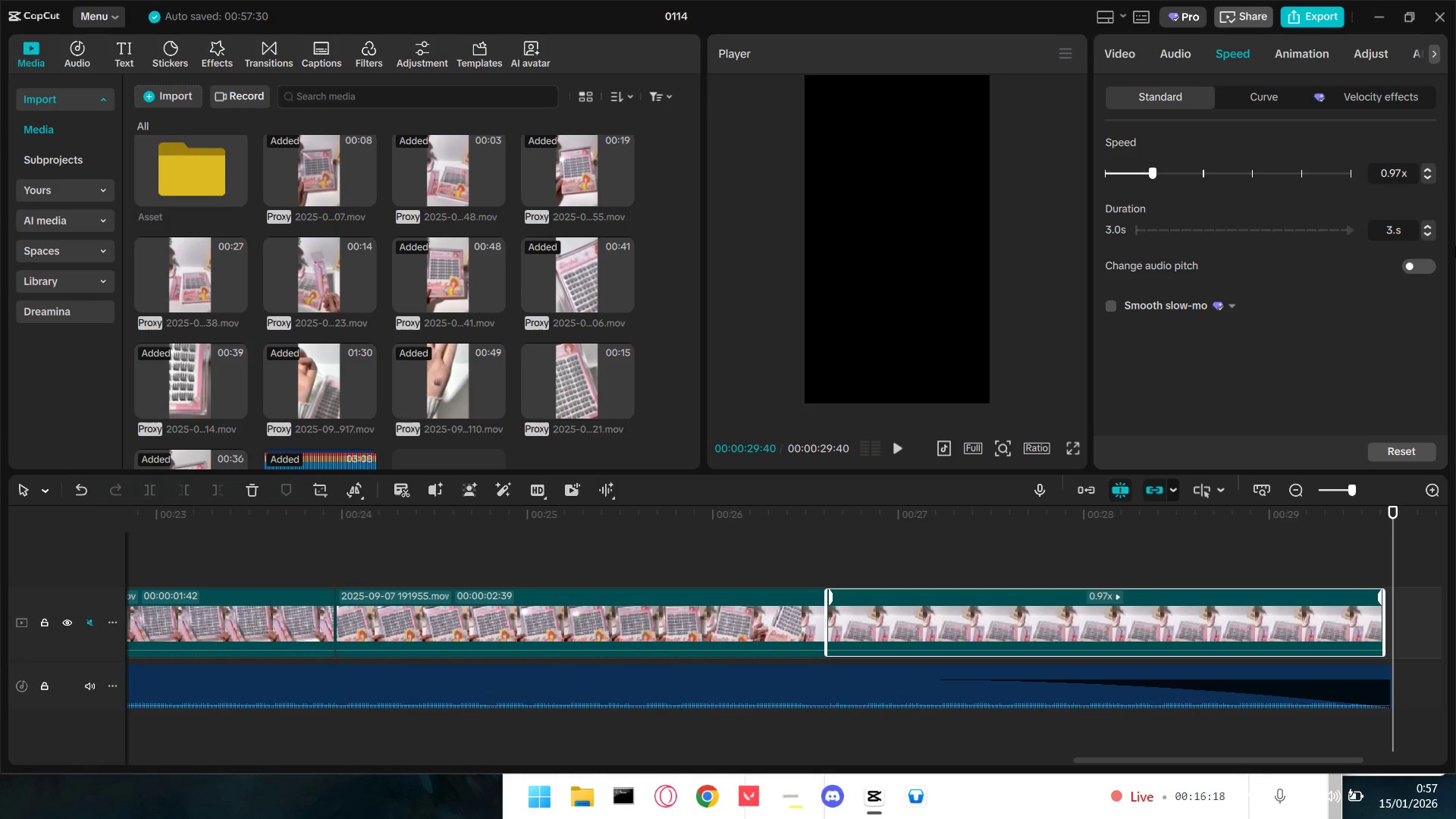 
key(Backspace)
 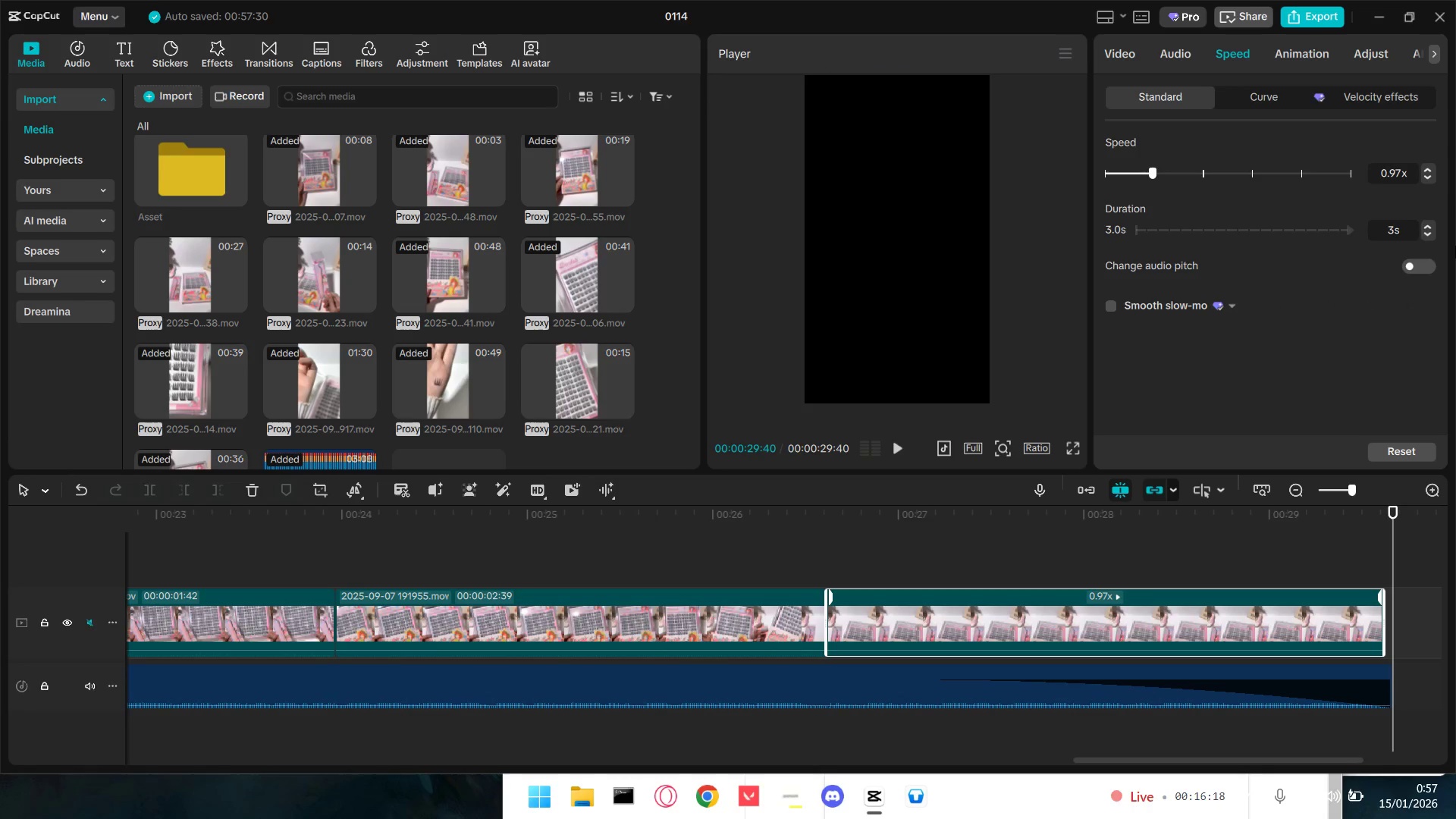 
key(Backspace)
 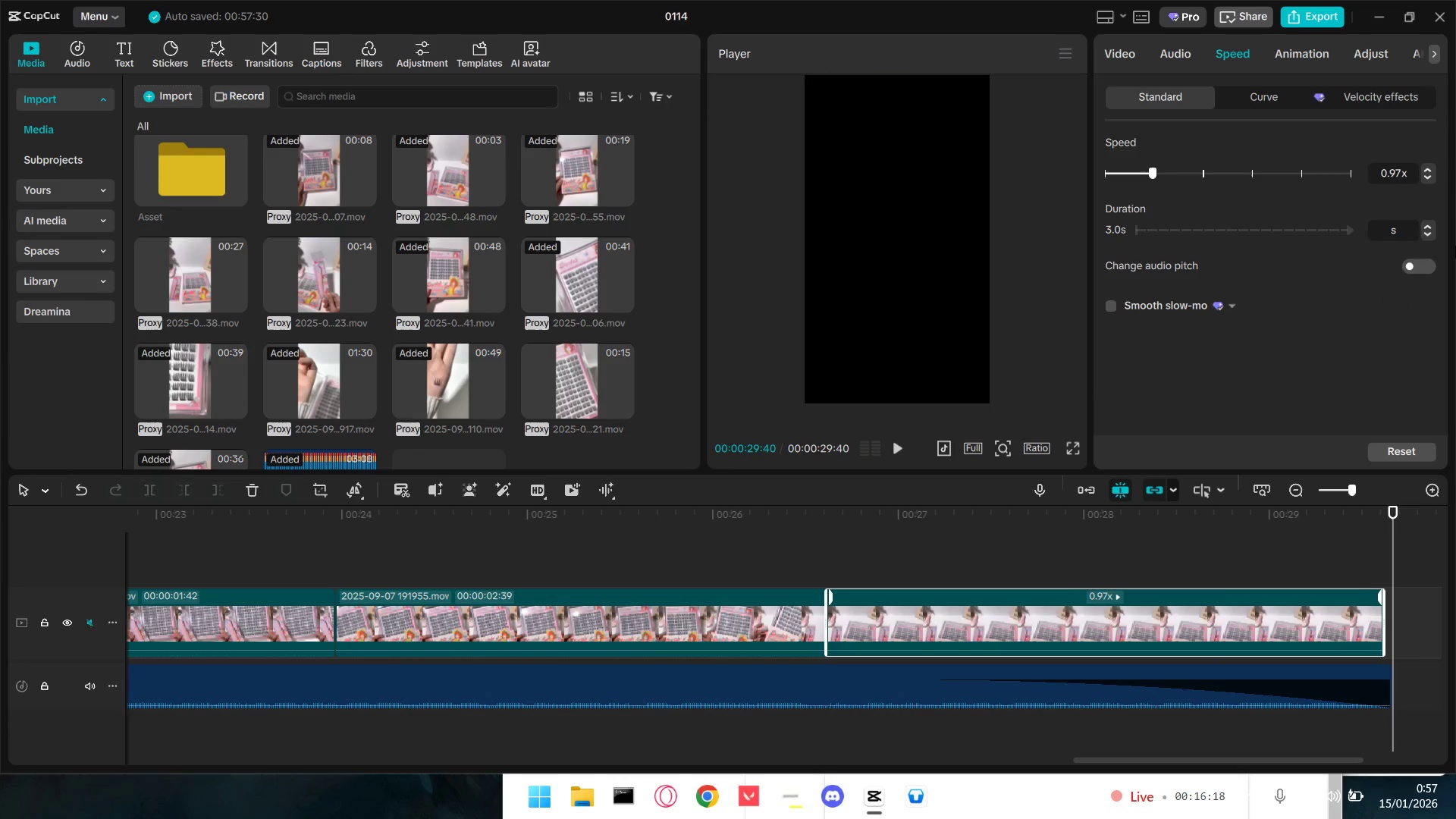 
key(Backspace)
 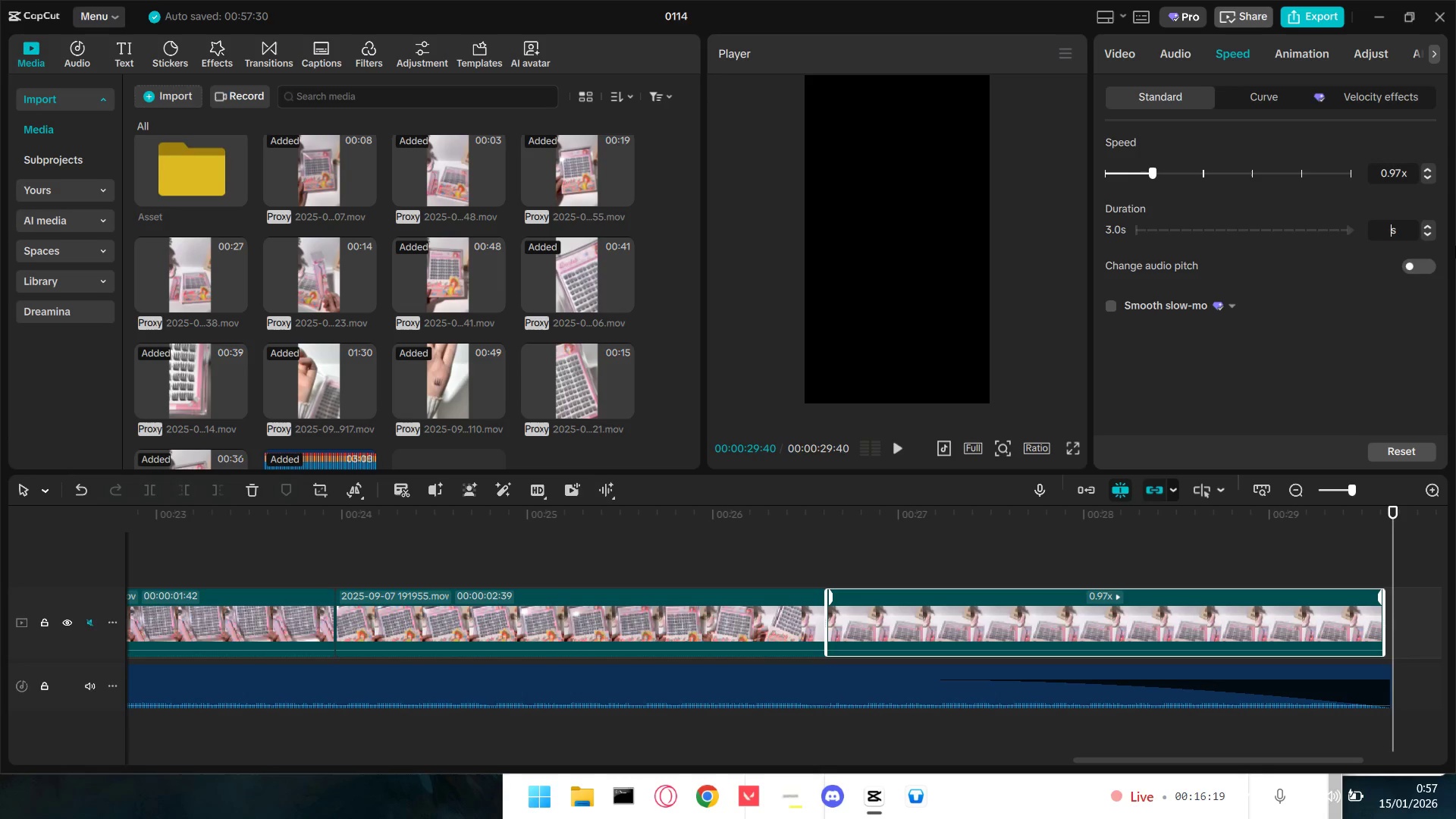 
key(Backspace)
 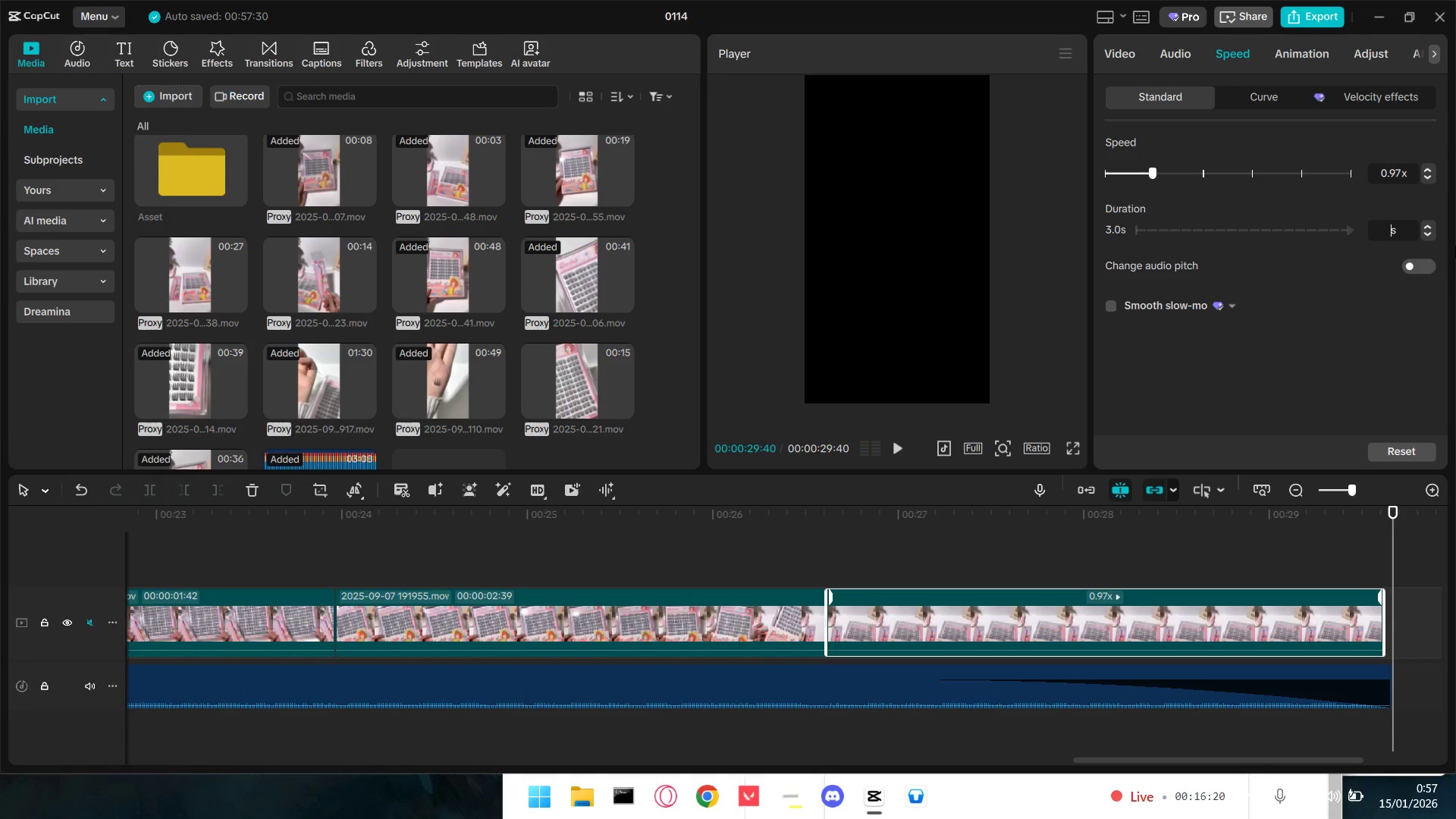 
key(Numpad3)
 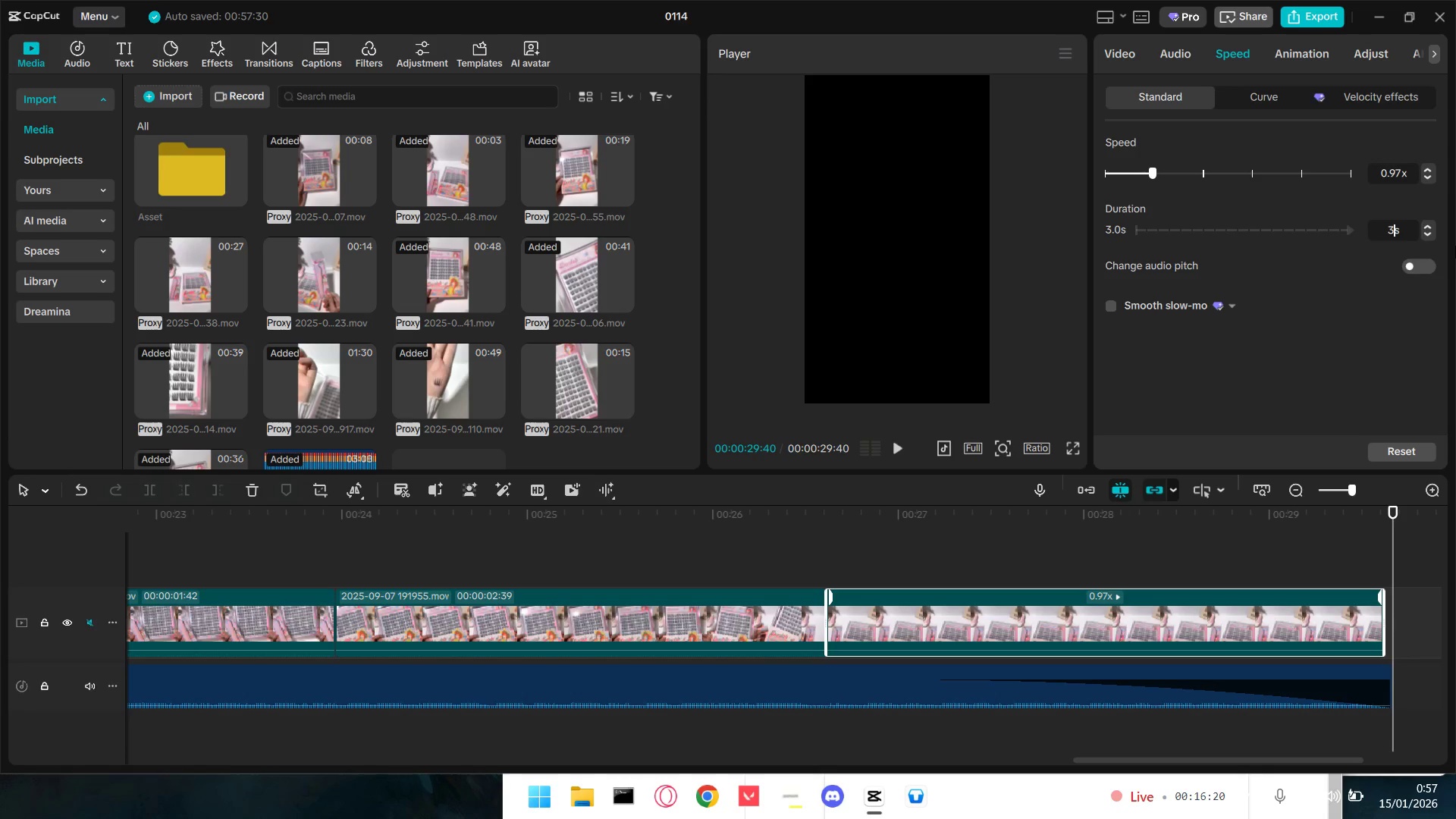 
key(NumpadDecimal)
 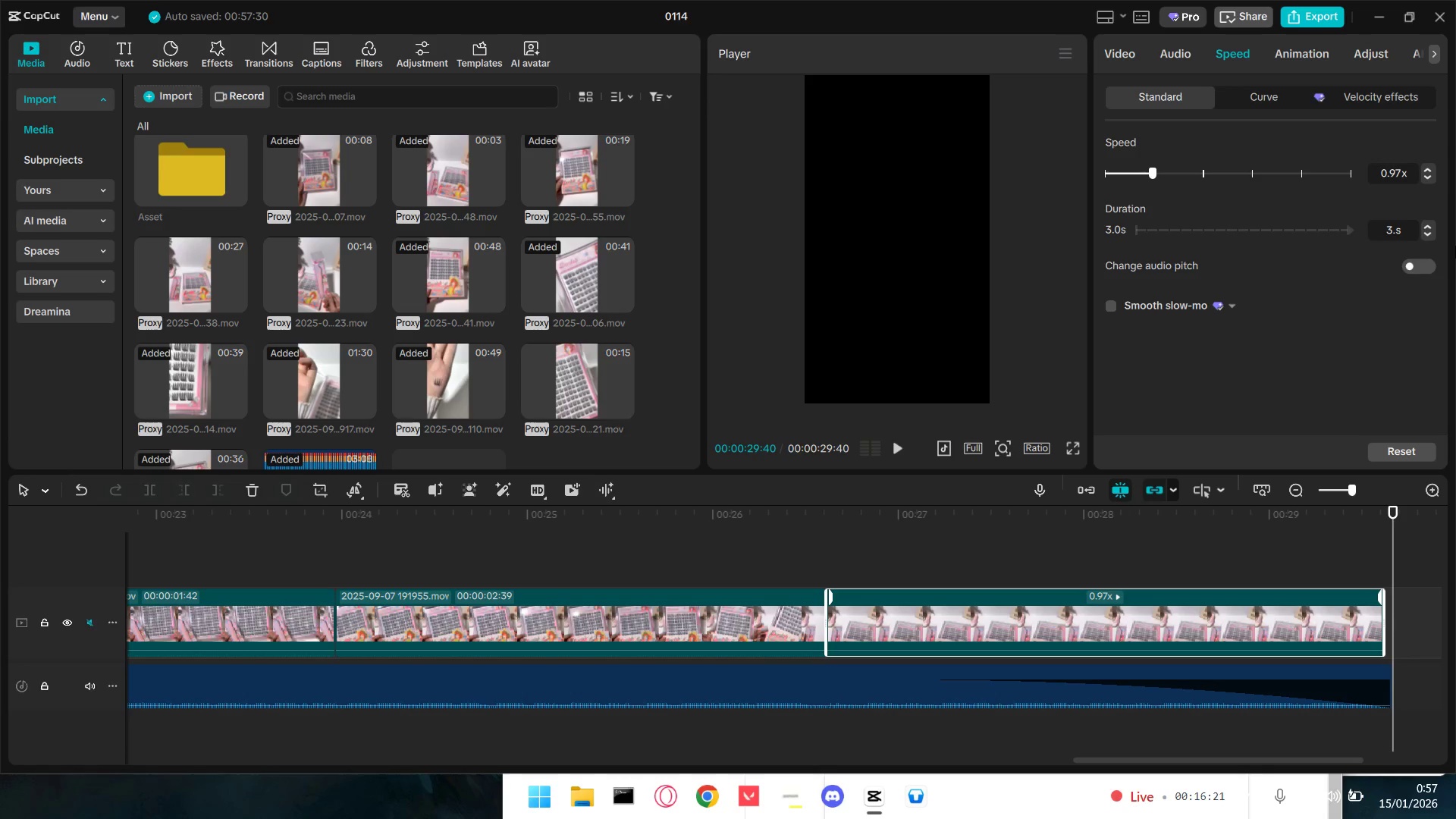 
key(Numpad0)
 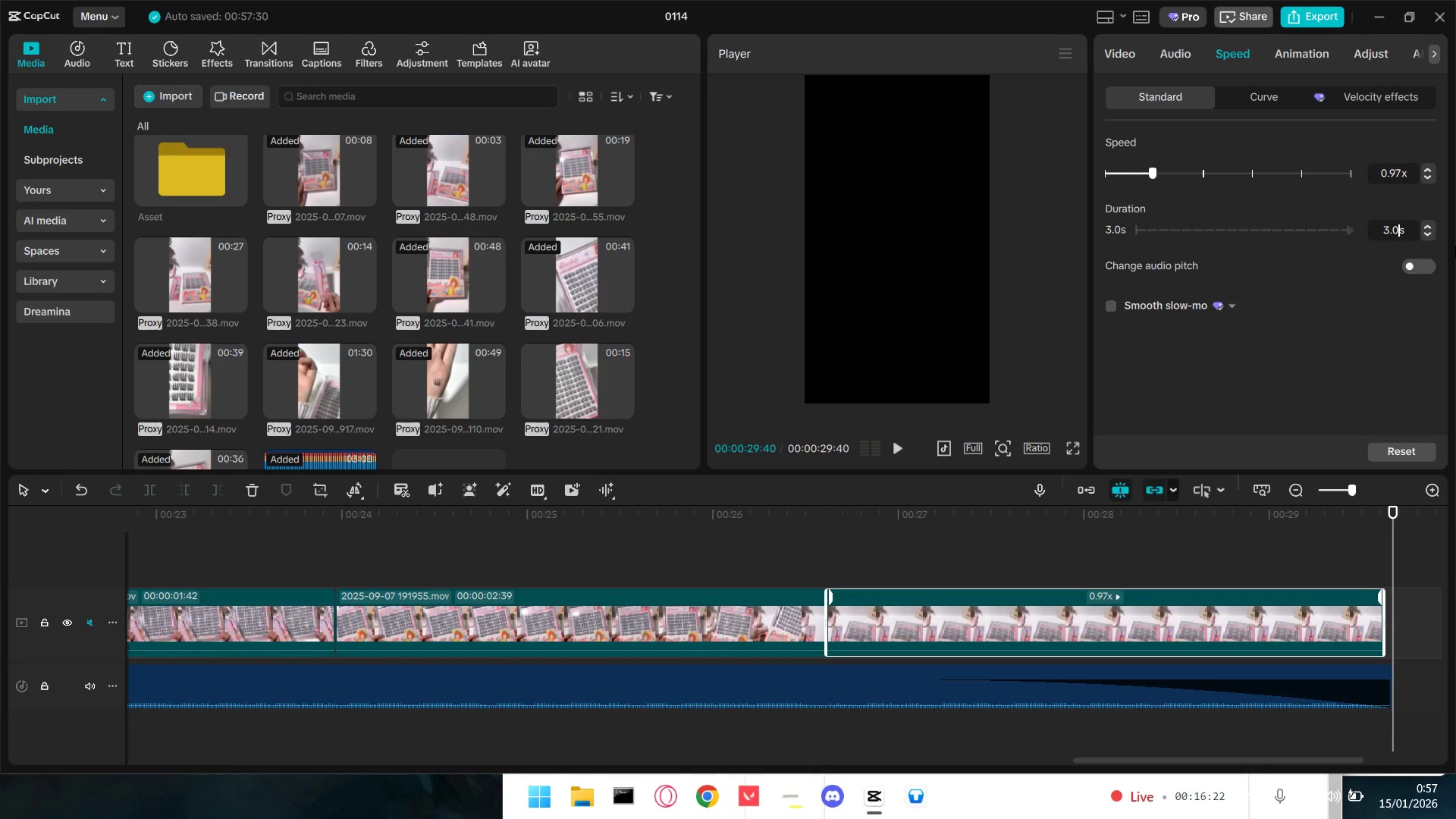 
key(Numpad1)
 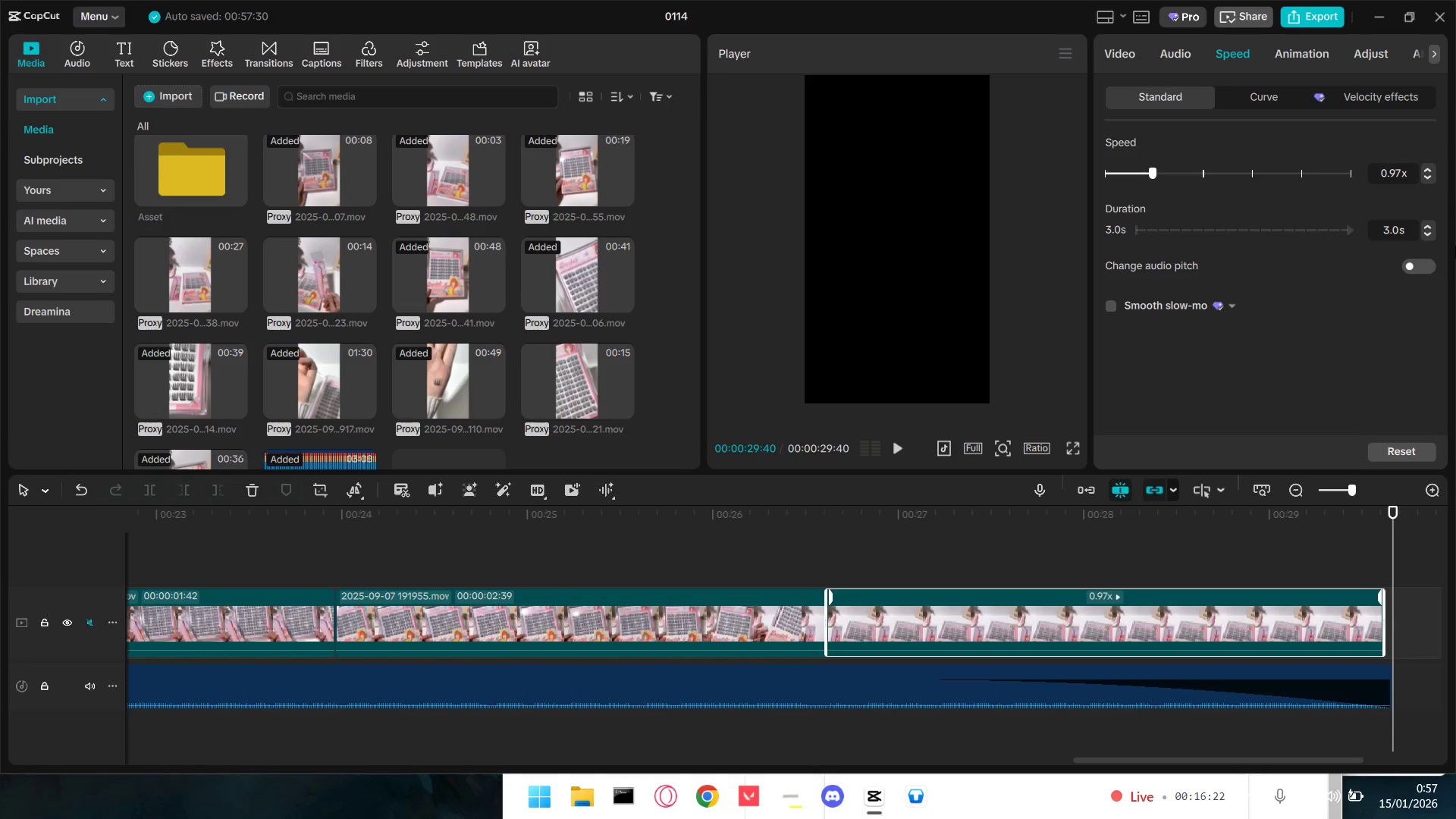 
key(NumpadEnter)
 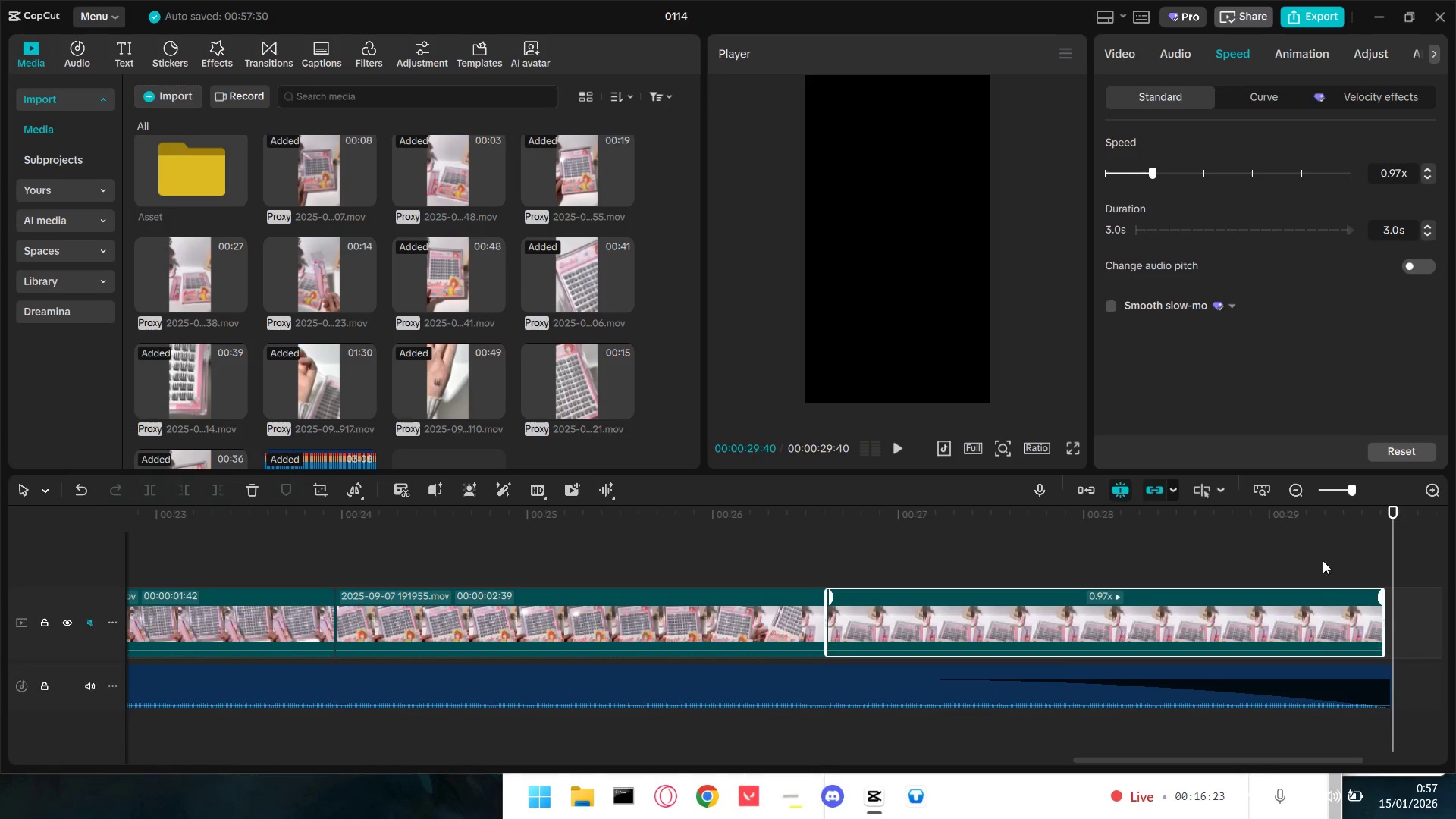 
key(Space)
 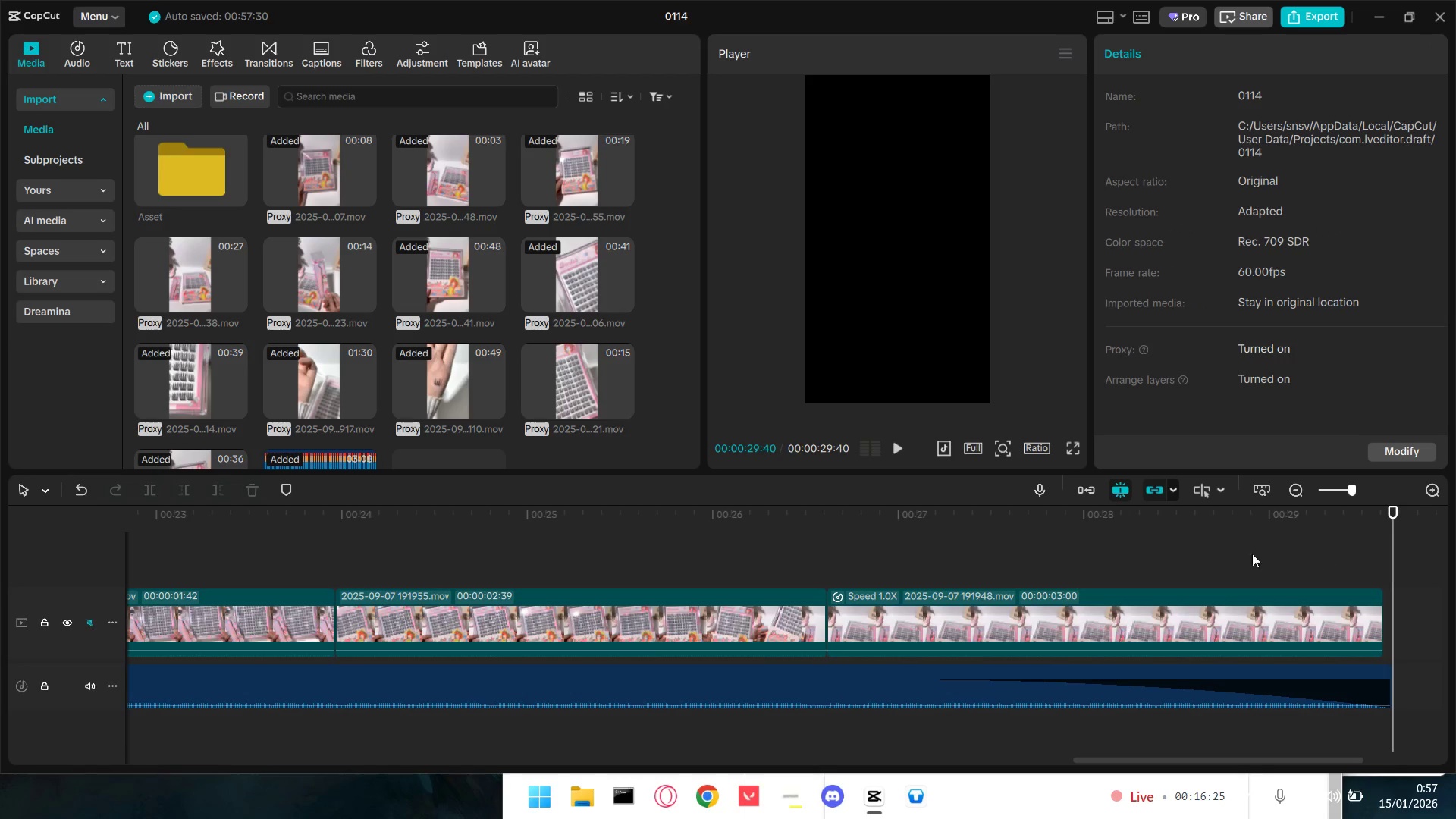 
left_click([1168, 562])
 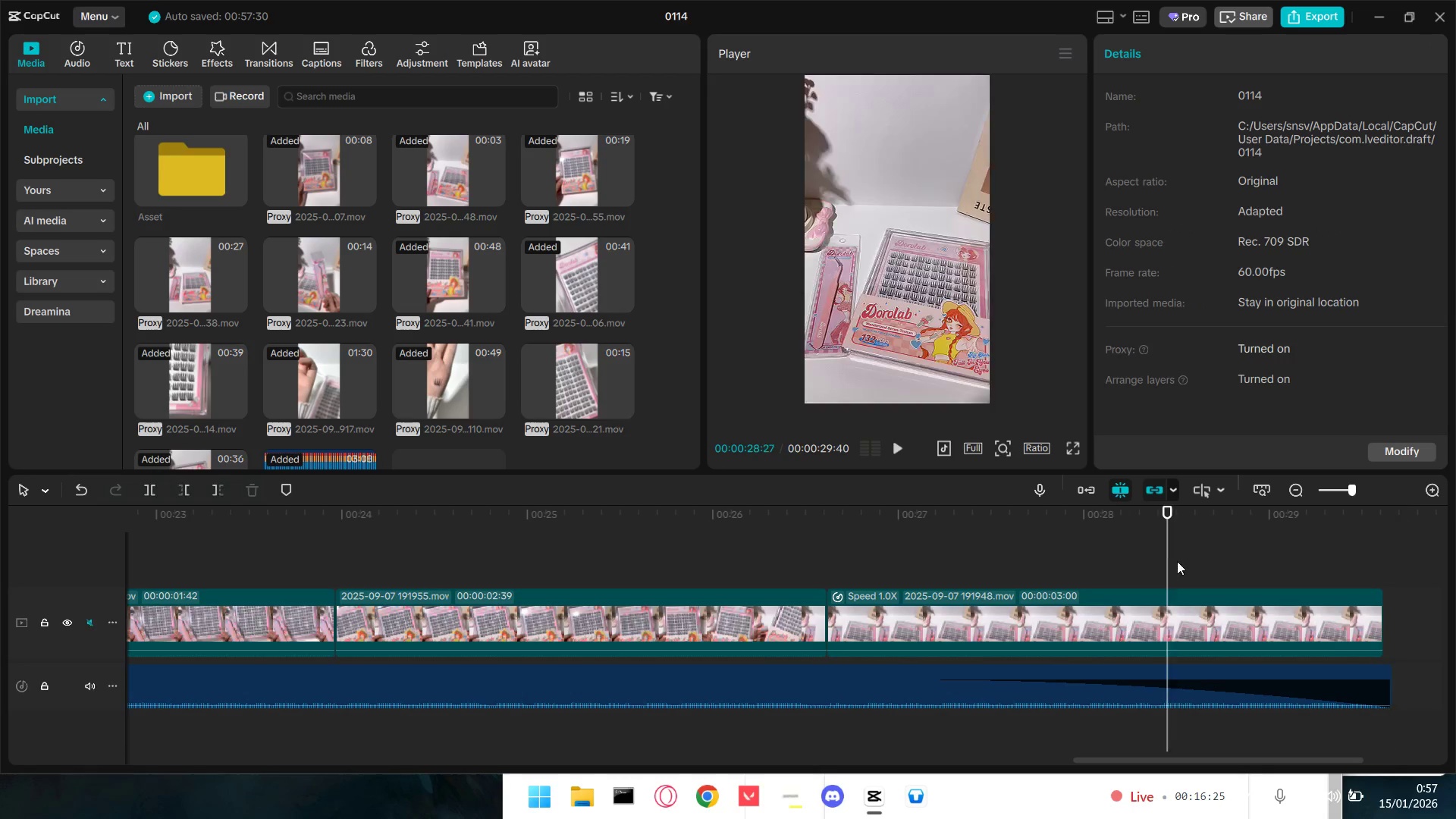 
key(Space)
 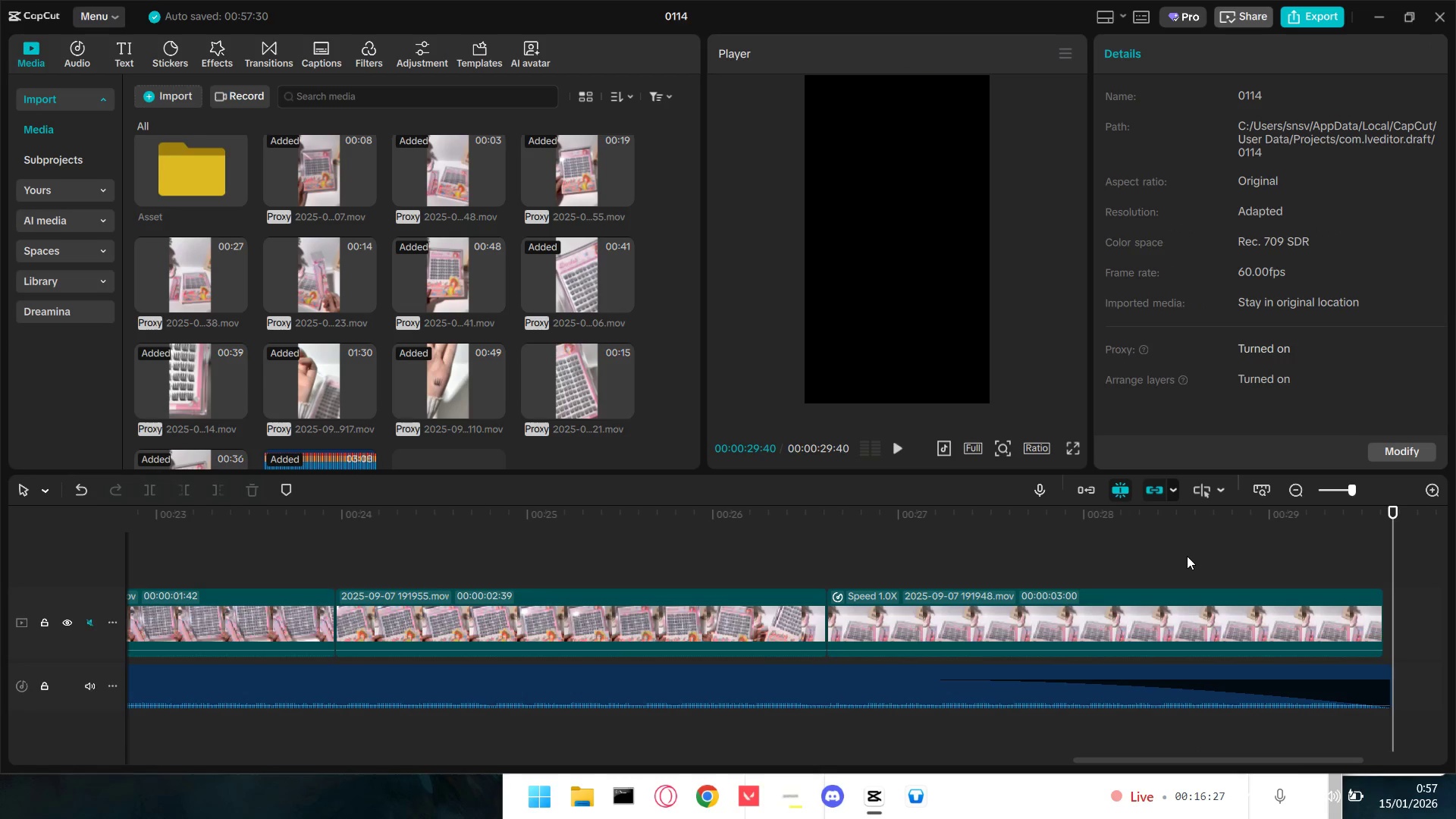 
hold_key(key=ControlLeft, duration=1.5)
 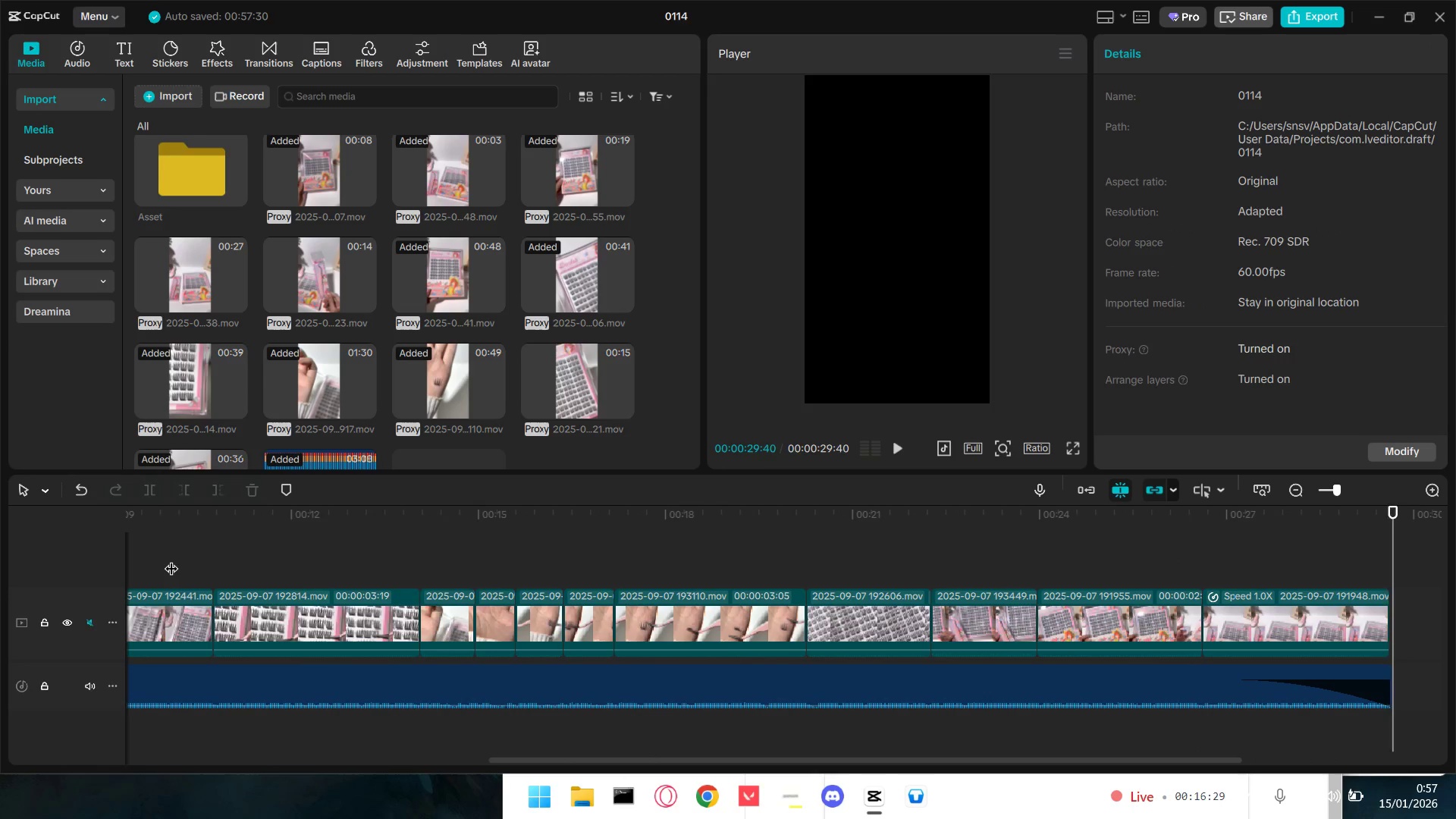 
key(Control+ControlLeft)
 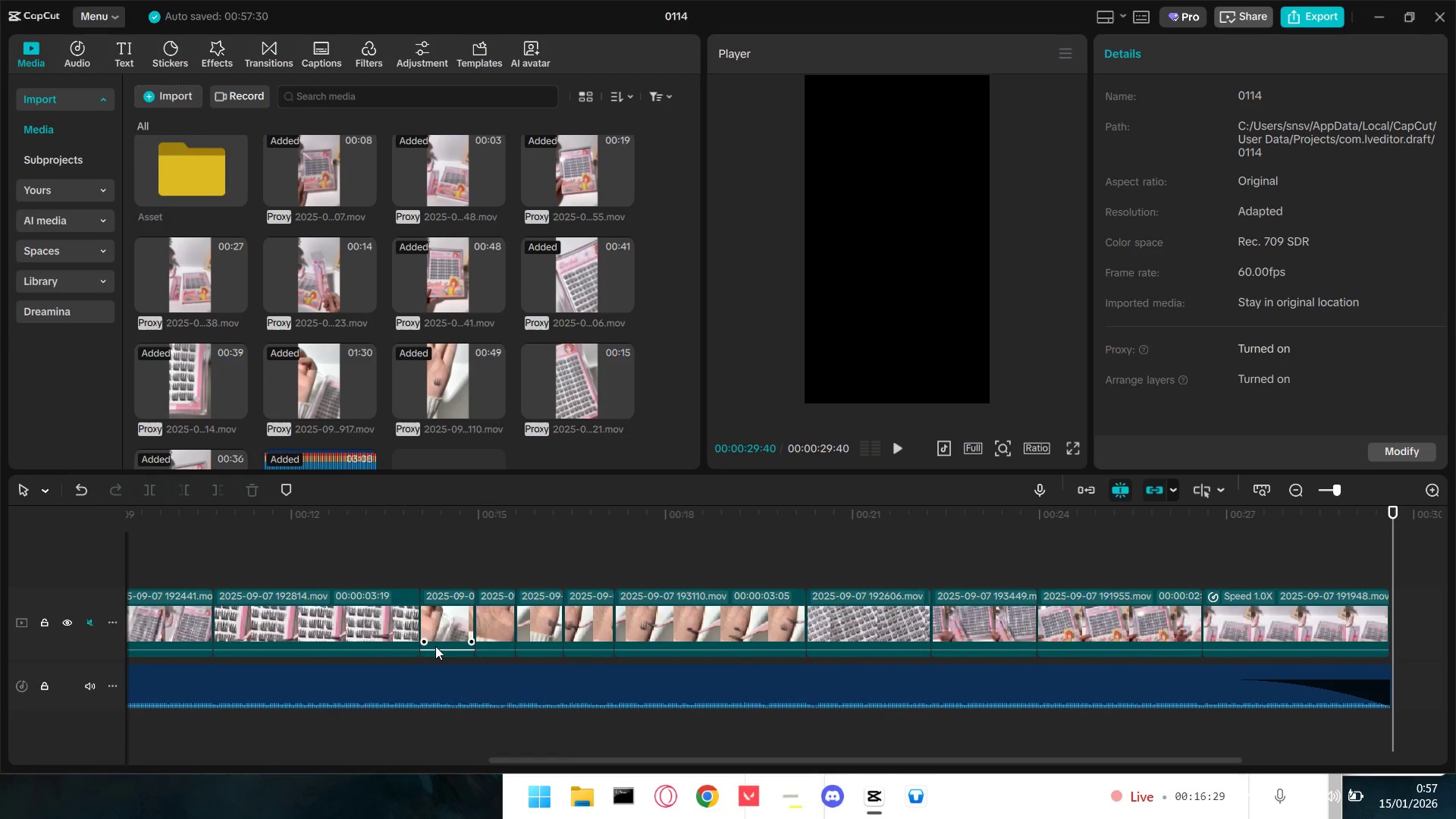 
key(Control+ControlLeft)
 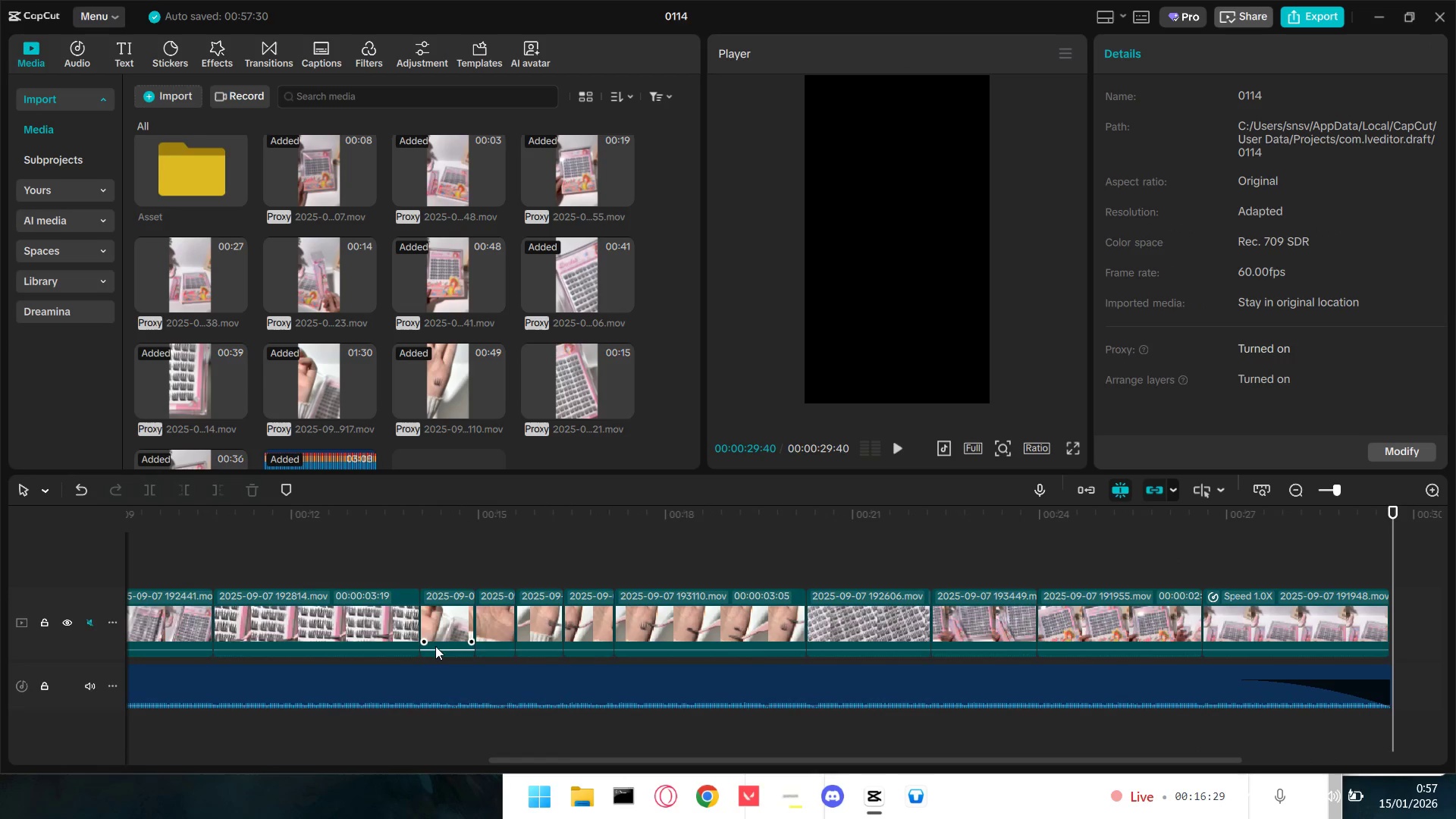 
key(Control+ControlLeft)
 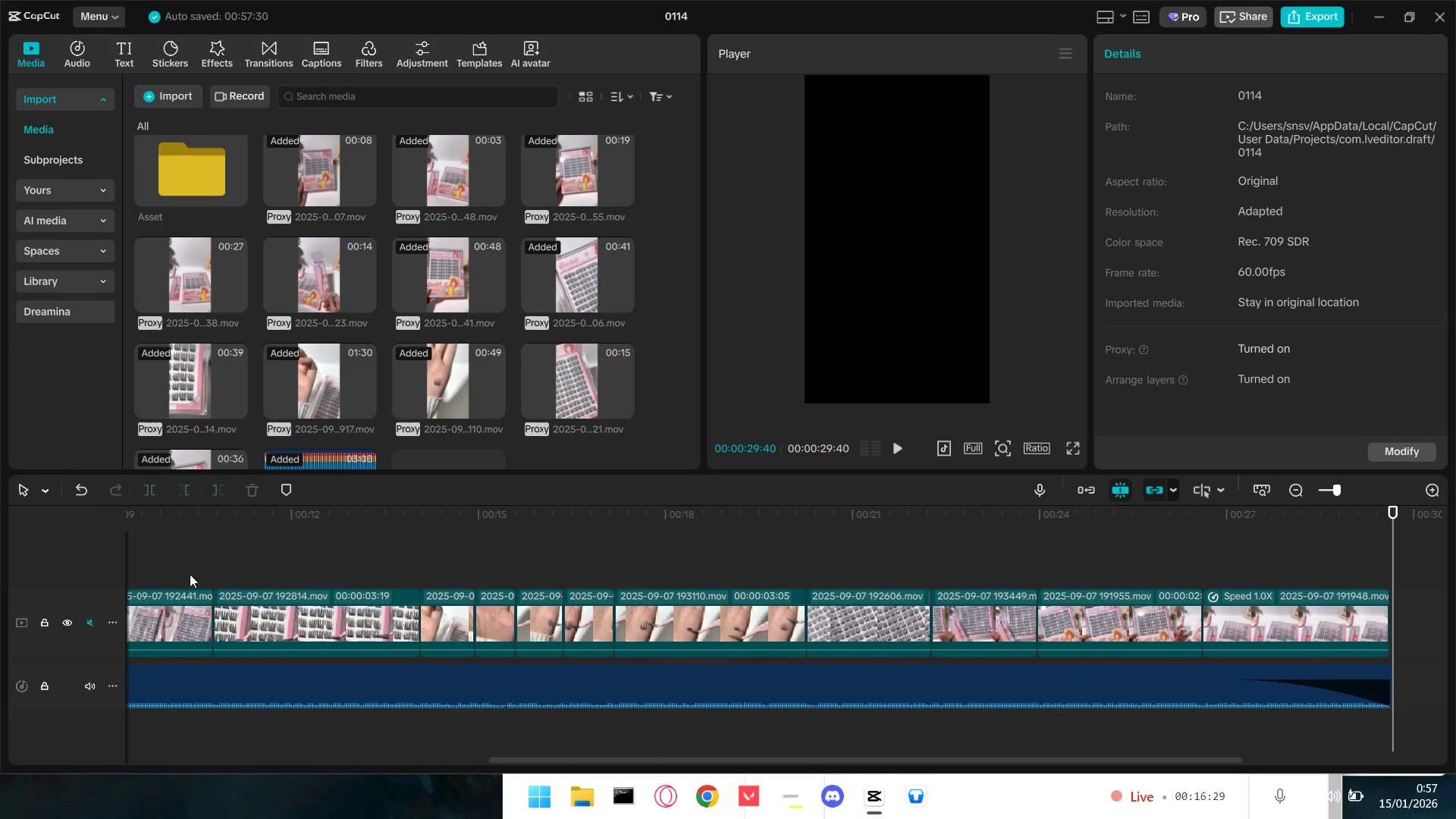 
scroll: coordinate [565, 626], scroll_direction: down, amount: 18.0
 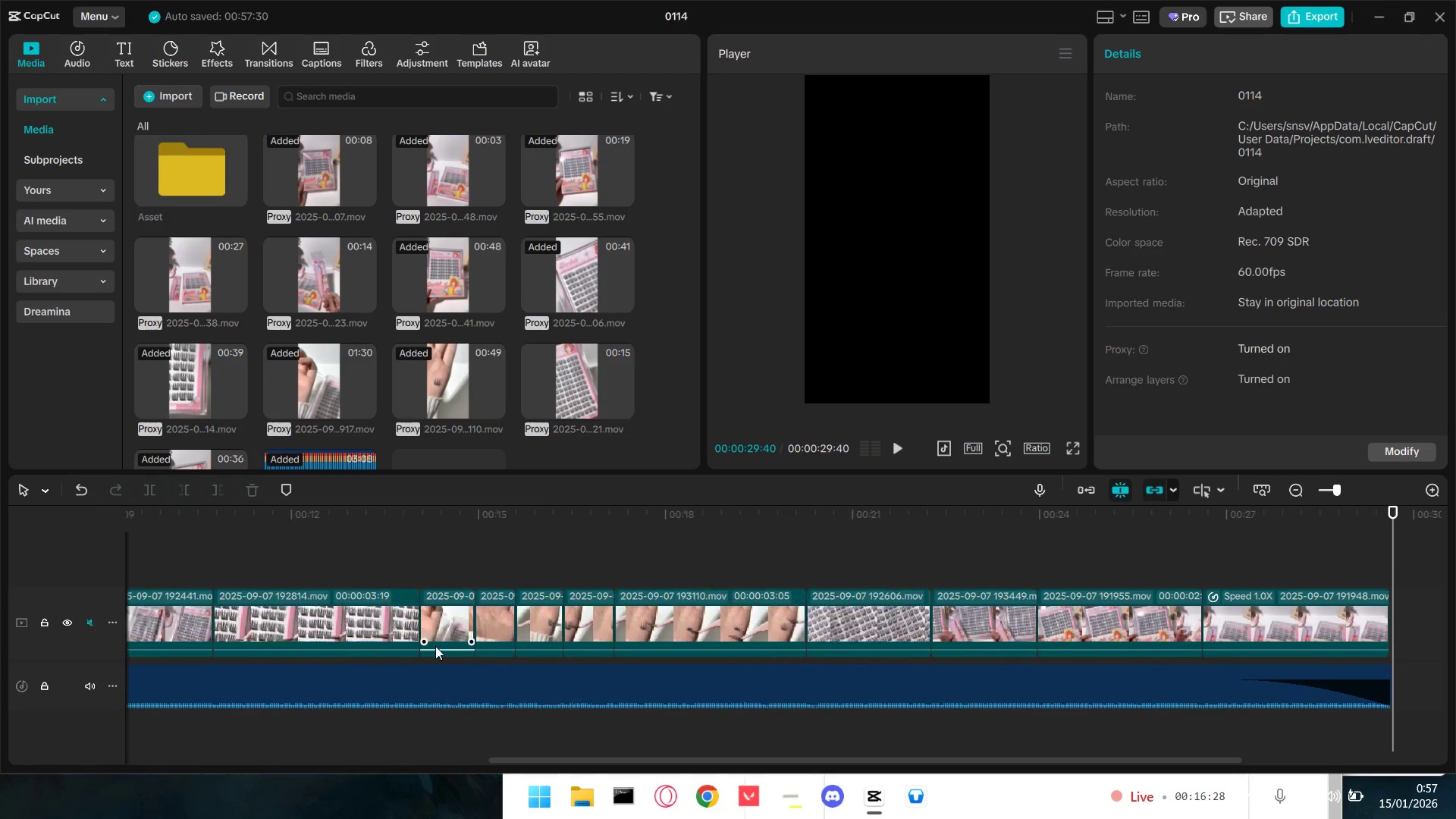 
left_click([171, 559])
 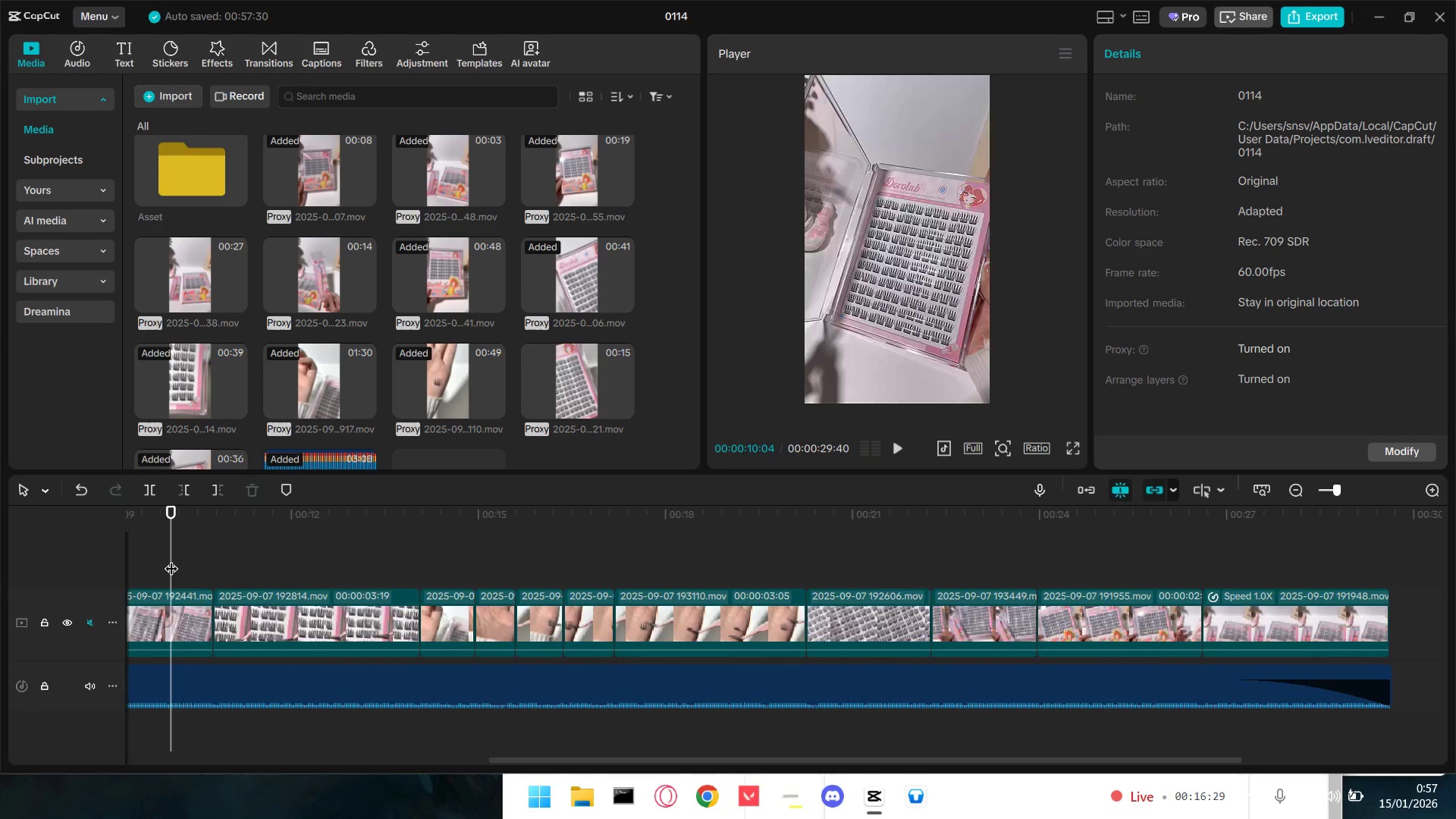 
left_click_drag(start_coordinate=[171, 559], to_coordinate=[0, 566])
 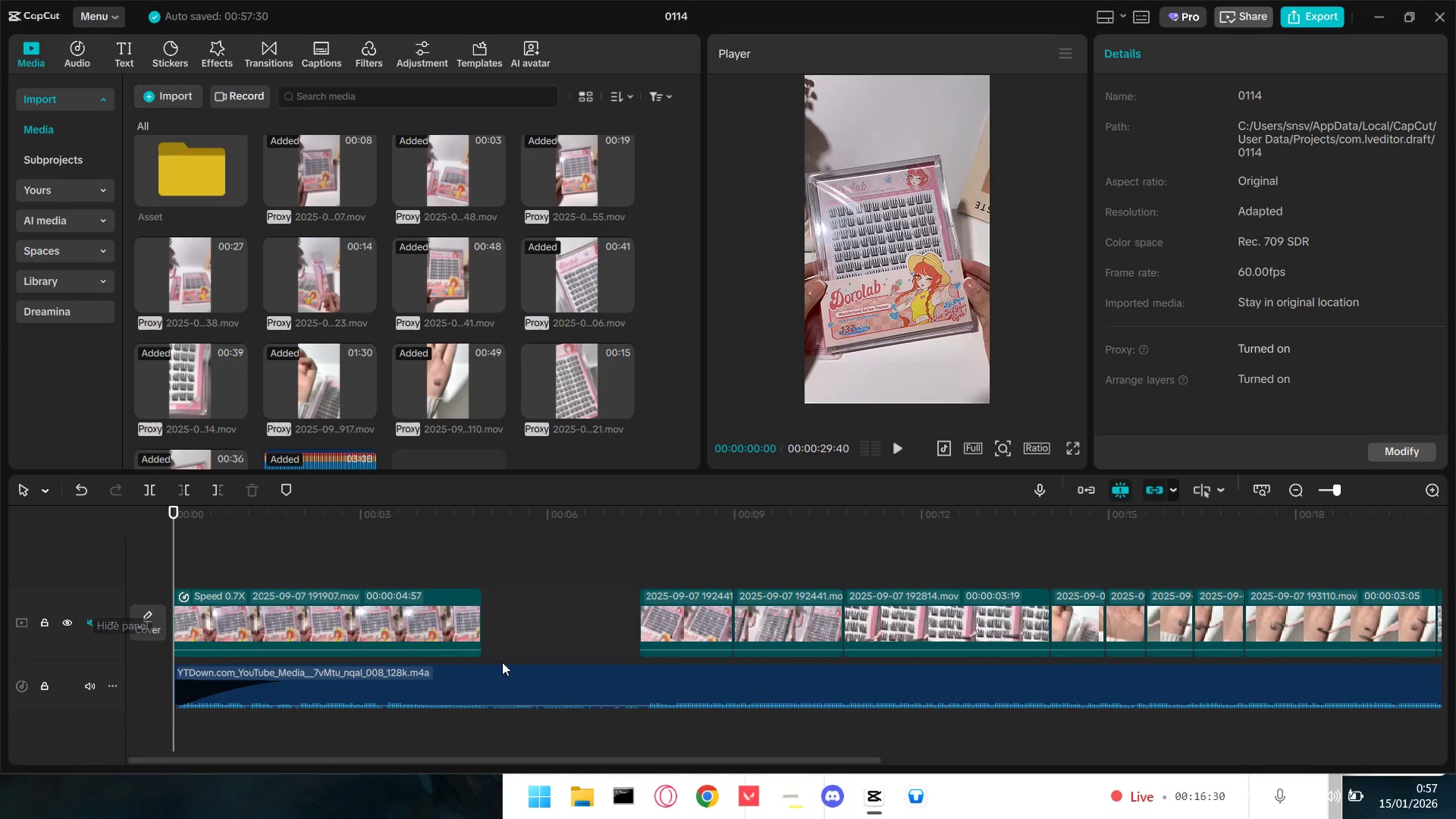 
hold_key(key=ControlLeft, duration=0.38)
 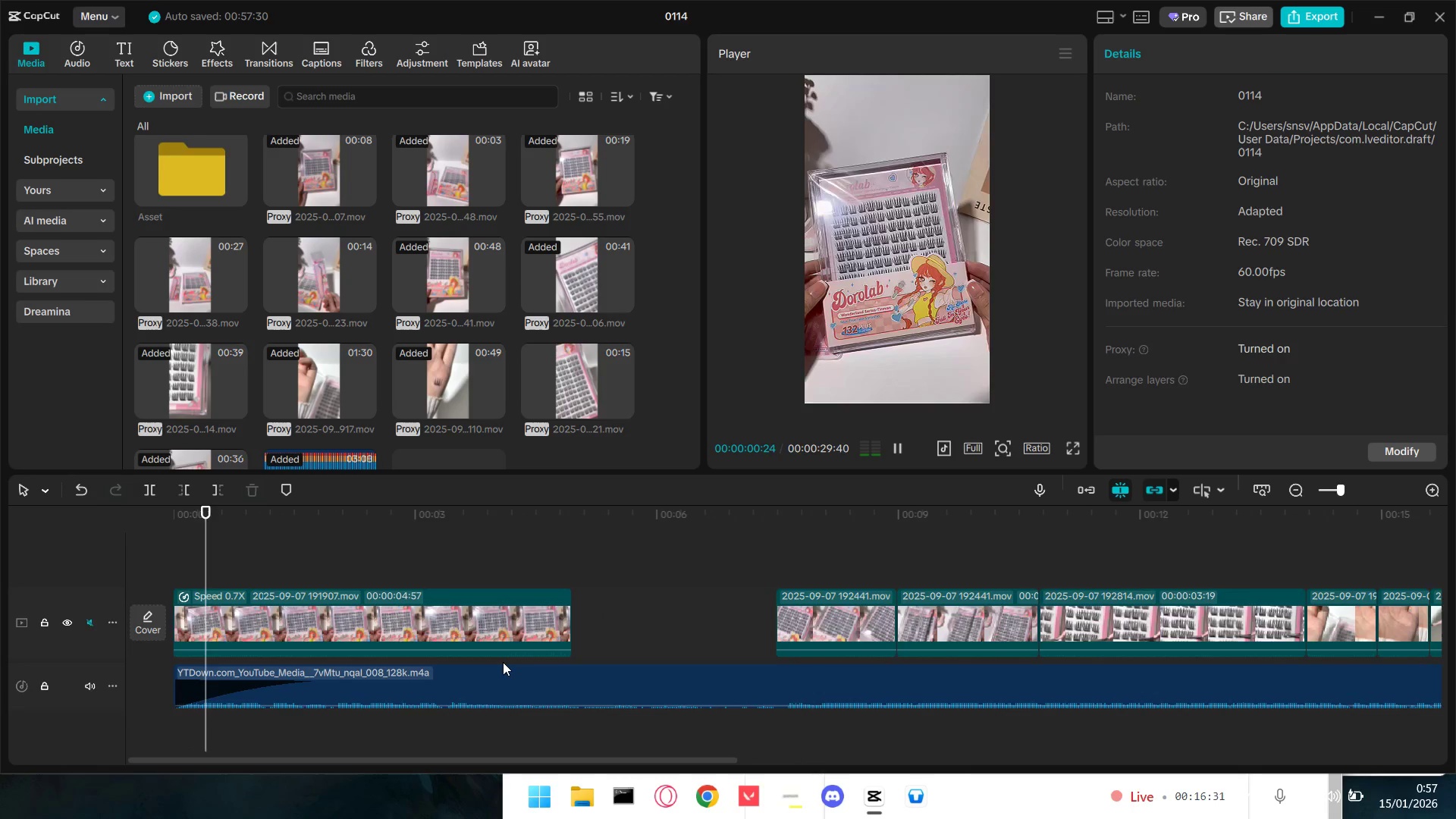 
key(Space)
 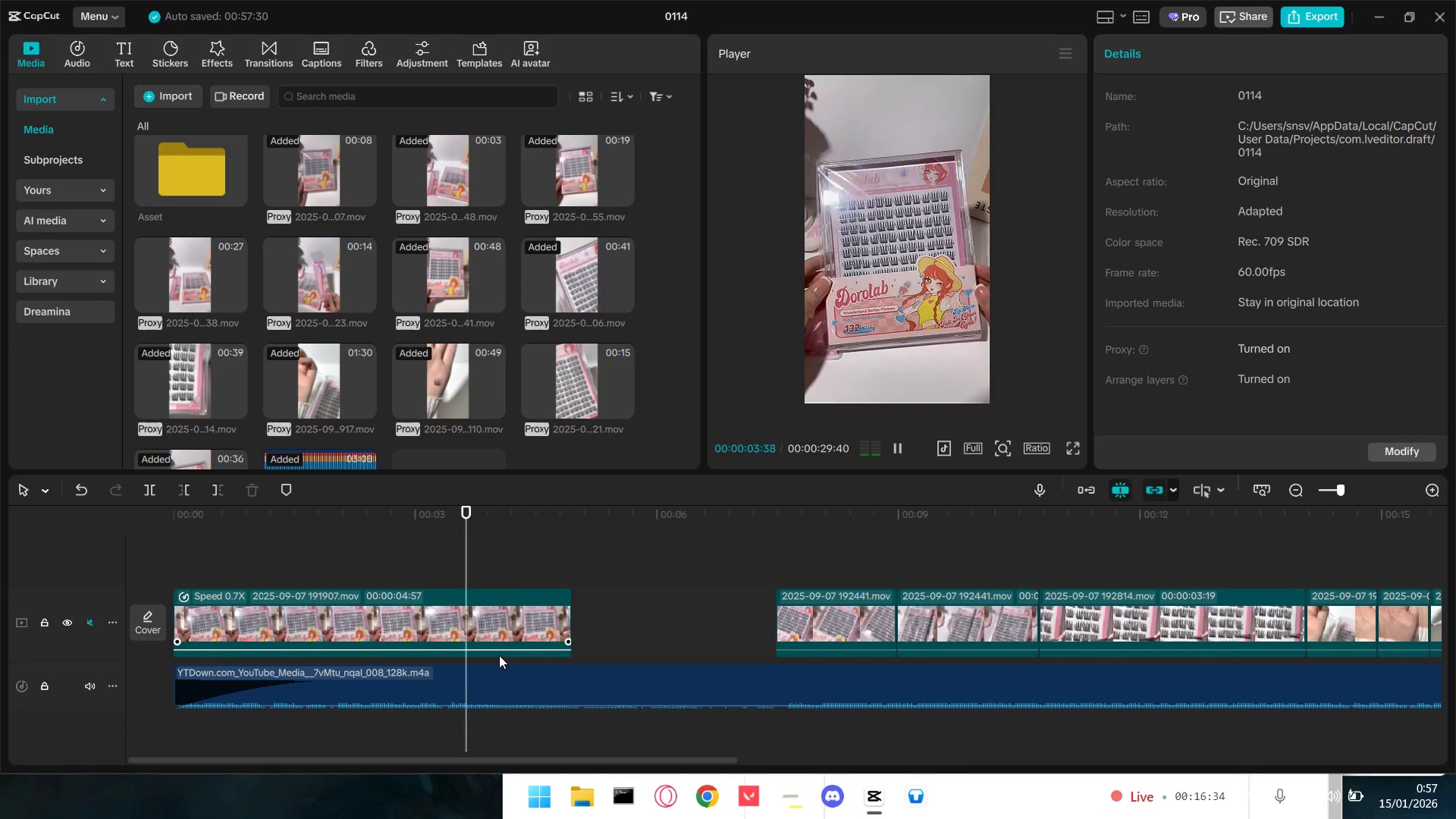 
scroll: coordinate [503, 662], scroll_direction: up, amount: 4.0
 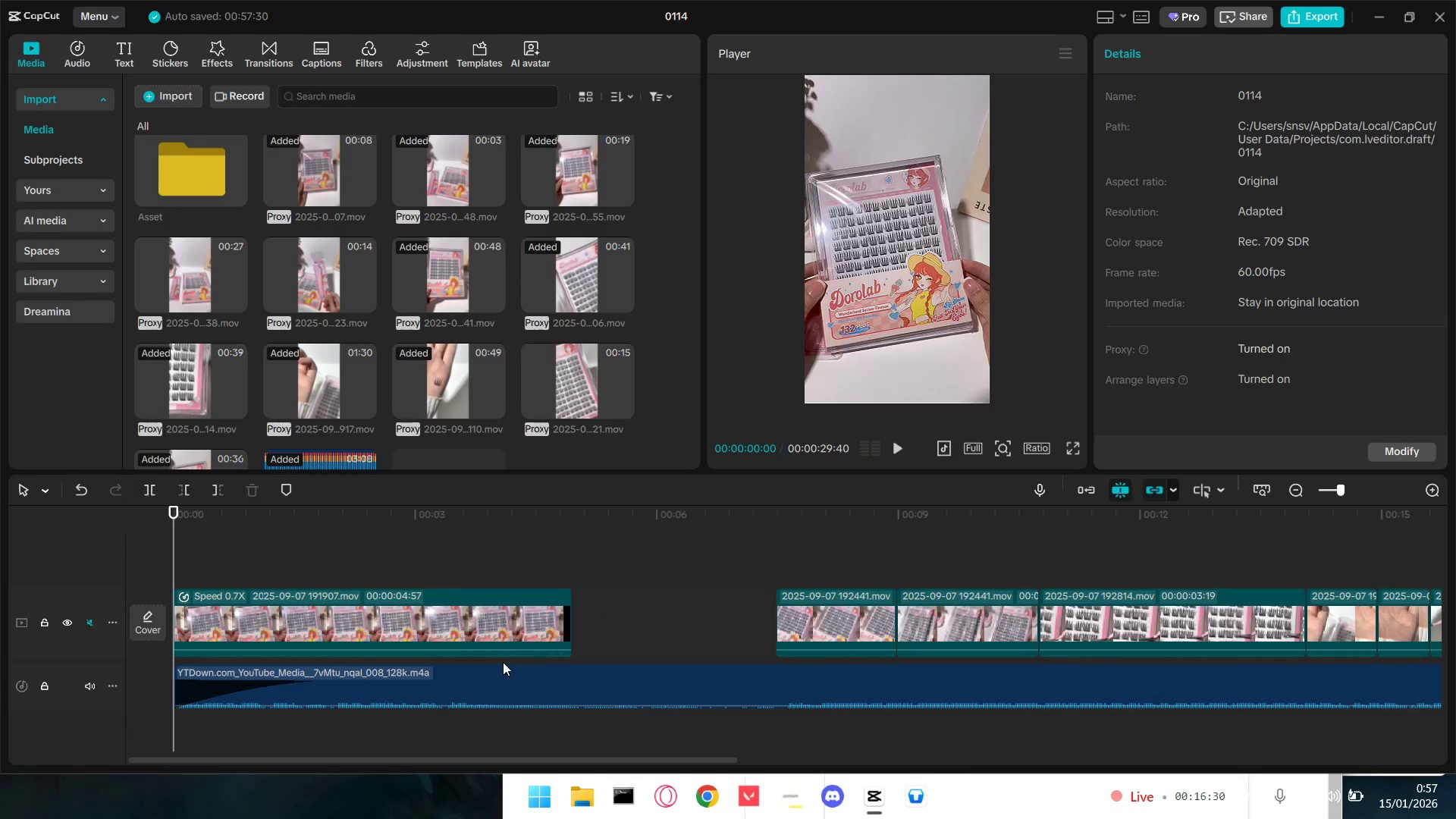 
key(Space)
 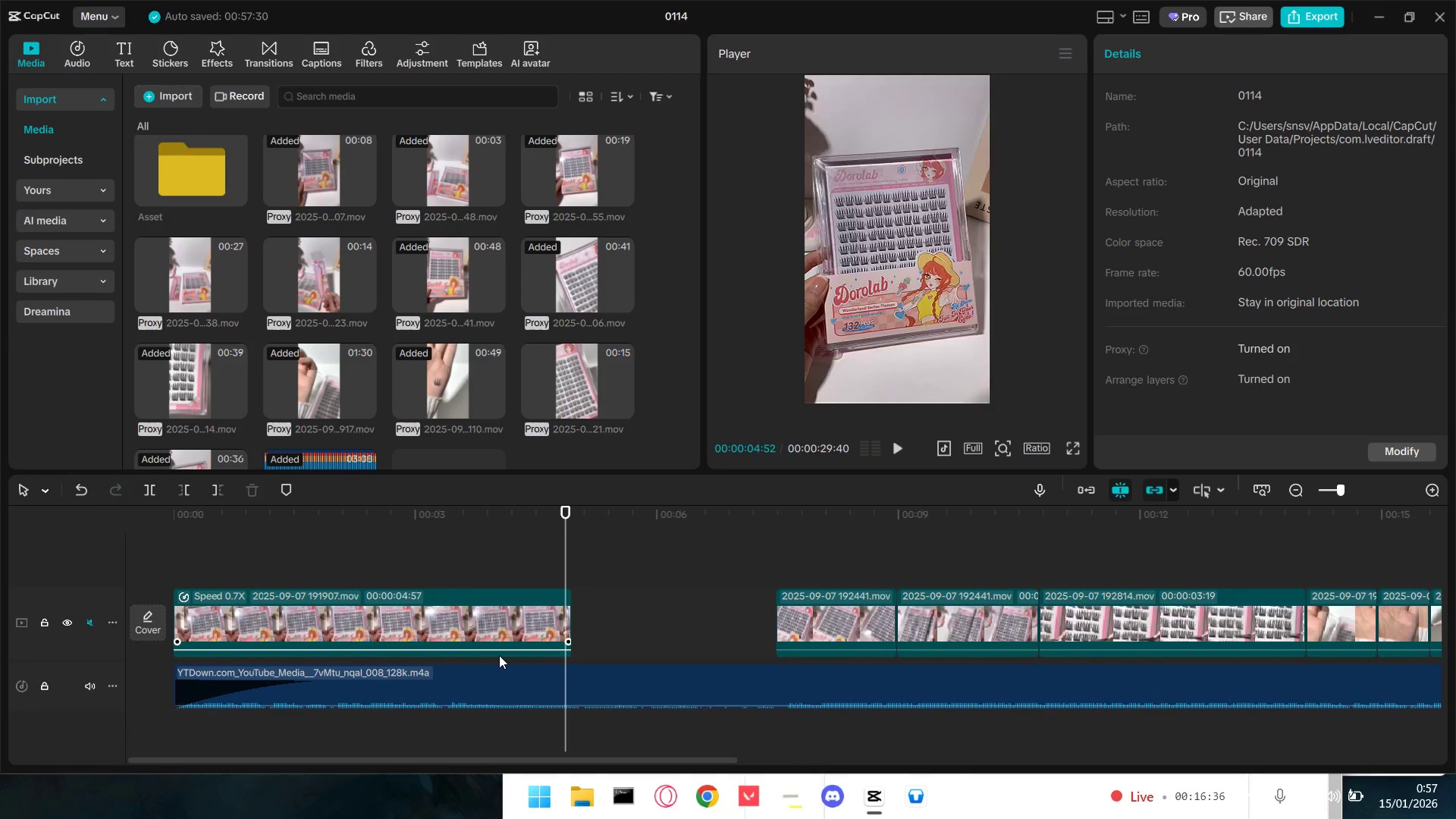 
key(Space)
 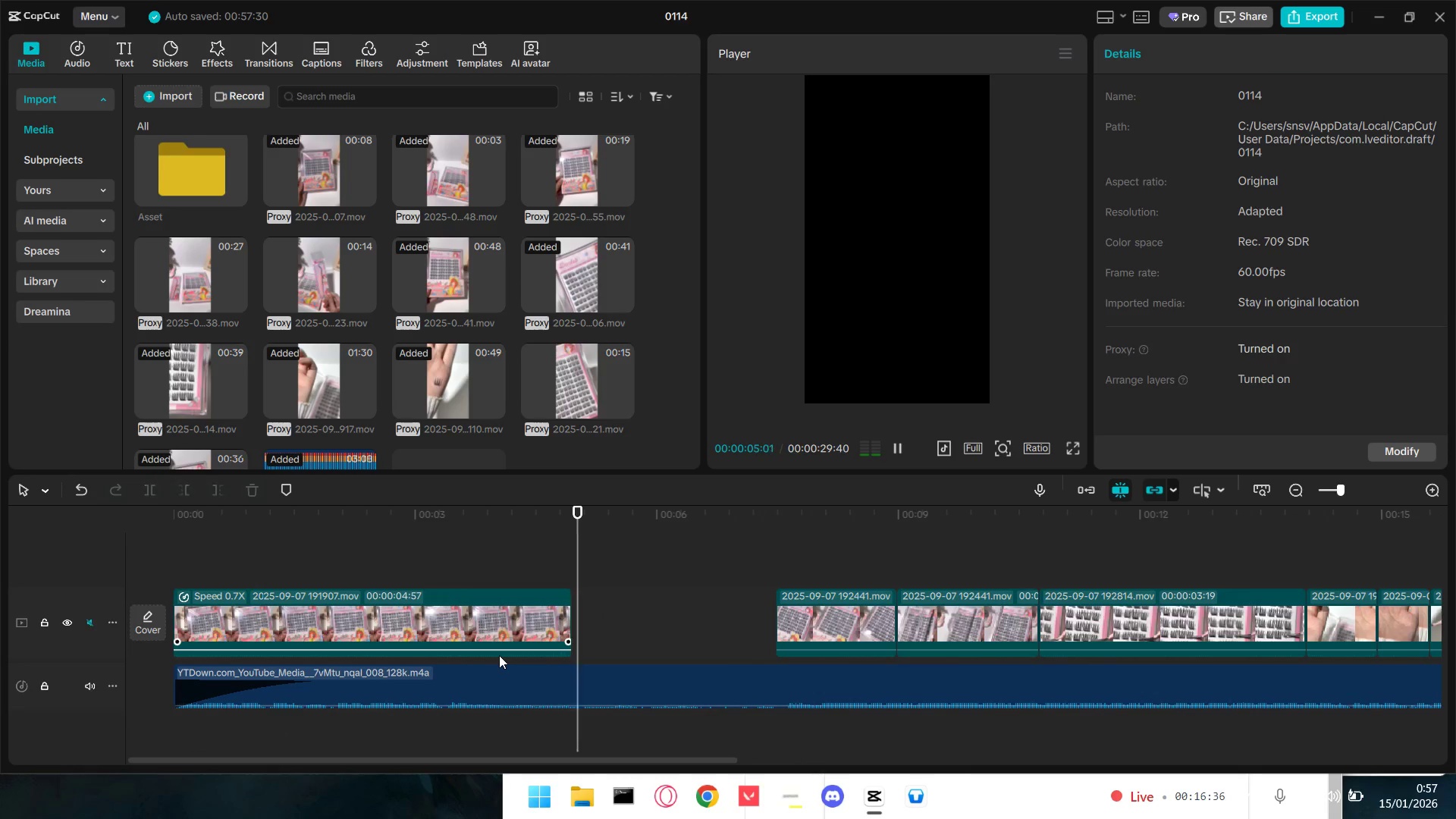 
key(Space)
 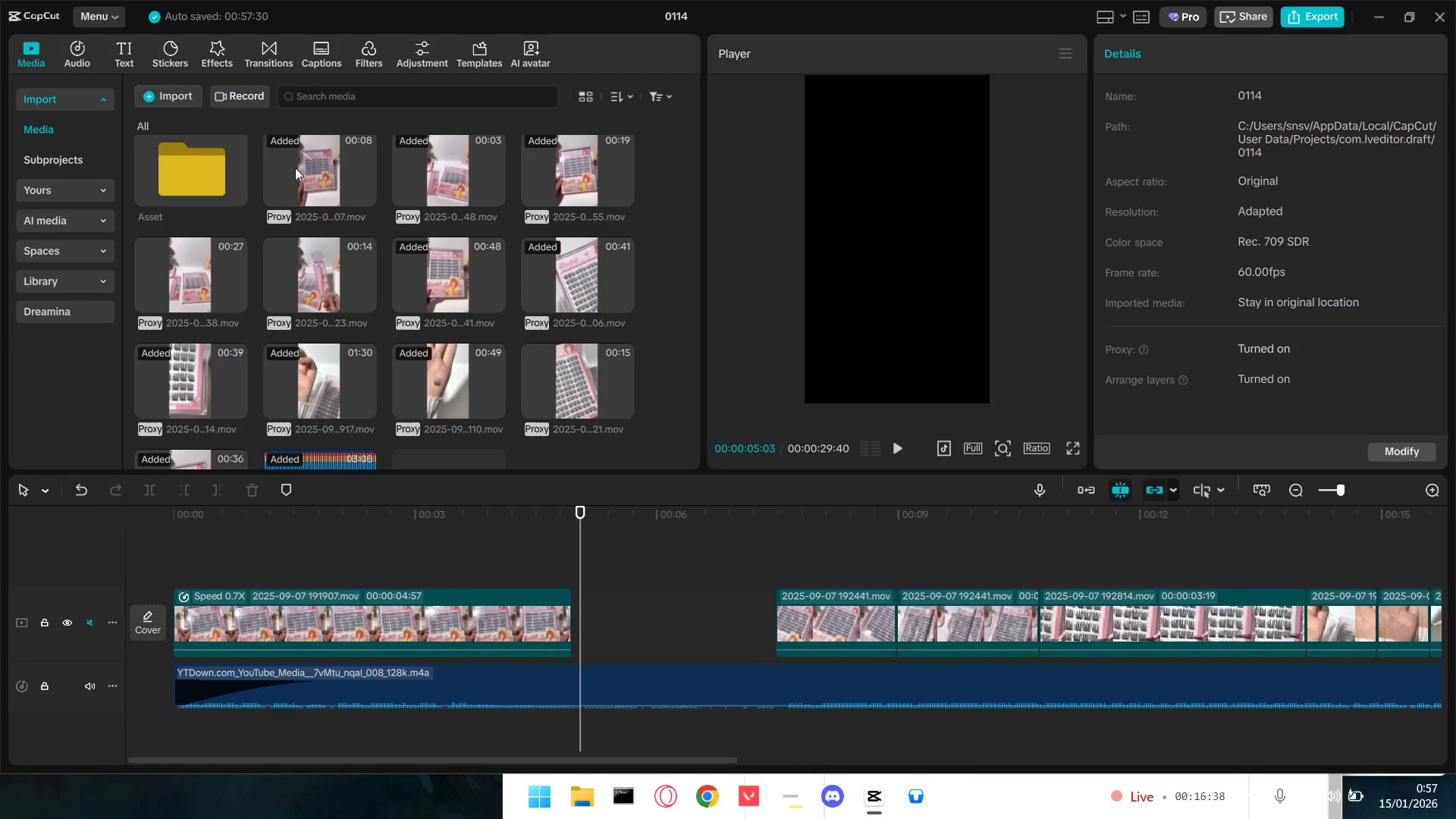 
left_click_drag(start_coordinate=[186, 117], to_coordinate=[585, 569])
 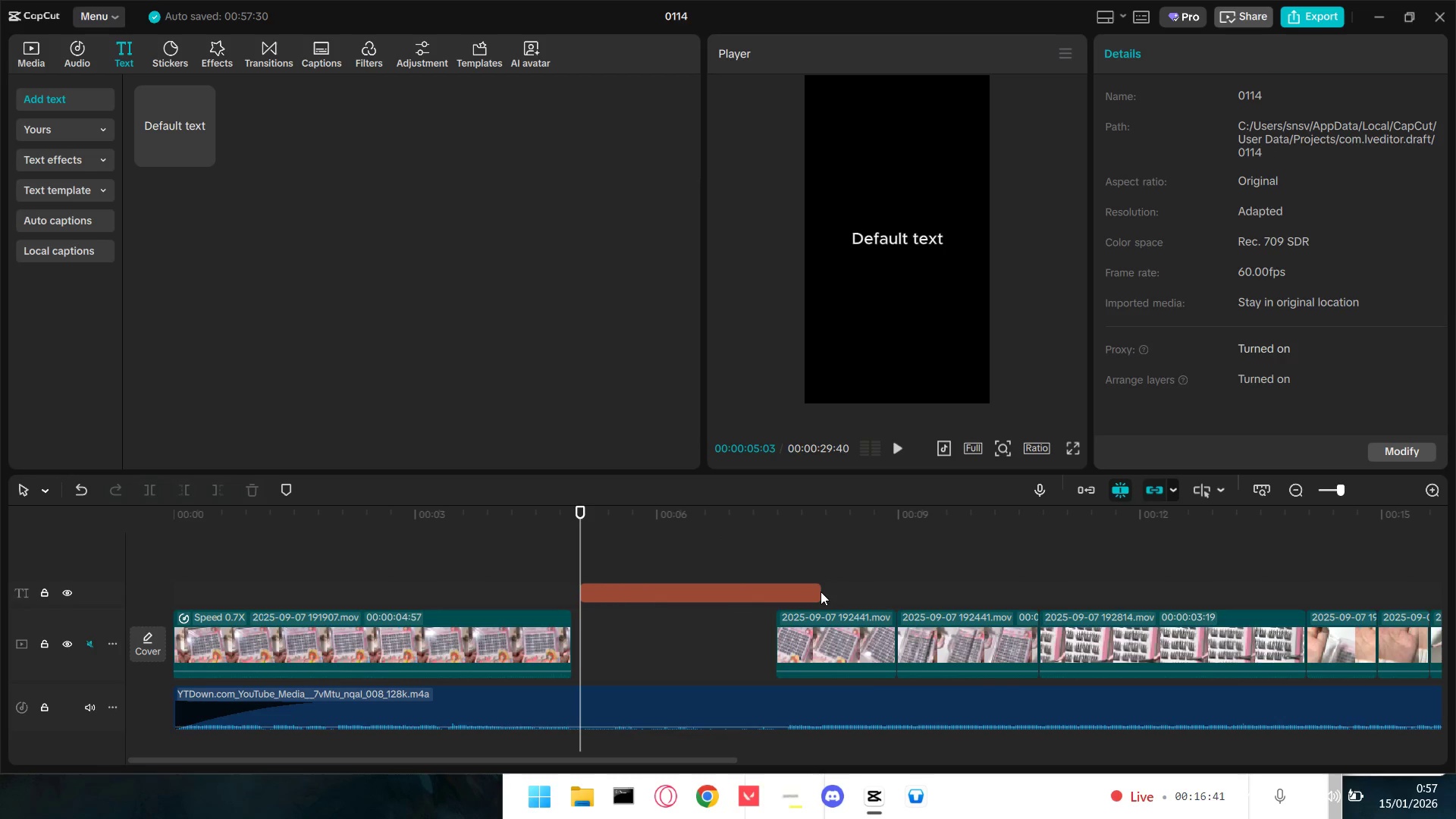 
left_click_drag(start_coordinate=[819, 592], to_coordinate=[773, 594])
 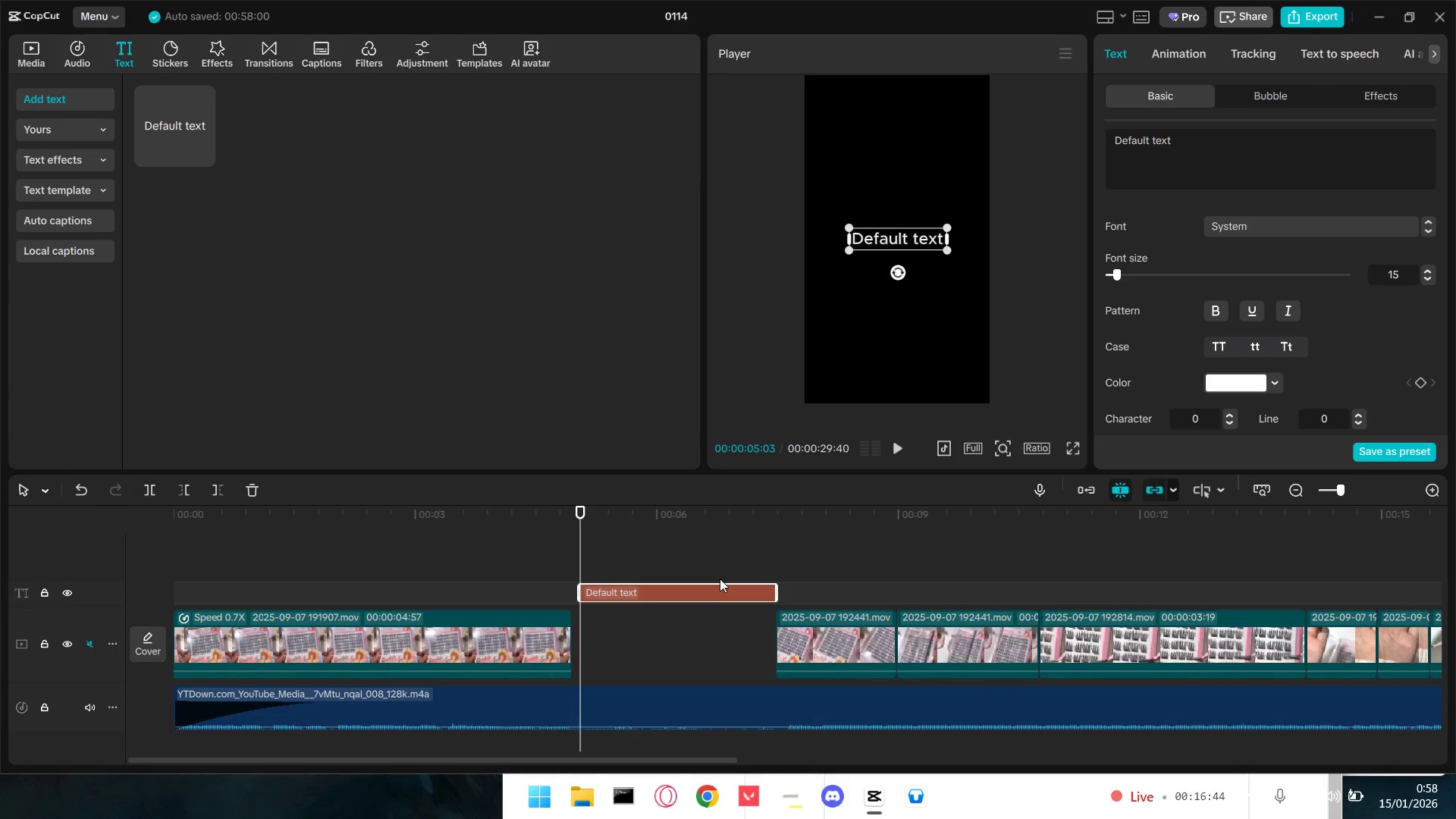 
key(Space)
 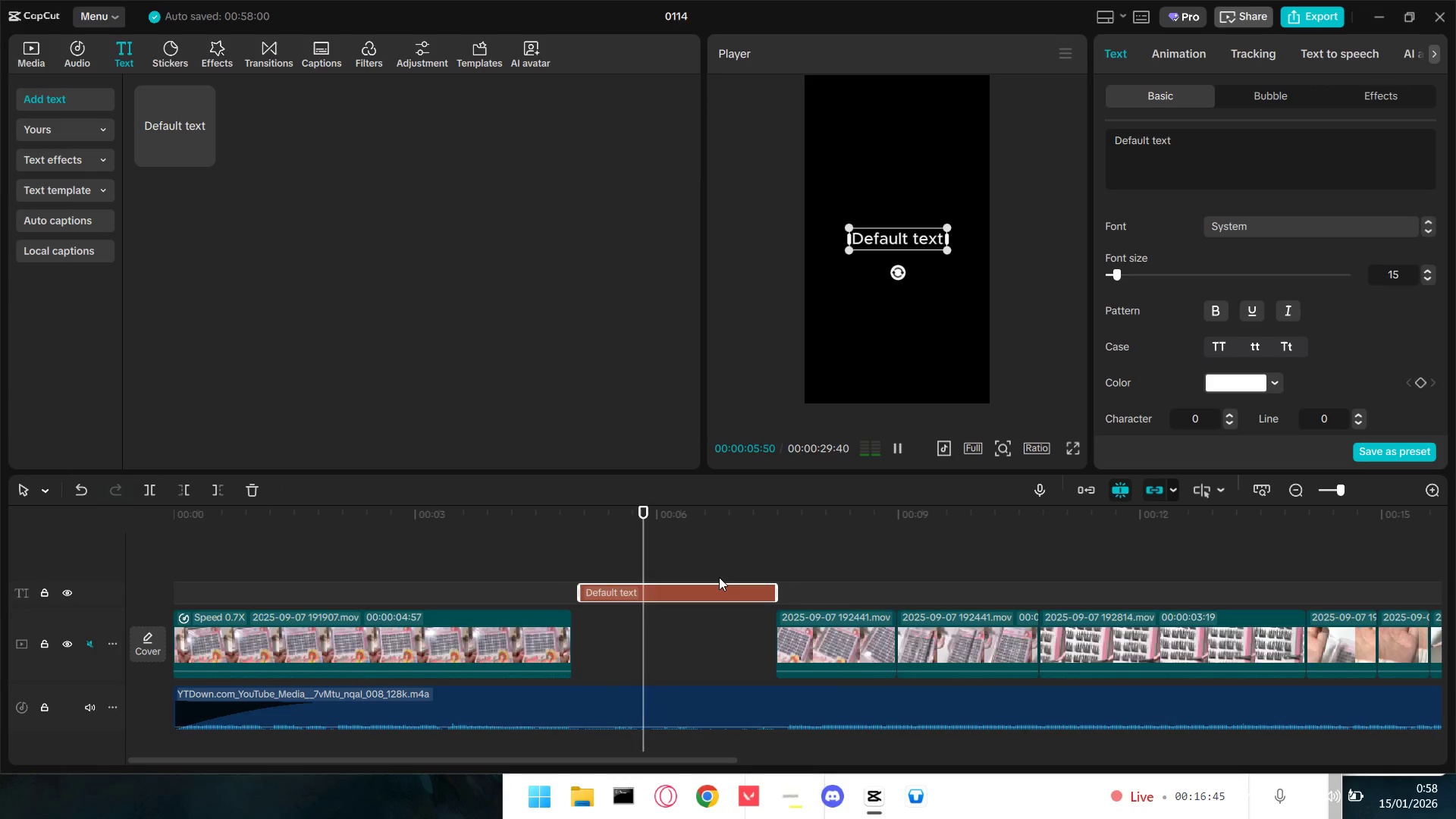 
key(Space)
 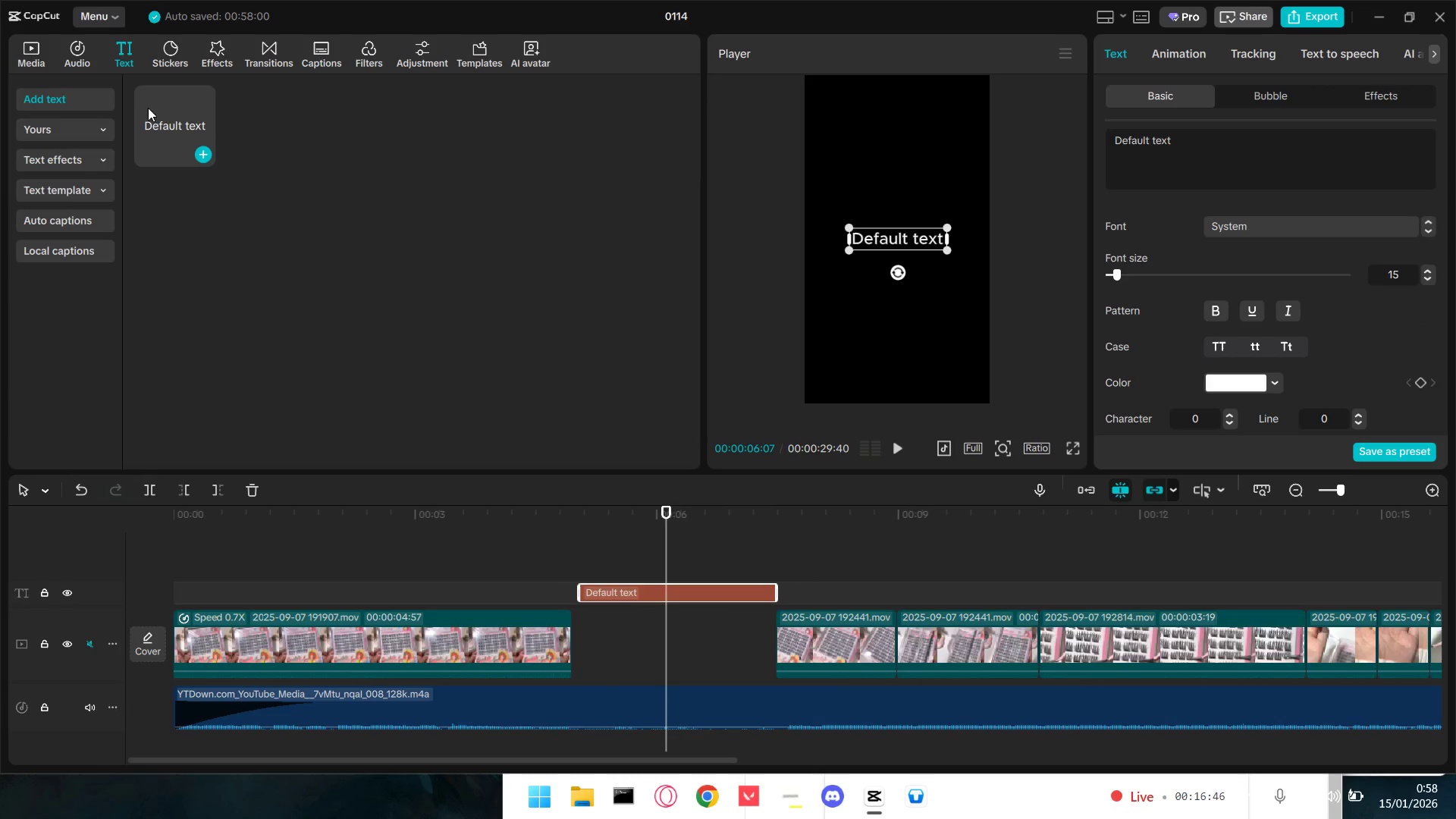 
left_click_drag(start_coordinate=[150, 108], to_coordinate=[661, 569])
 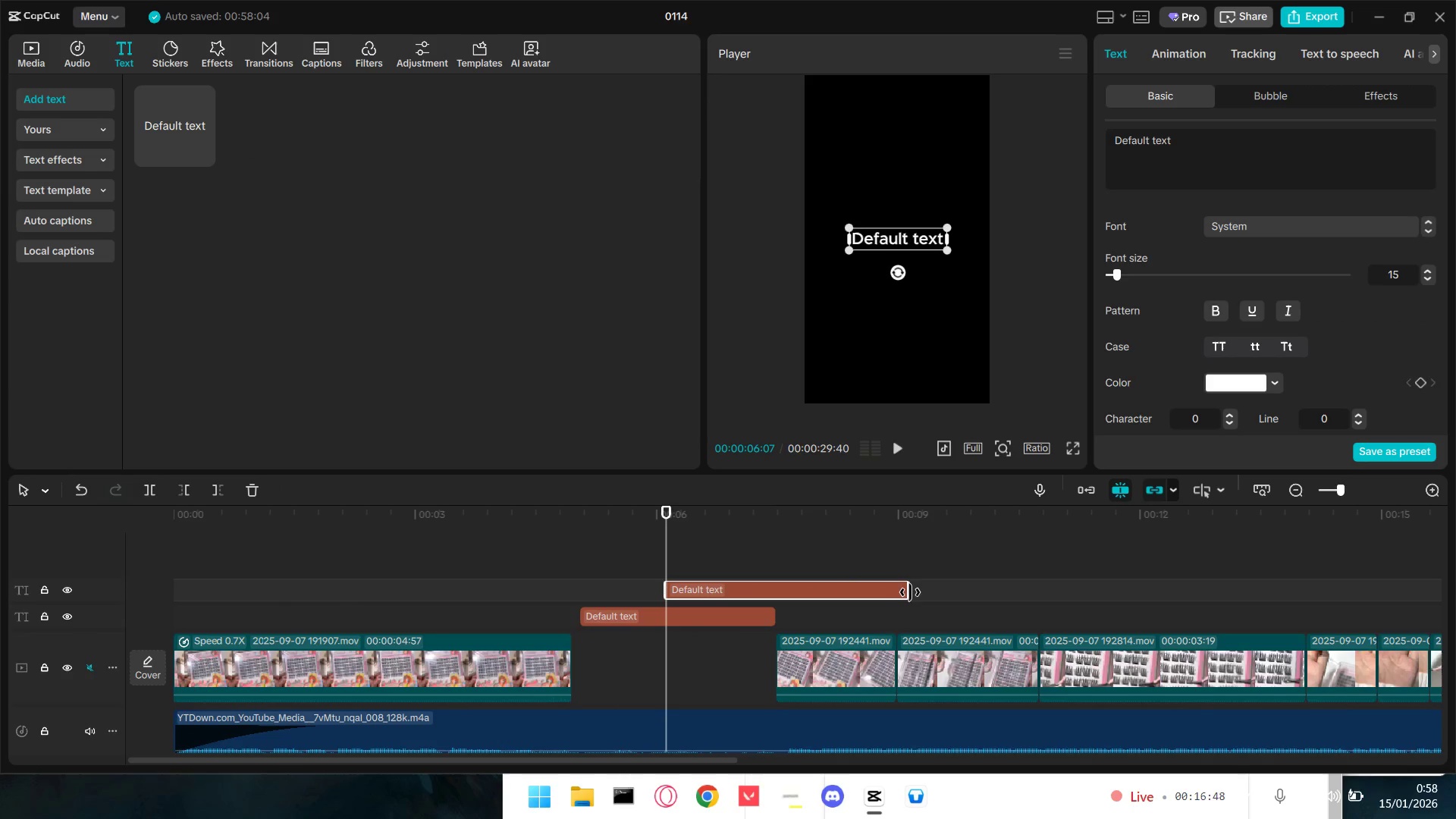 
left_click_drag(start_coordinate=[908, 592], to_coordinate=[774, 591])
 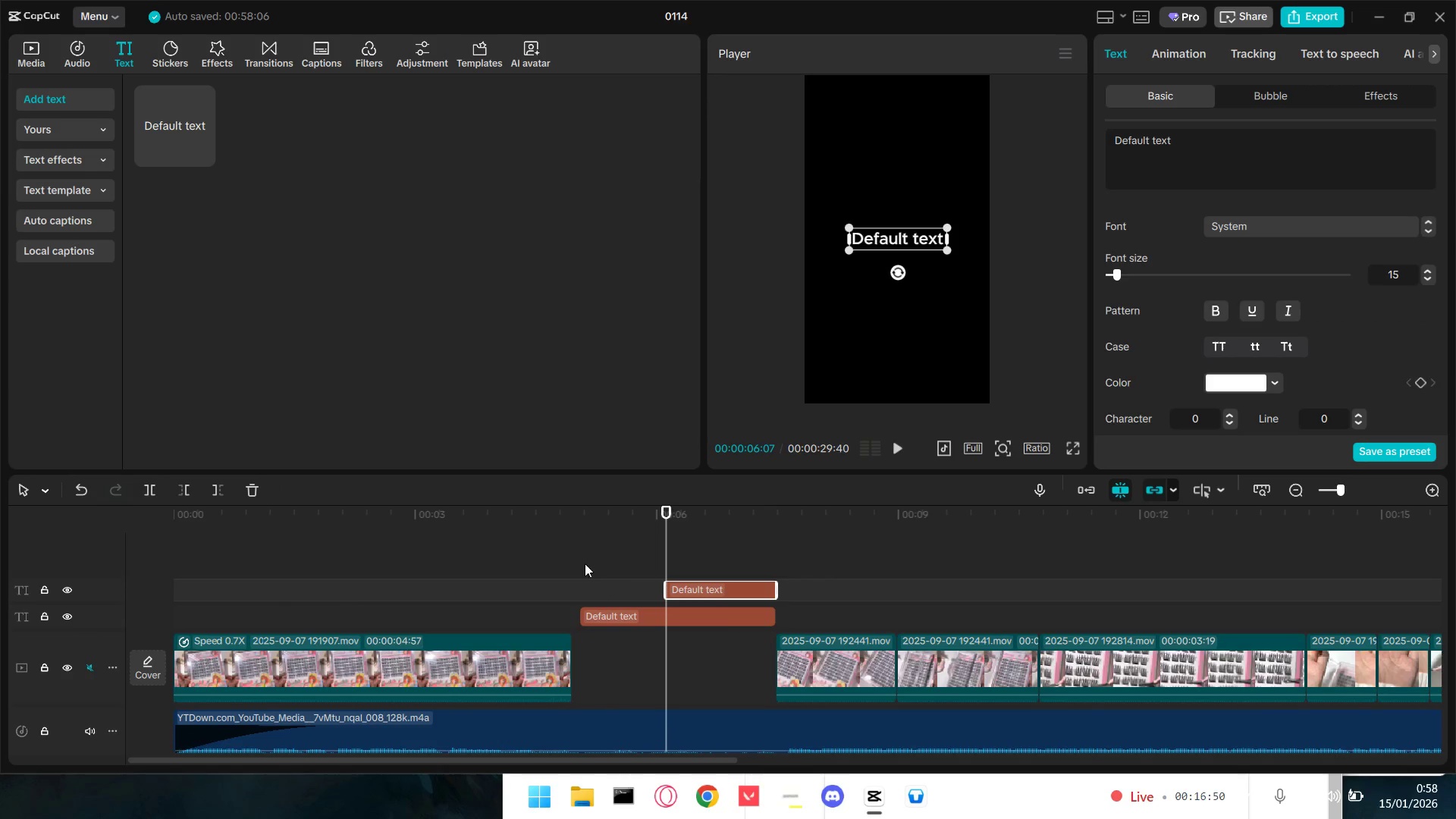 
left_click([562, 557])
 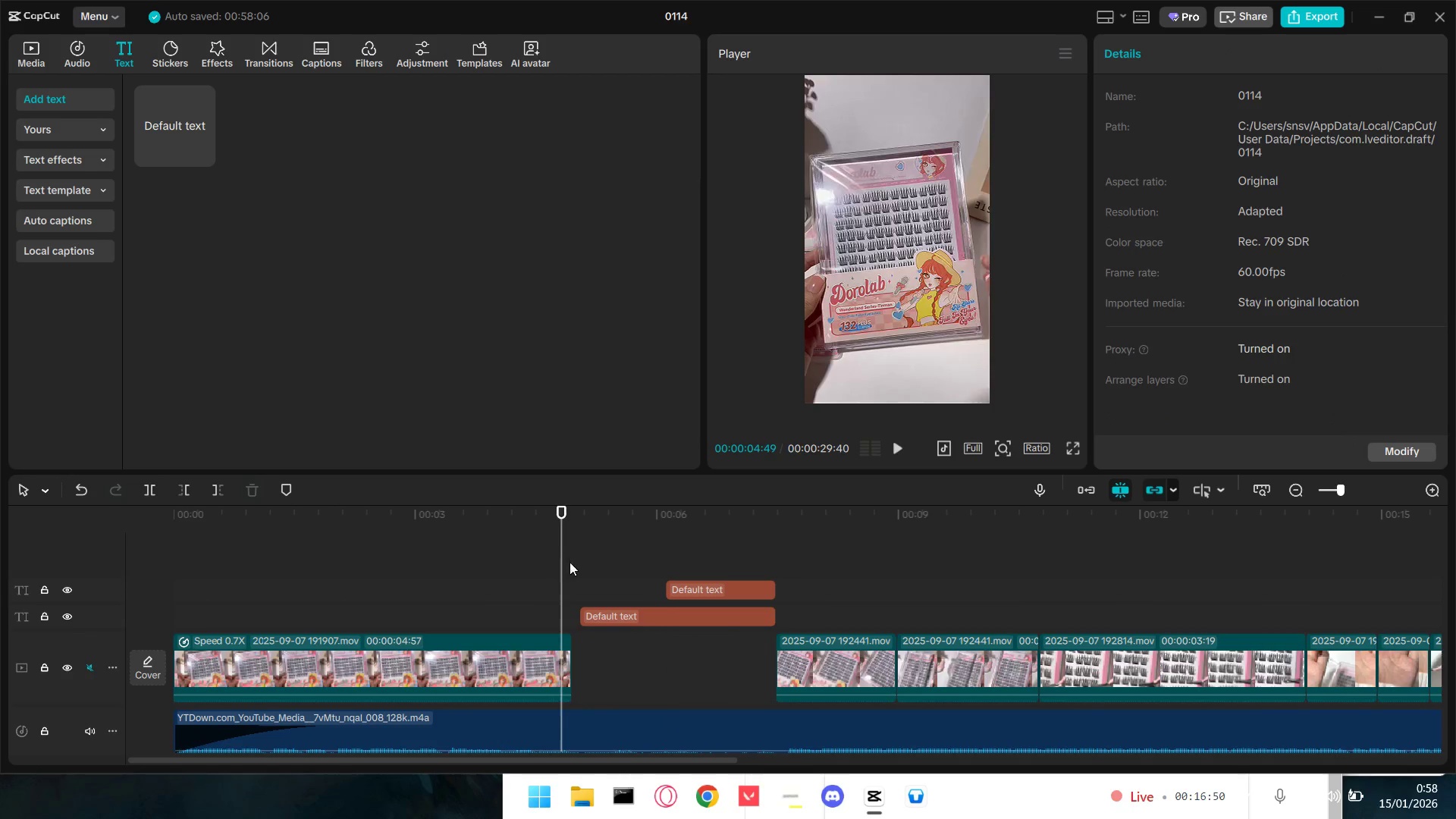 
key(Space)
 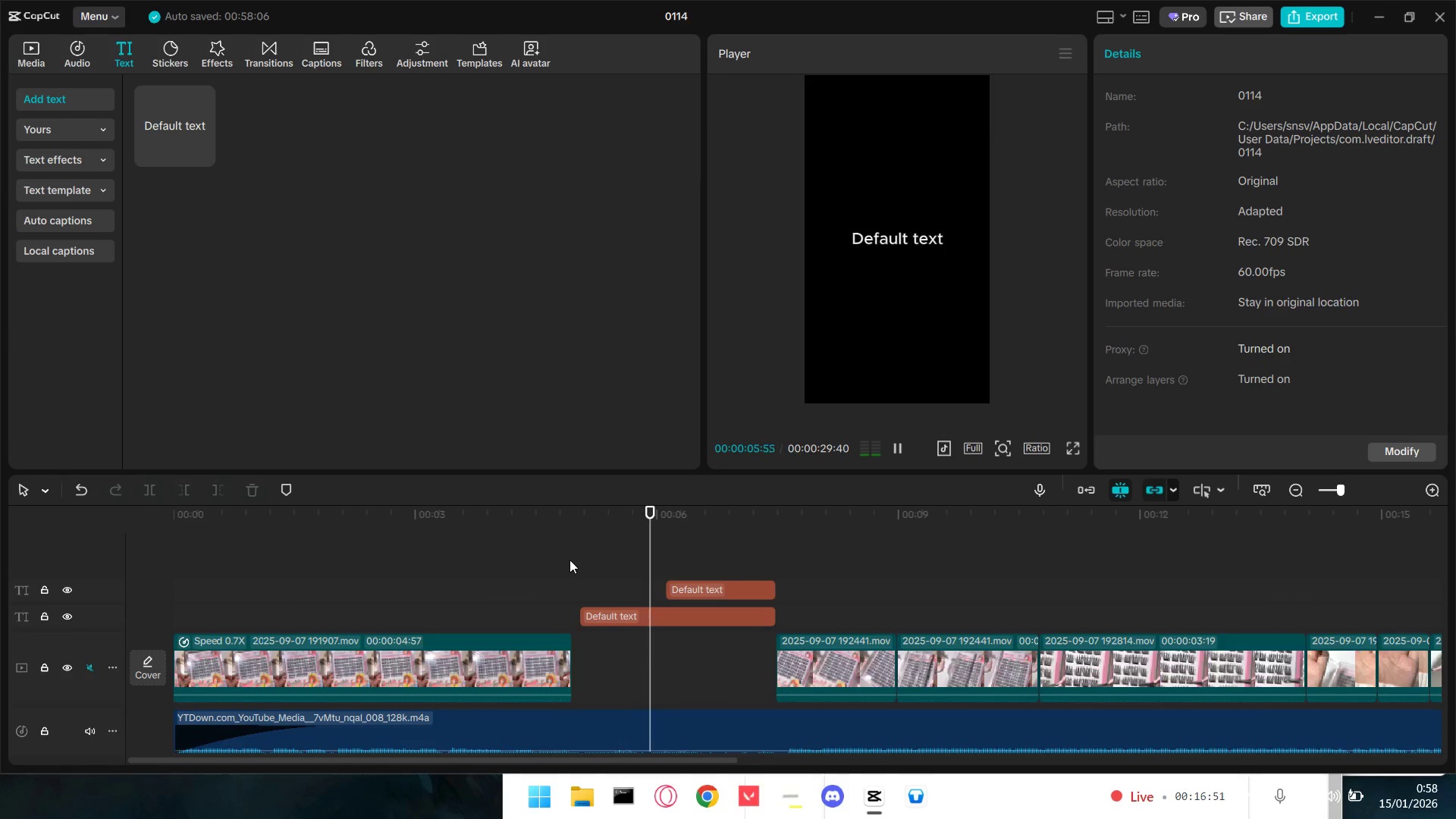 
key(Space)
 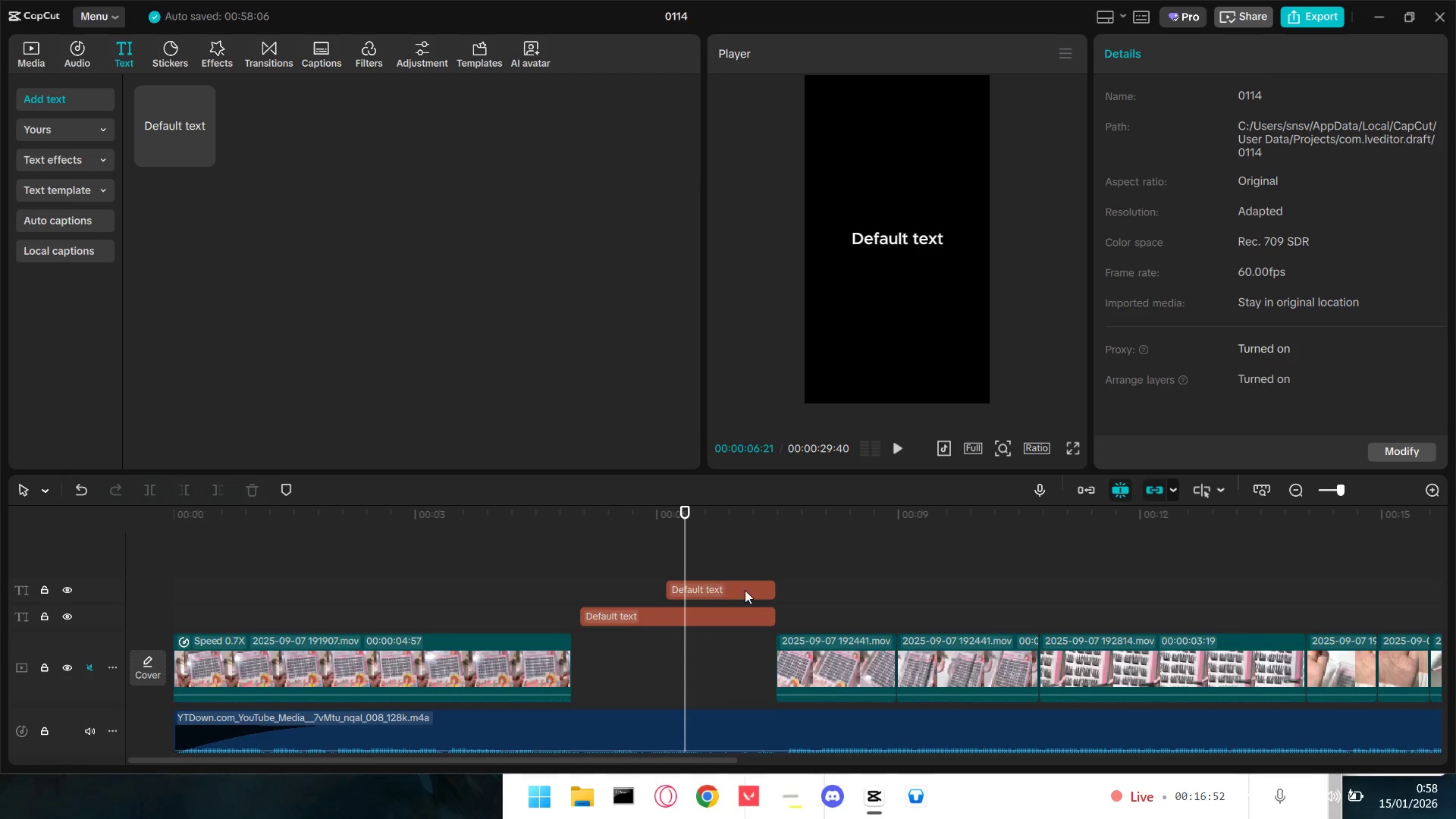 
left_click([745, 590])
 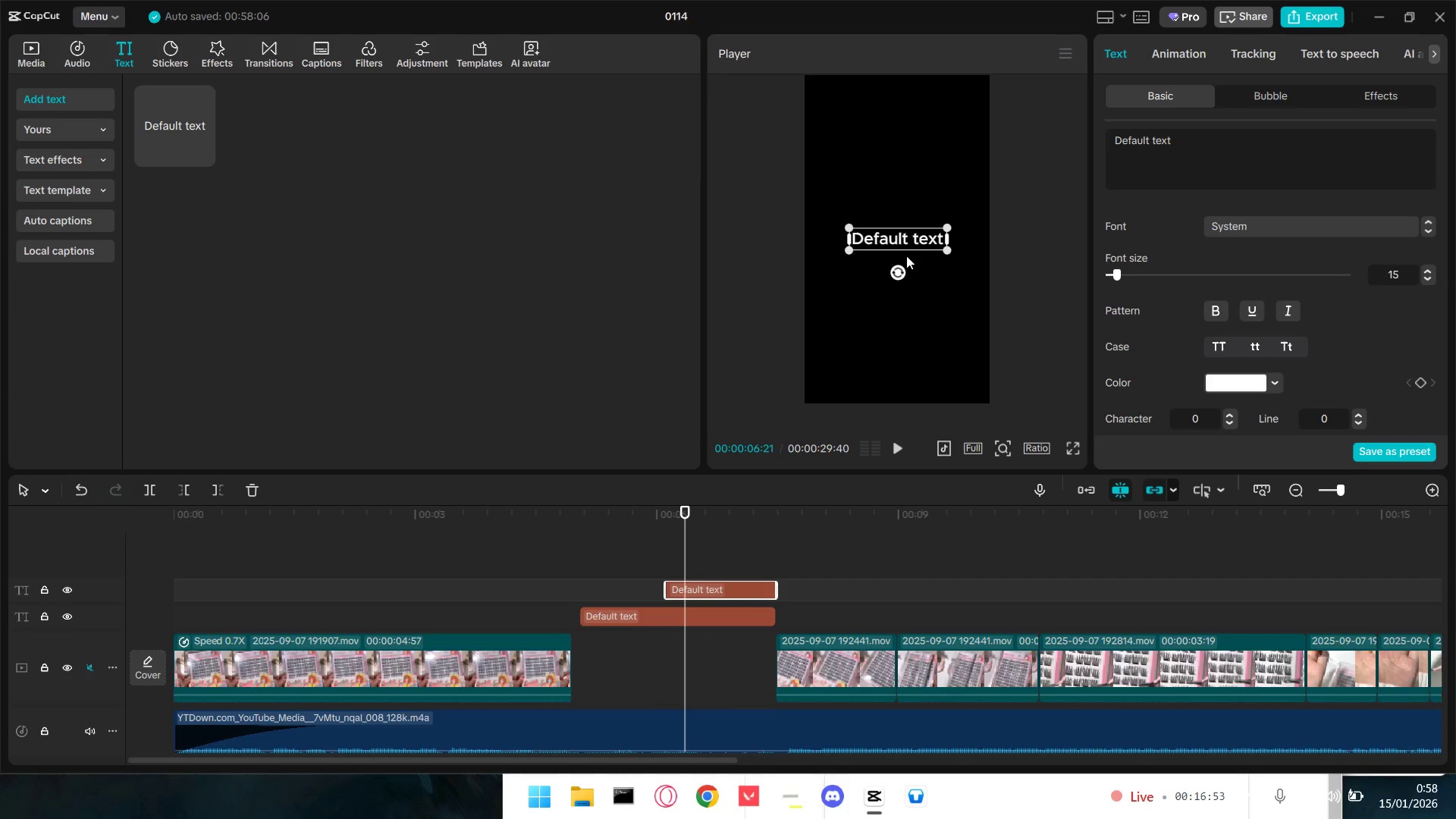 
left_click_drag(start_coordinate=[912, 240], to_coordinate=[912, 268])
 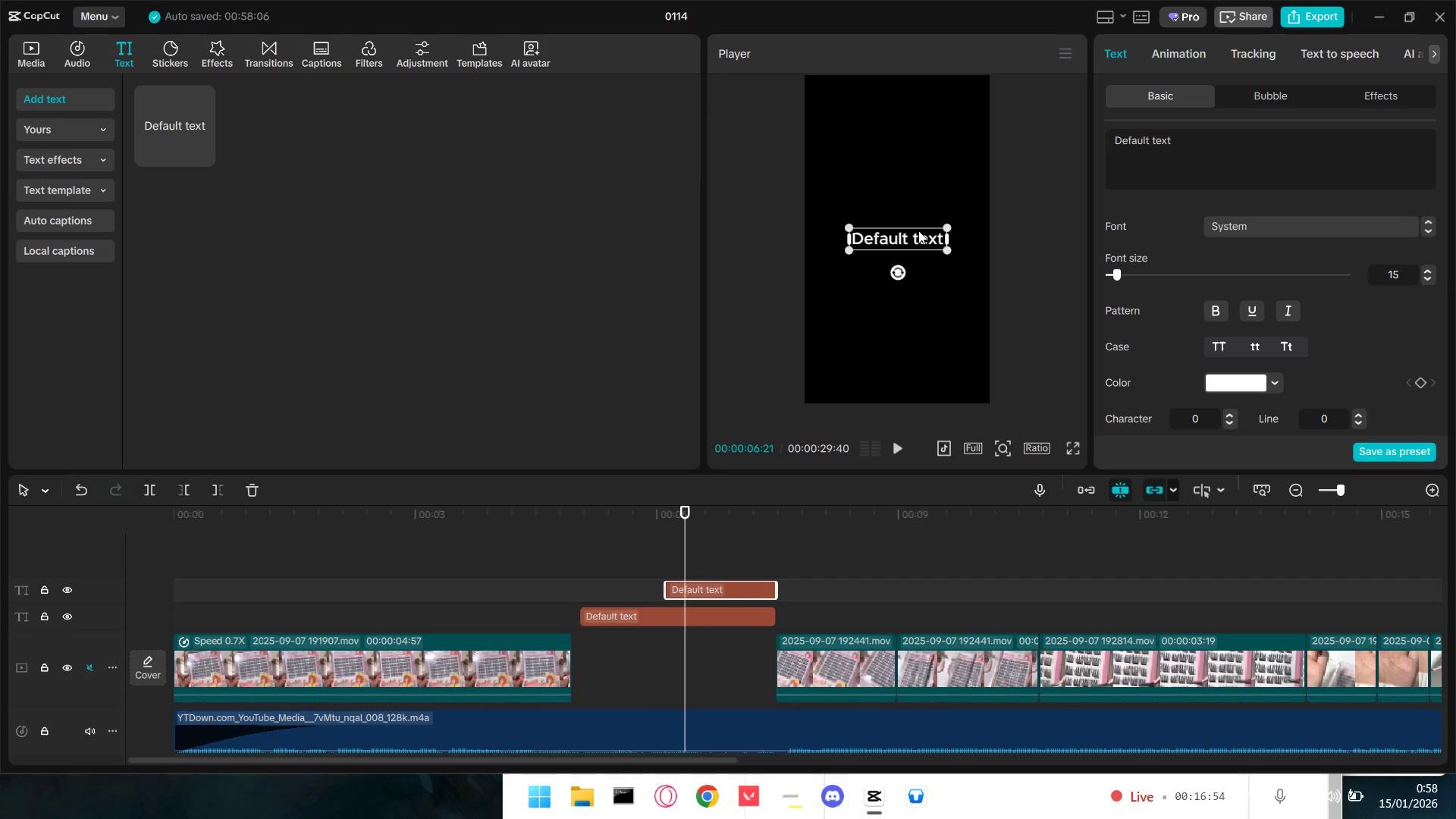 
left_click_drag(start_coordinate=[918, 230], to_coordinate=[937, 262])
 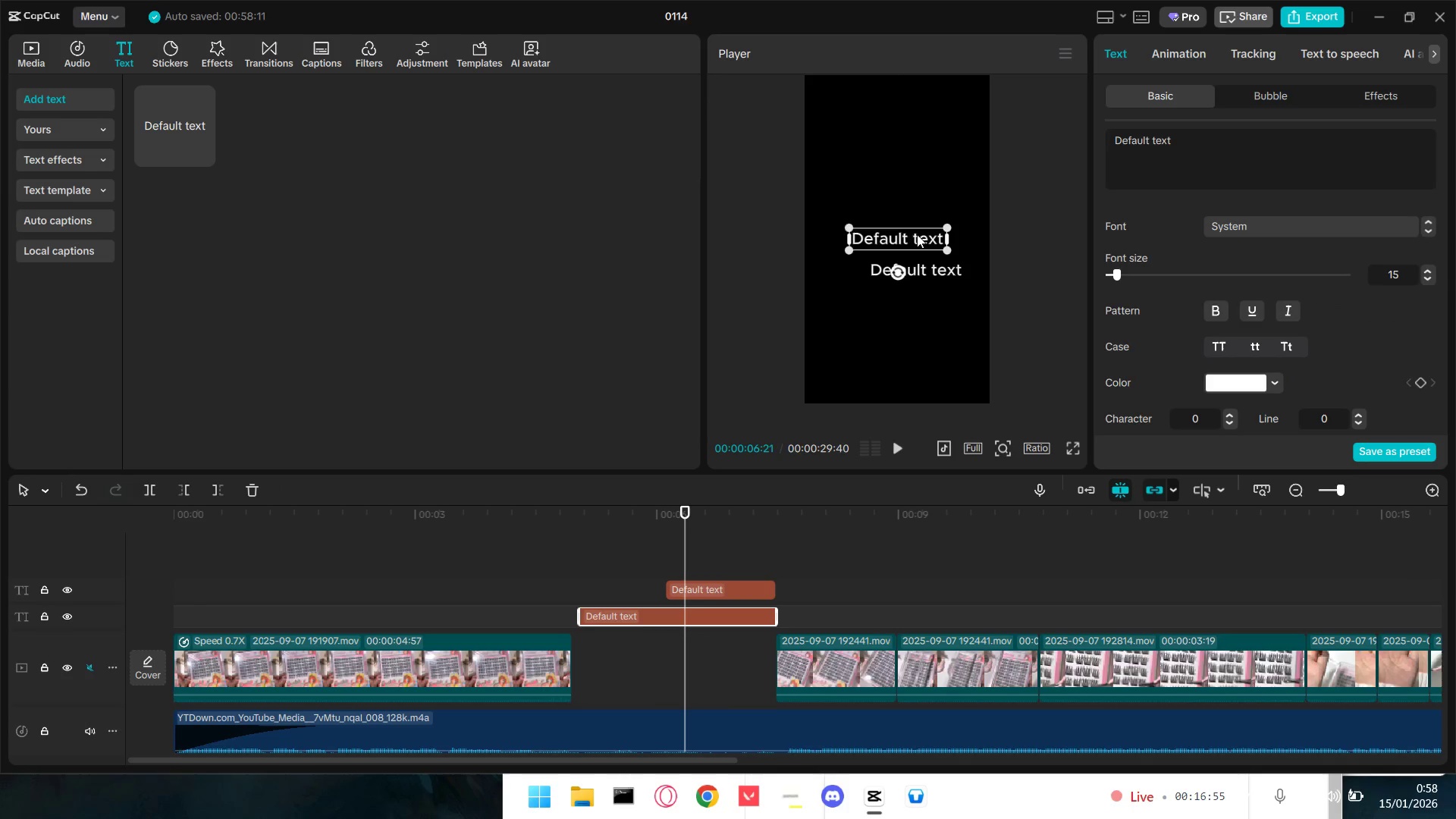 
left_click_drag(start_coordinate=[915, 234], to_coordinate=[901, 193])
 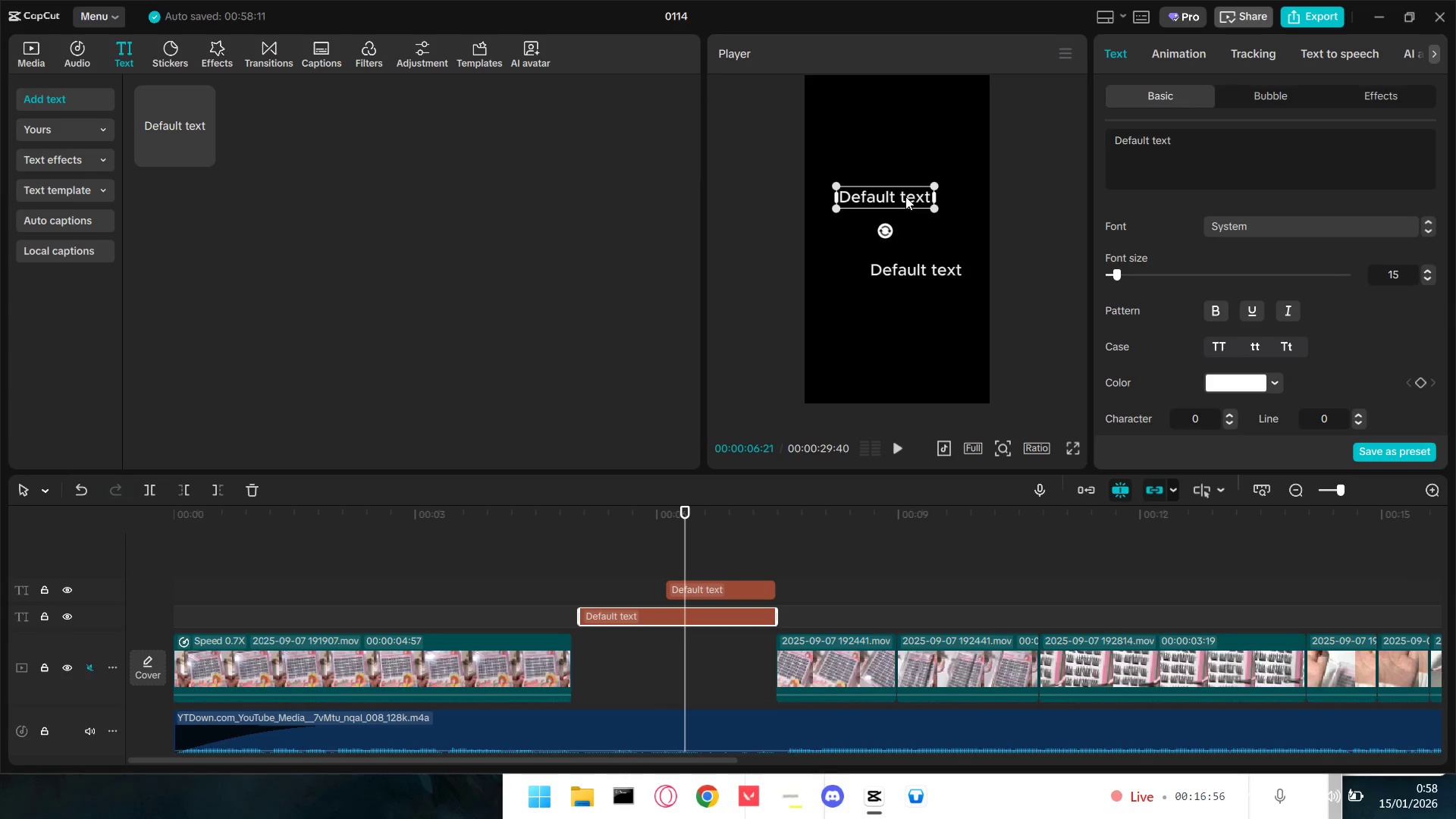 
left_click_drag(start_coordinate=[905, 196], to_coordinate=[898, 206])
 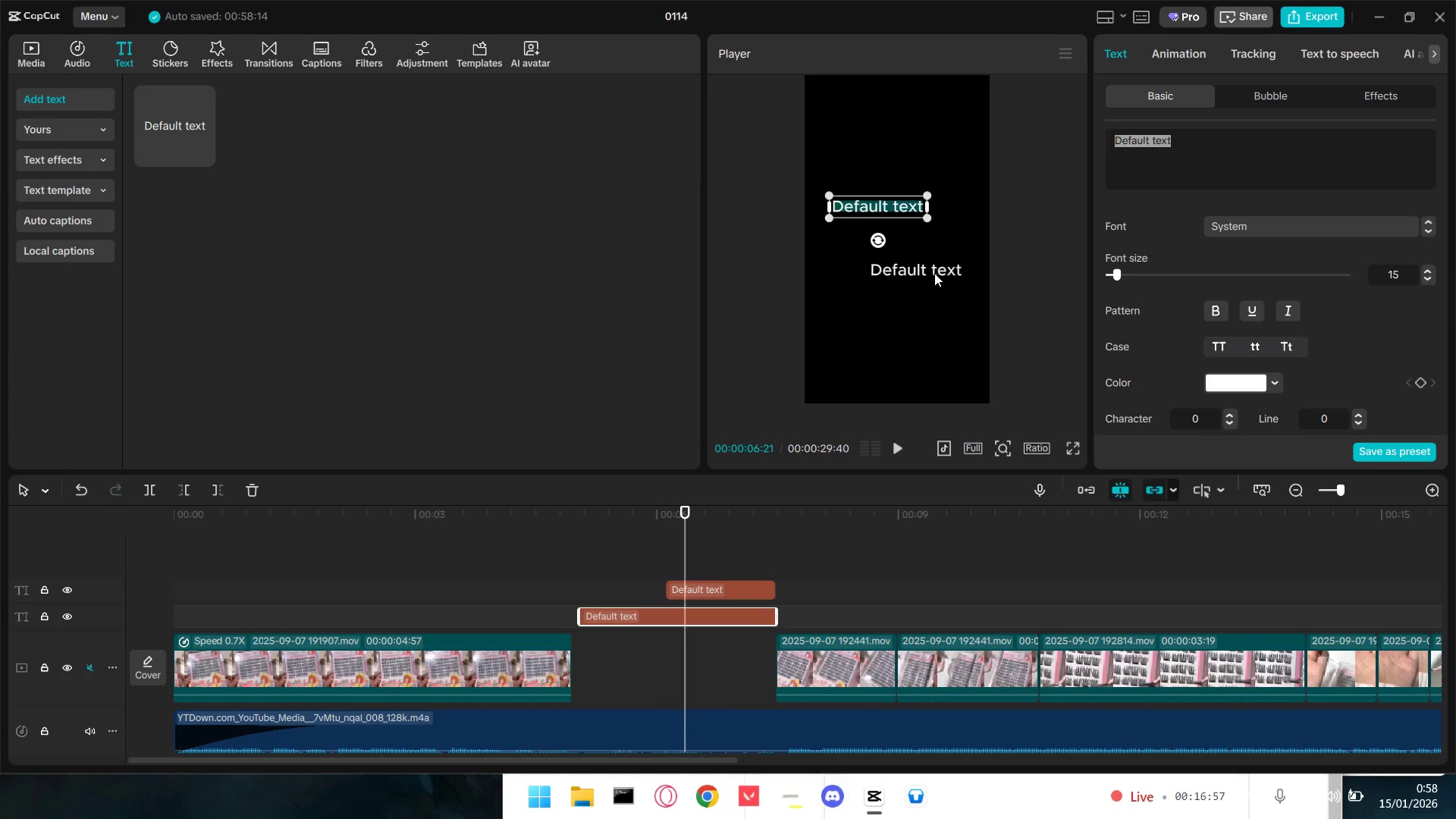 
left_click_drag(start_coordinate=[934, 273], to_coordinate=[932, 250])
 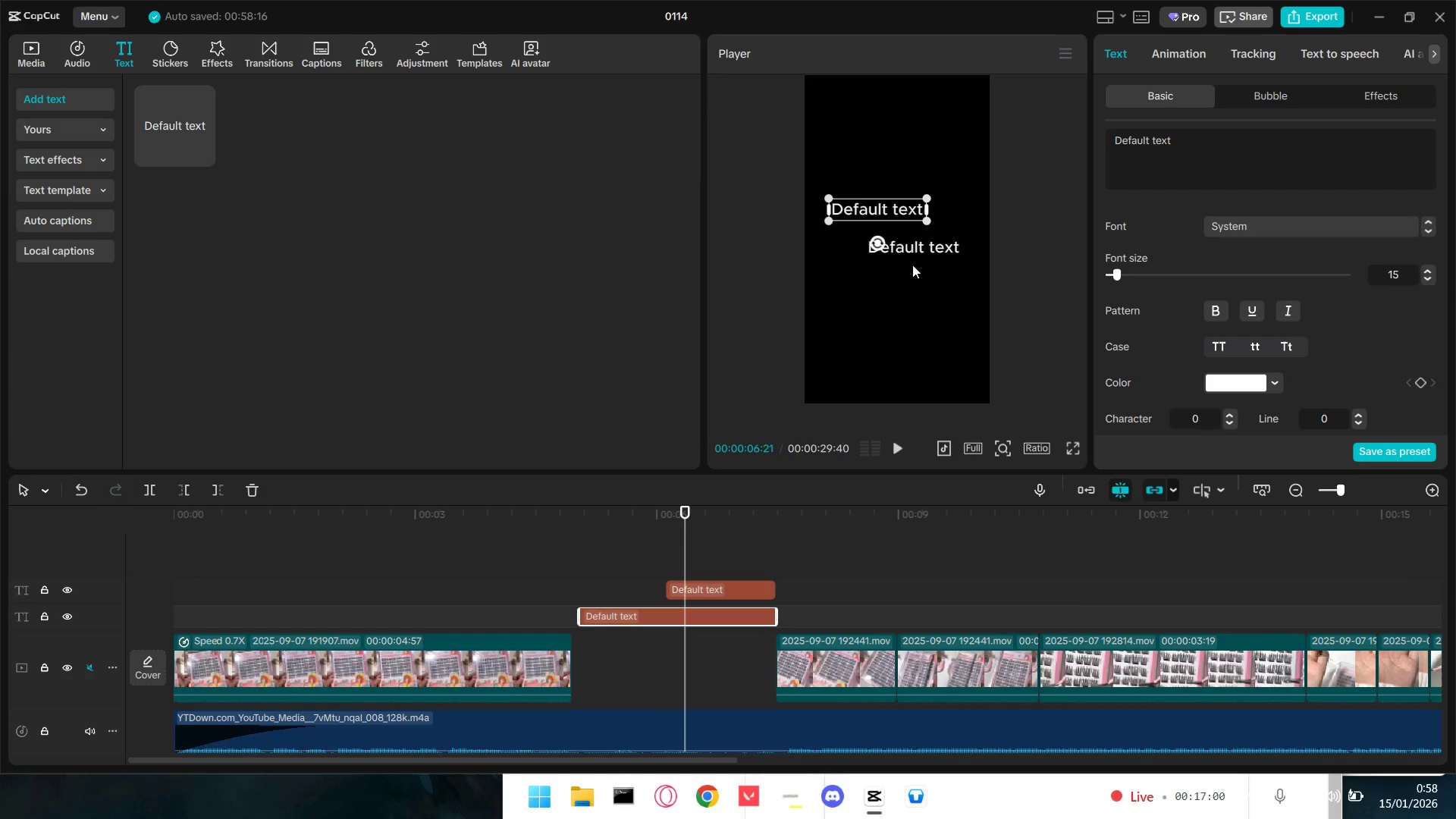 
left_click([525, 556])
 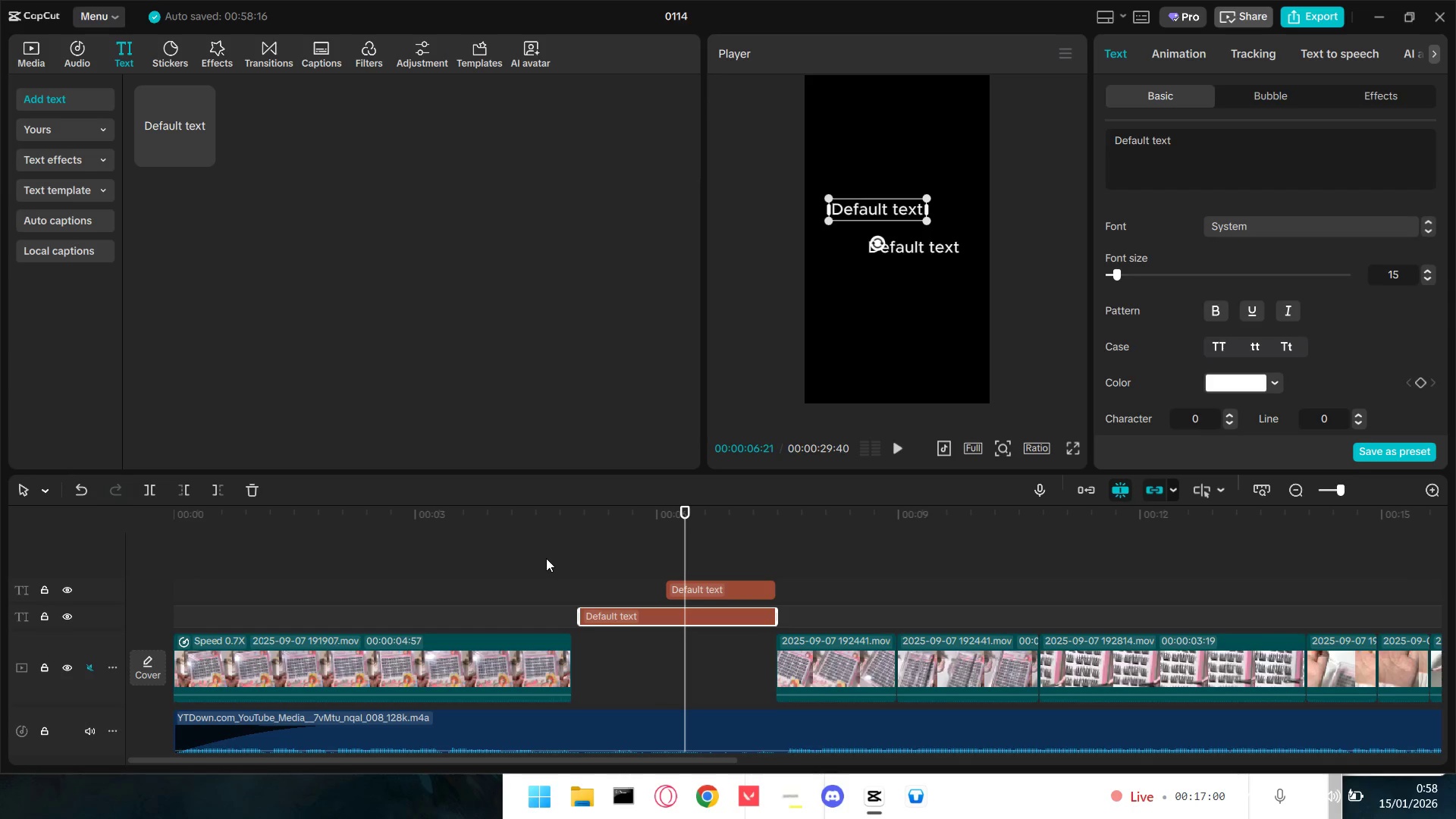 
key(Space)
 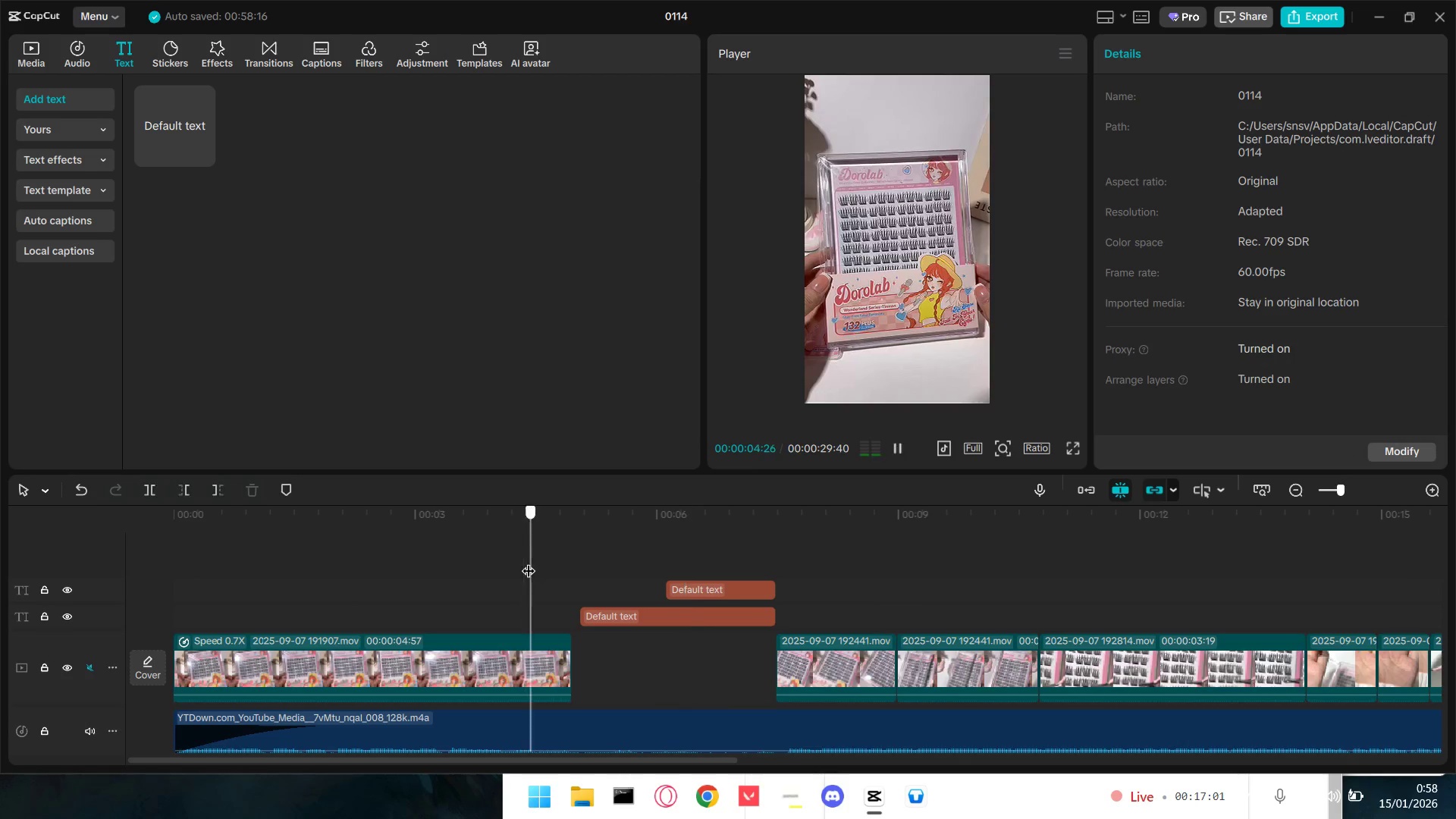 
key(Space)
 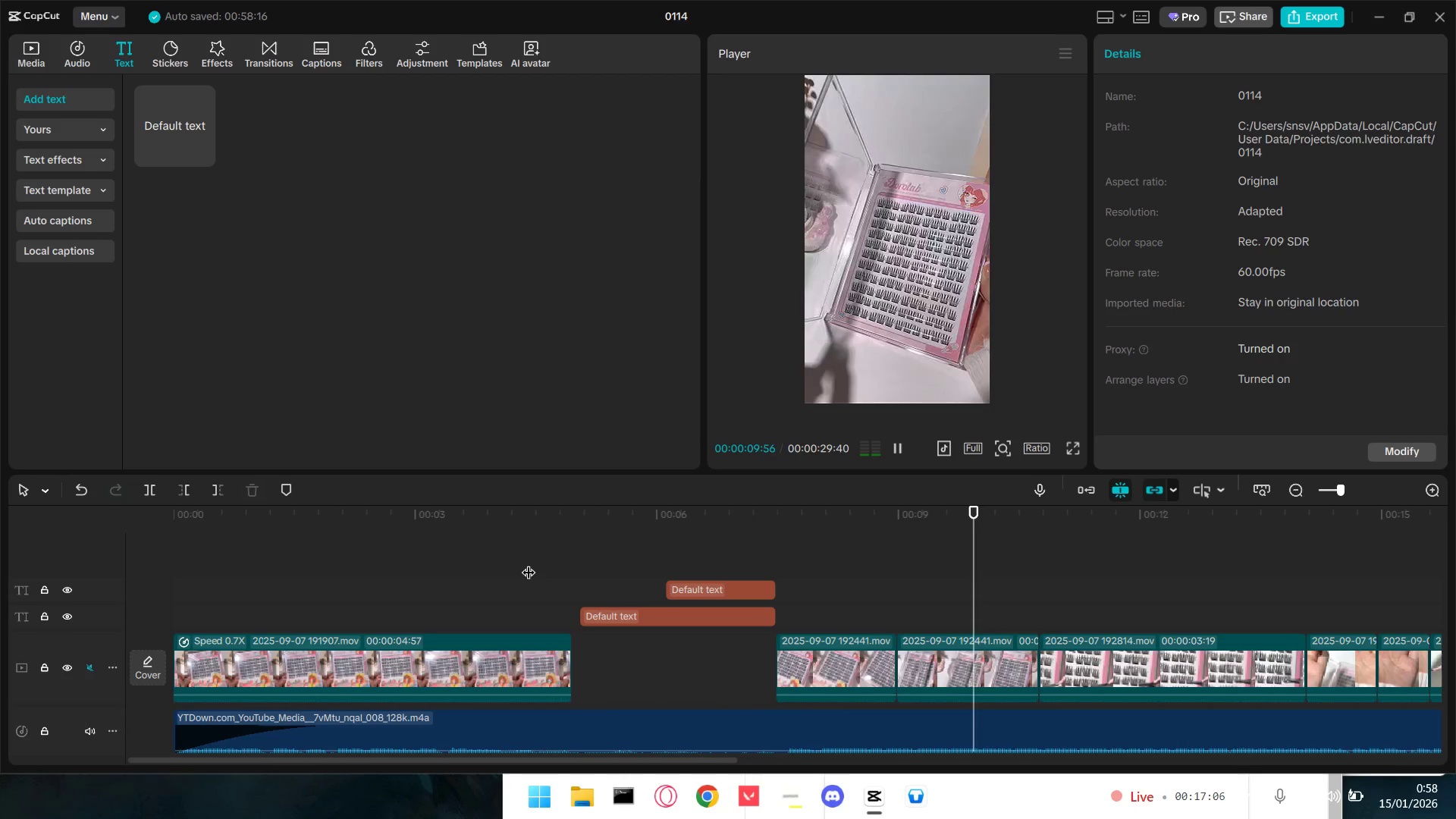 
wait(7.42)
 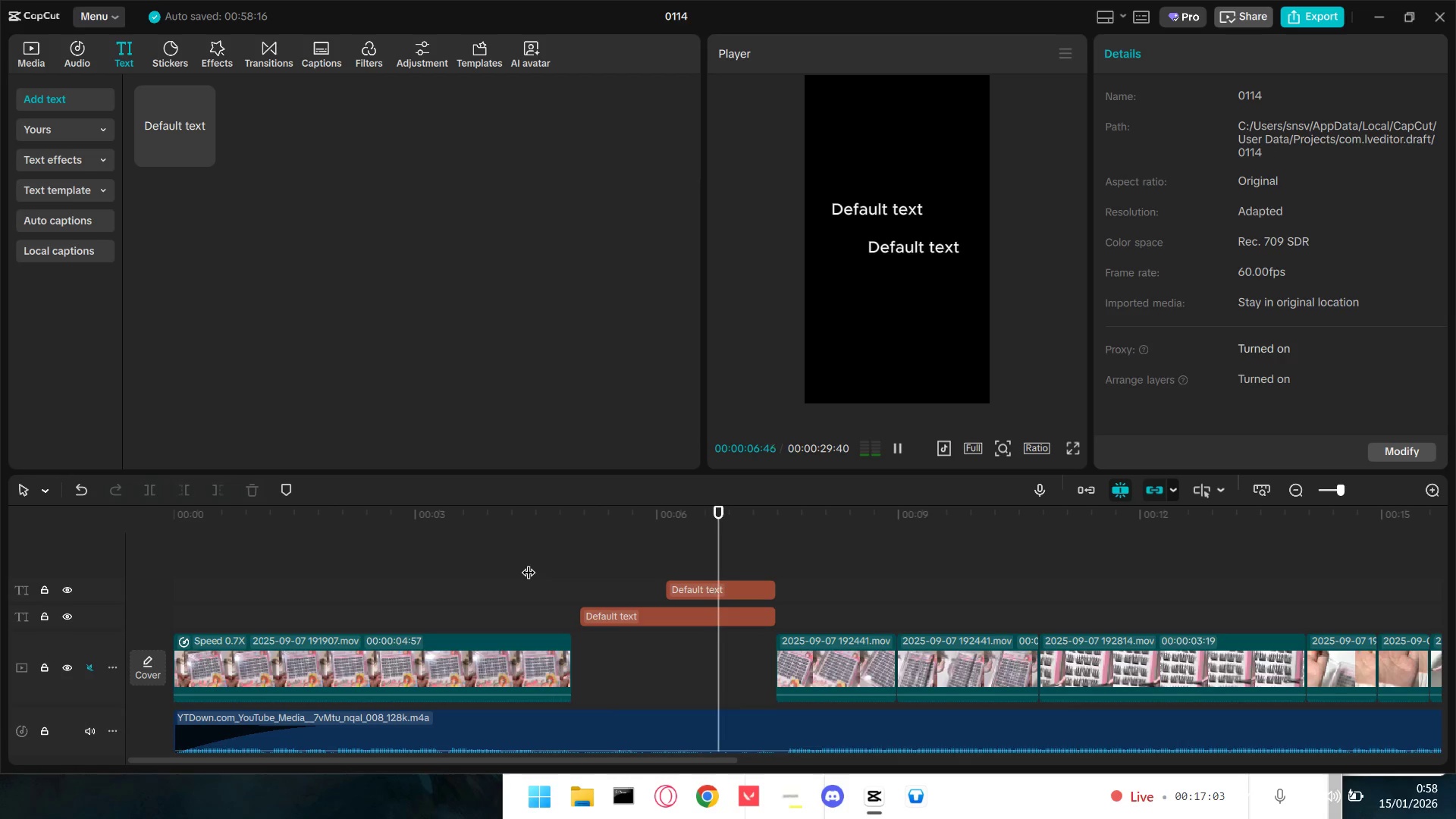 
key(Space)
 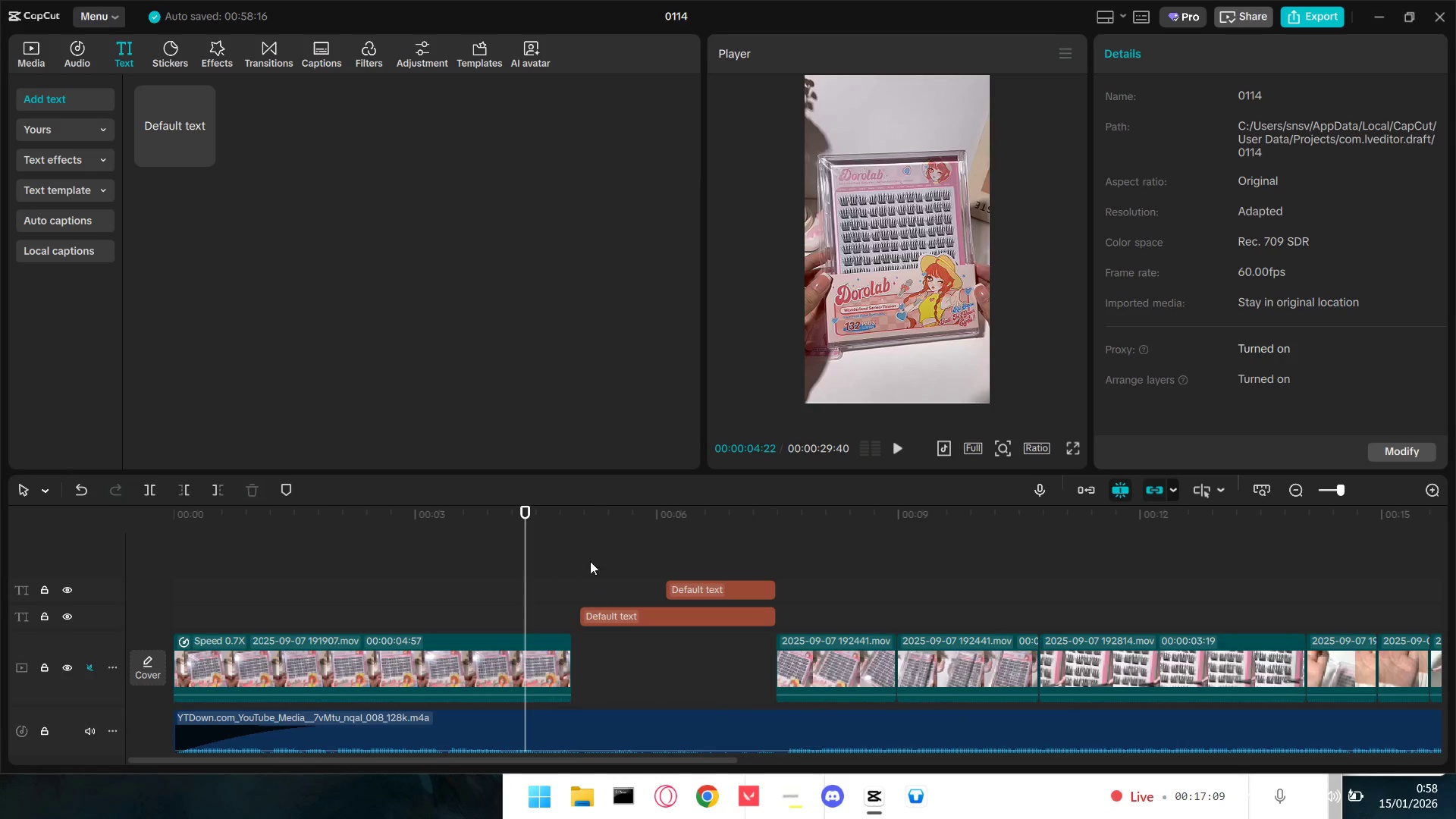 
triple_click([629, 623])
 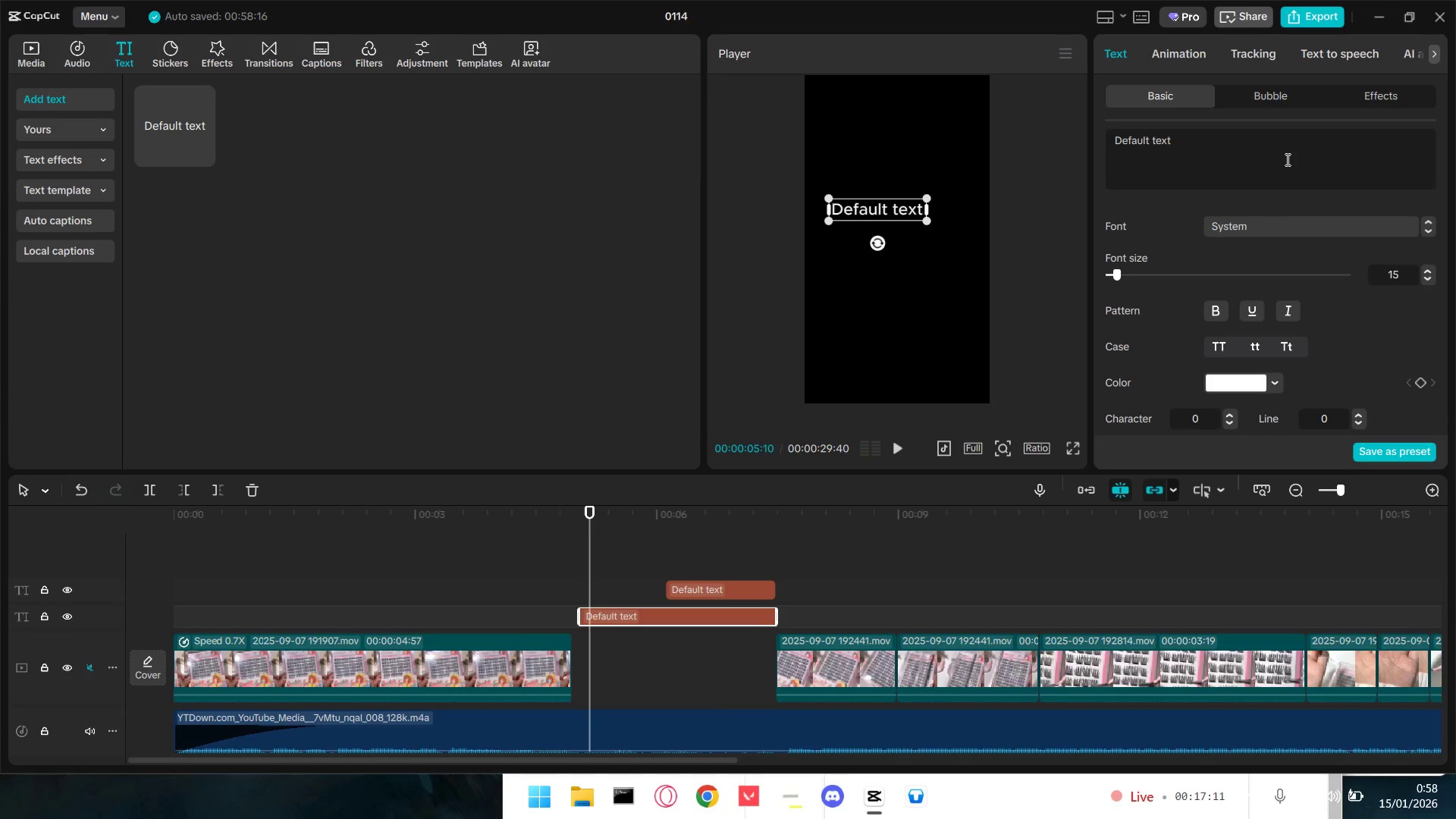 
left_click_drag(start_coordinate=[1263, 151], to_coordinate=[853, 150])
 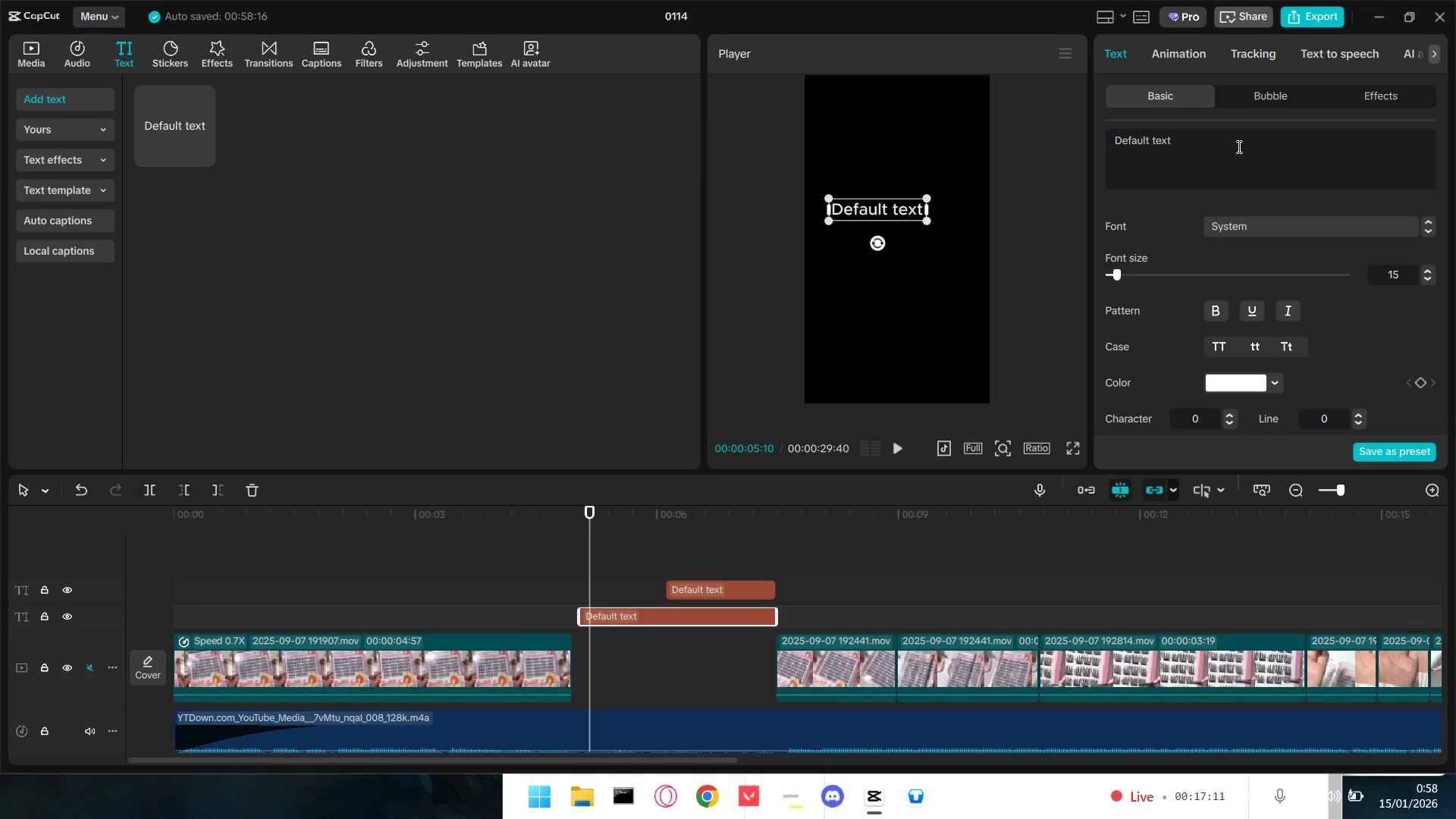 
left_click_drag(start_coordinate=[1235, 145], to_coordinate=[995, 133])
 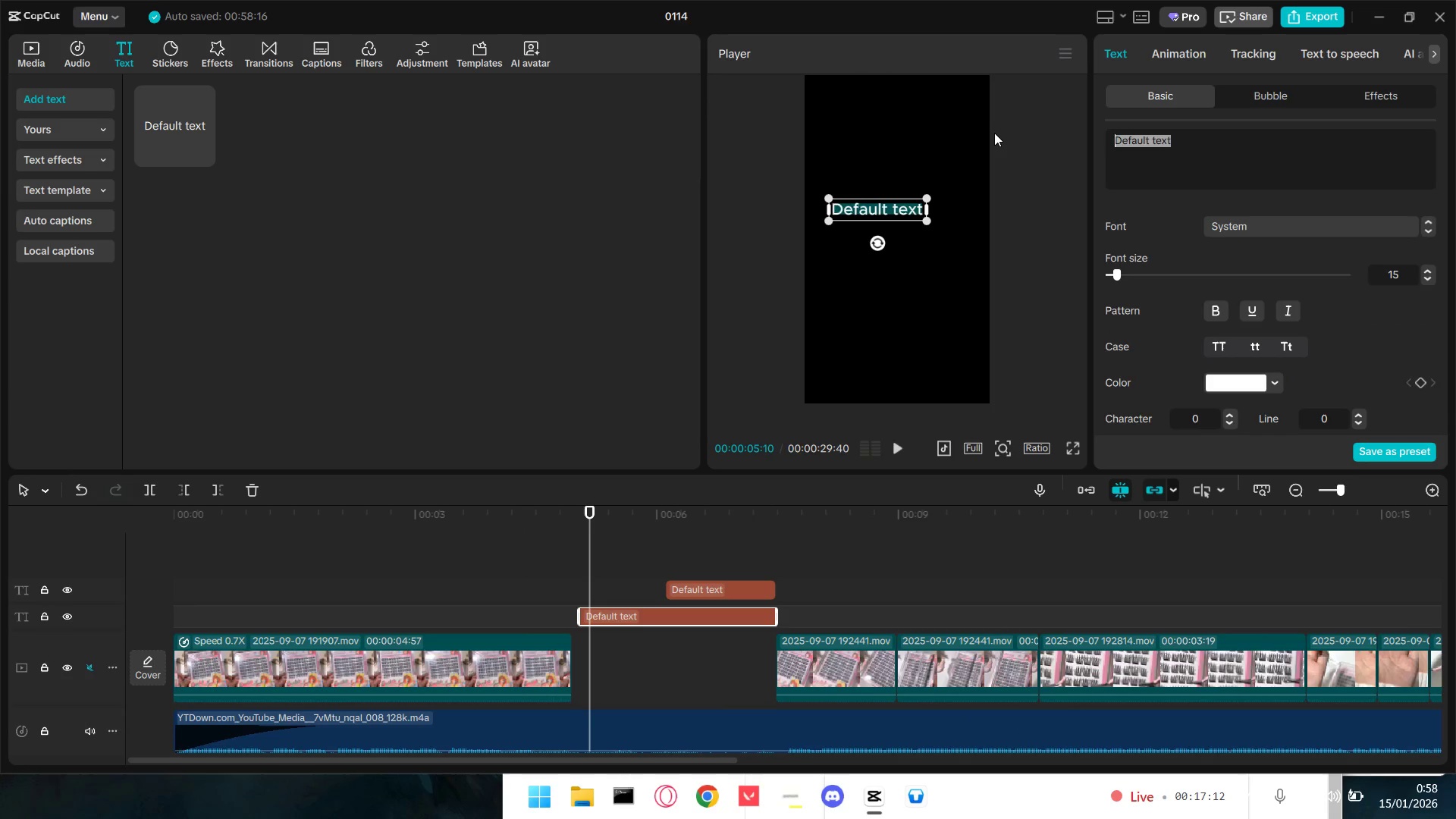 
type(Doro Lab)
 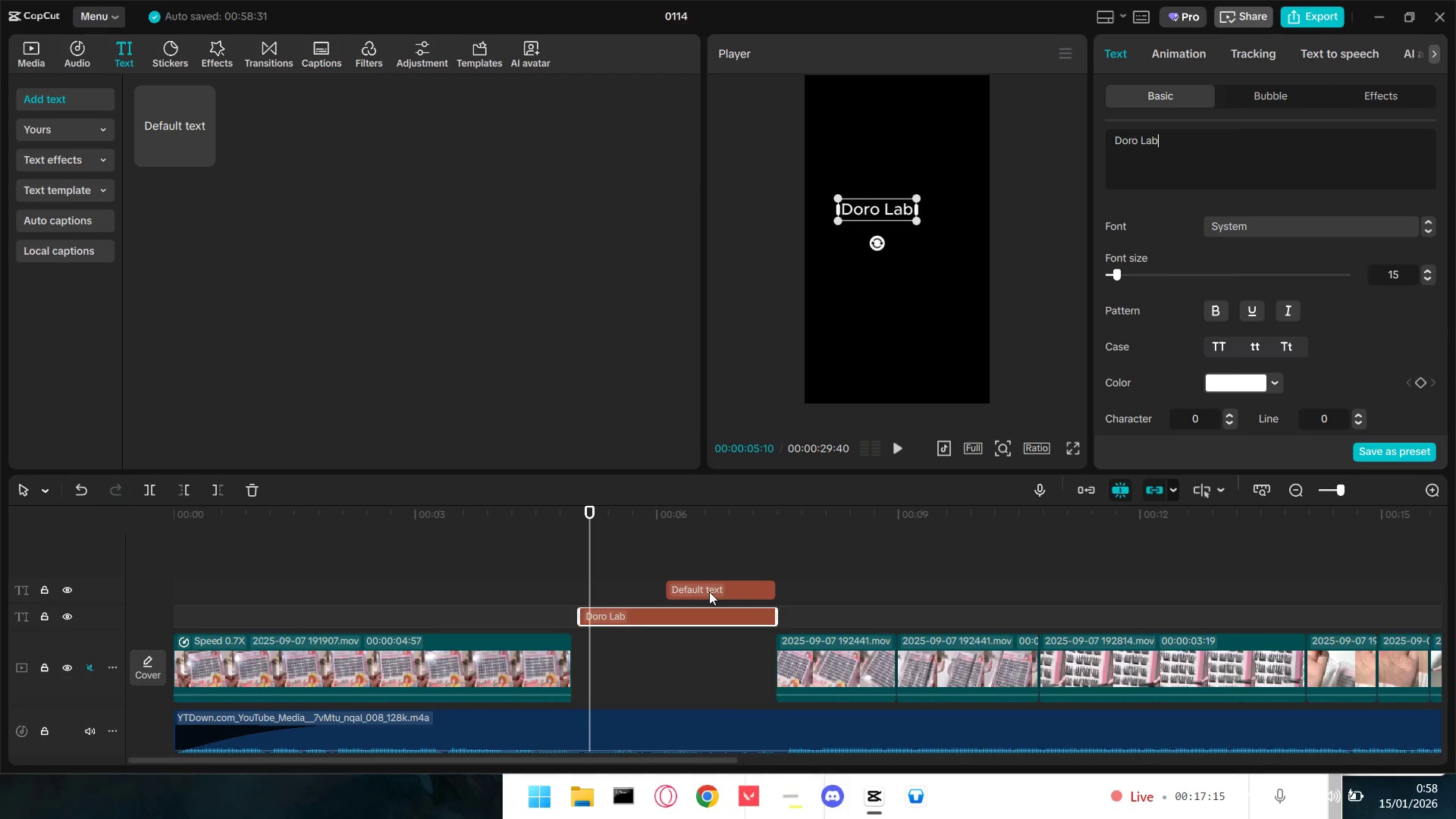 
double_click([739, 587])
 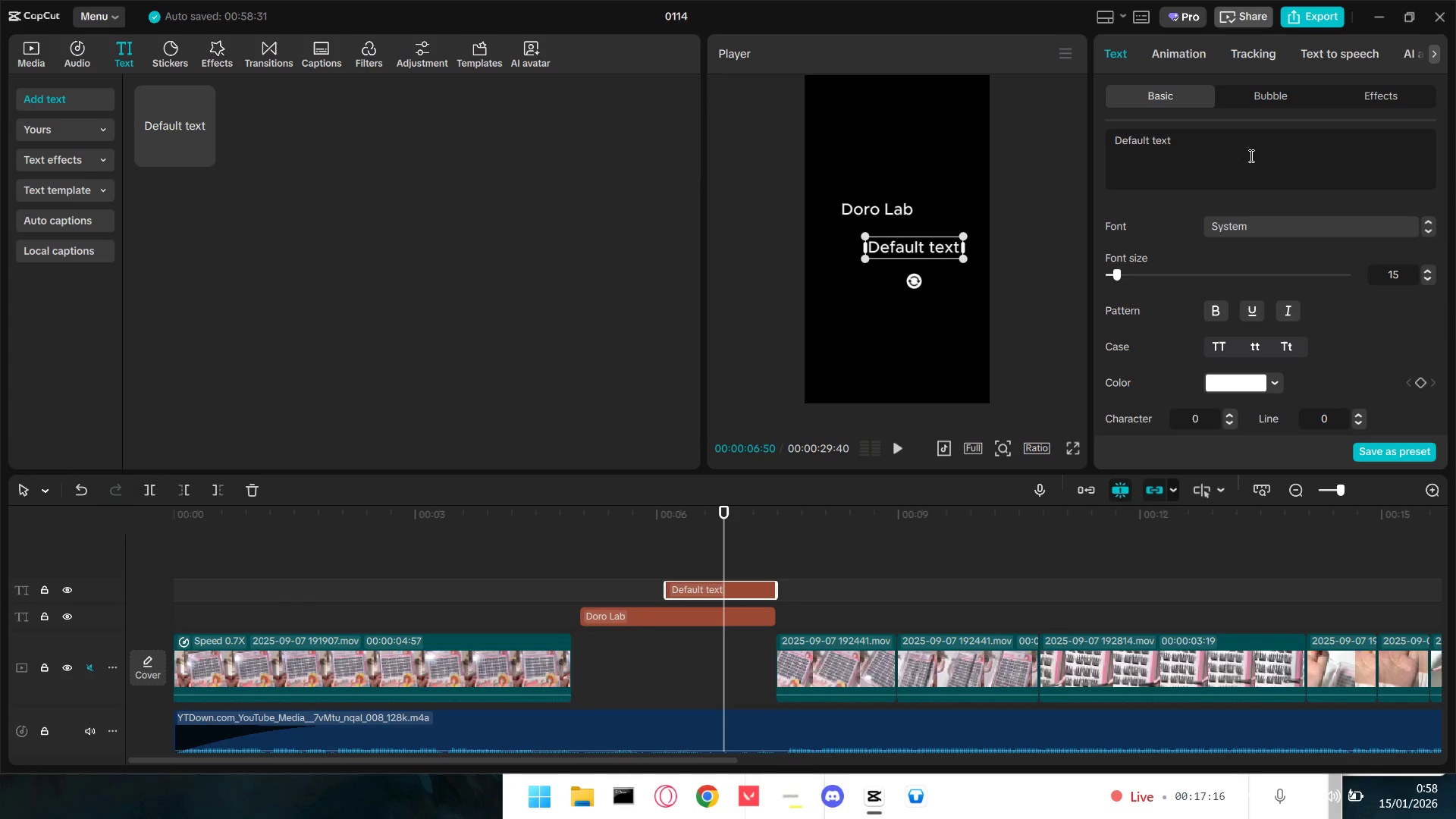 
left_click_drag(start_coordinate=[1210, 151], to_coordinate=[990, 126])
 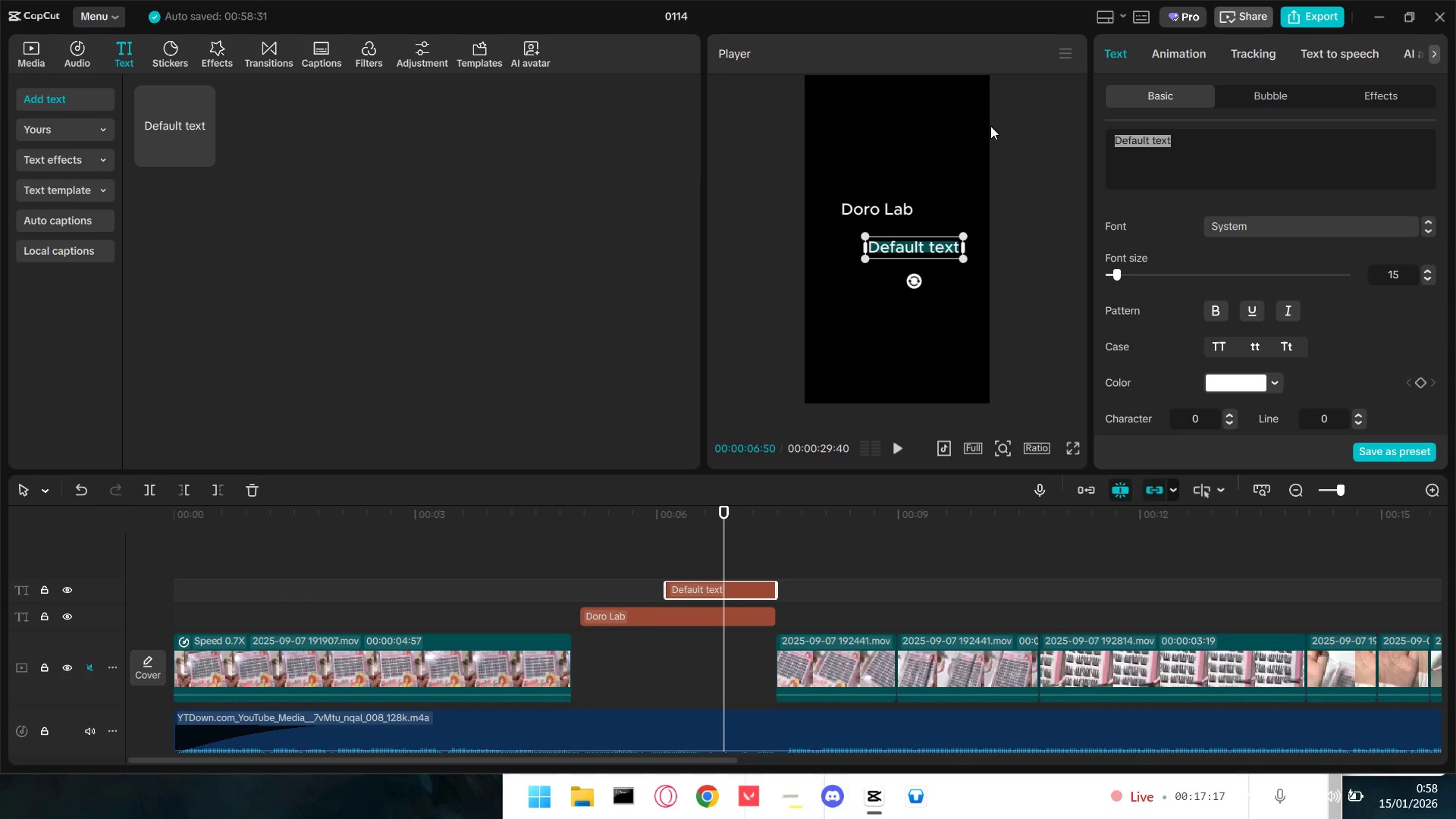 
type(Eye Lashes)
 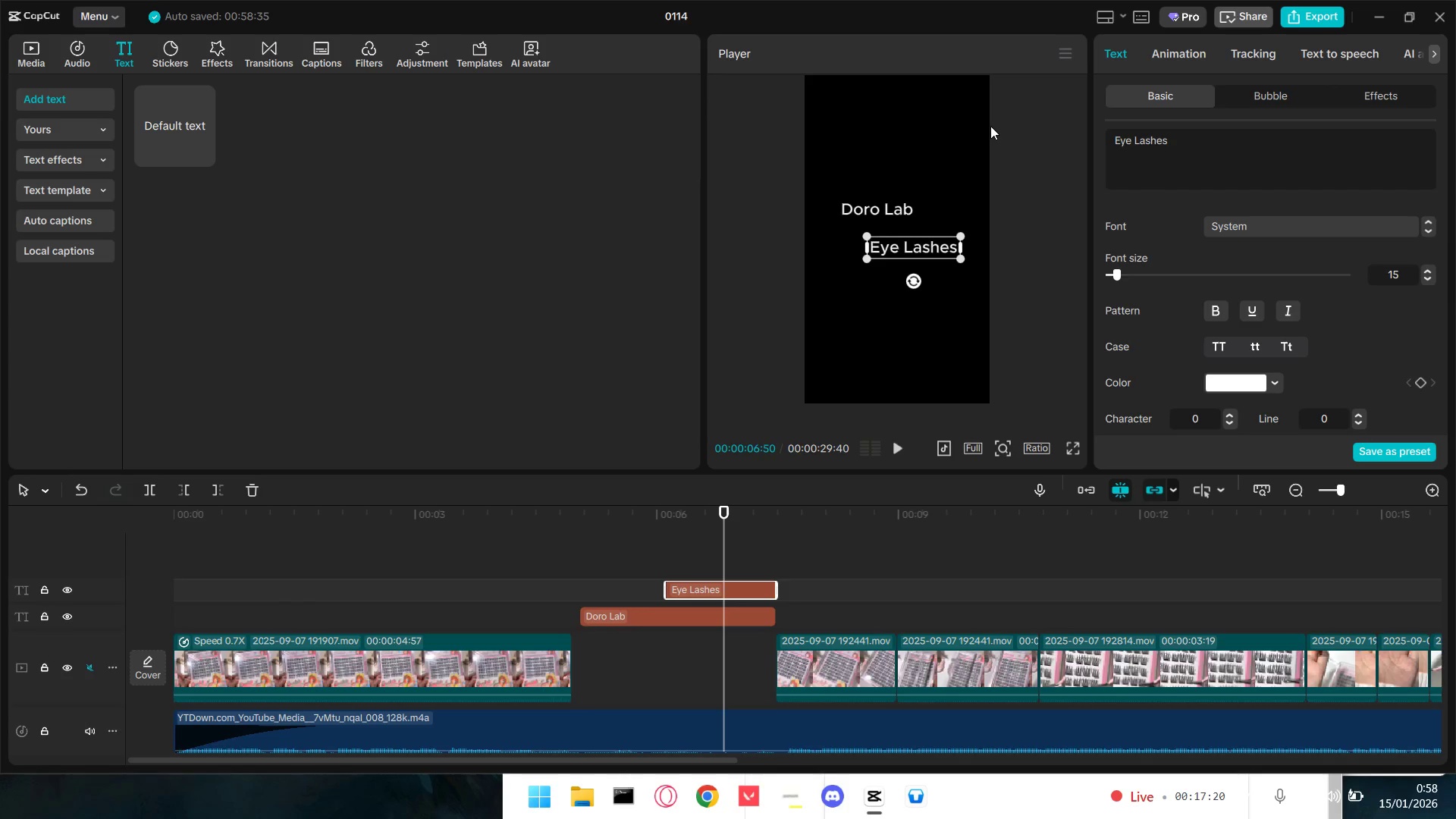 
key(Alt+Space)
 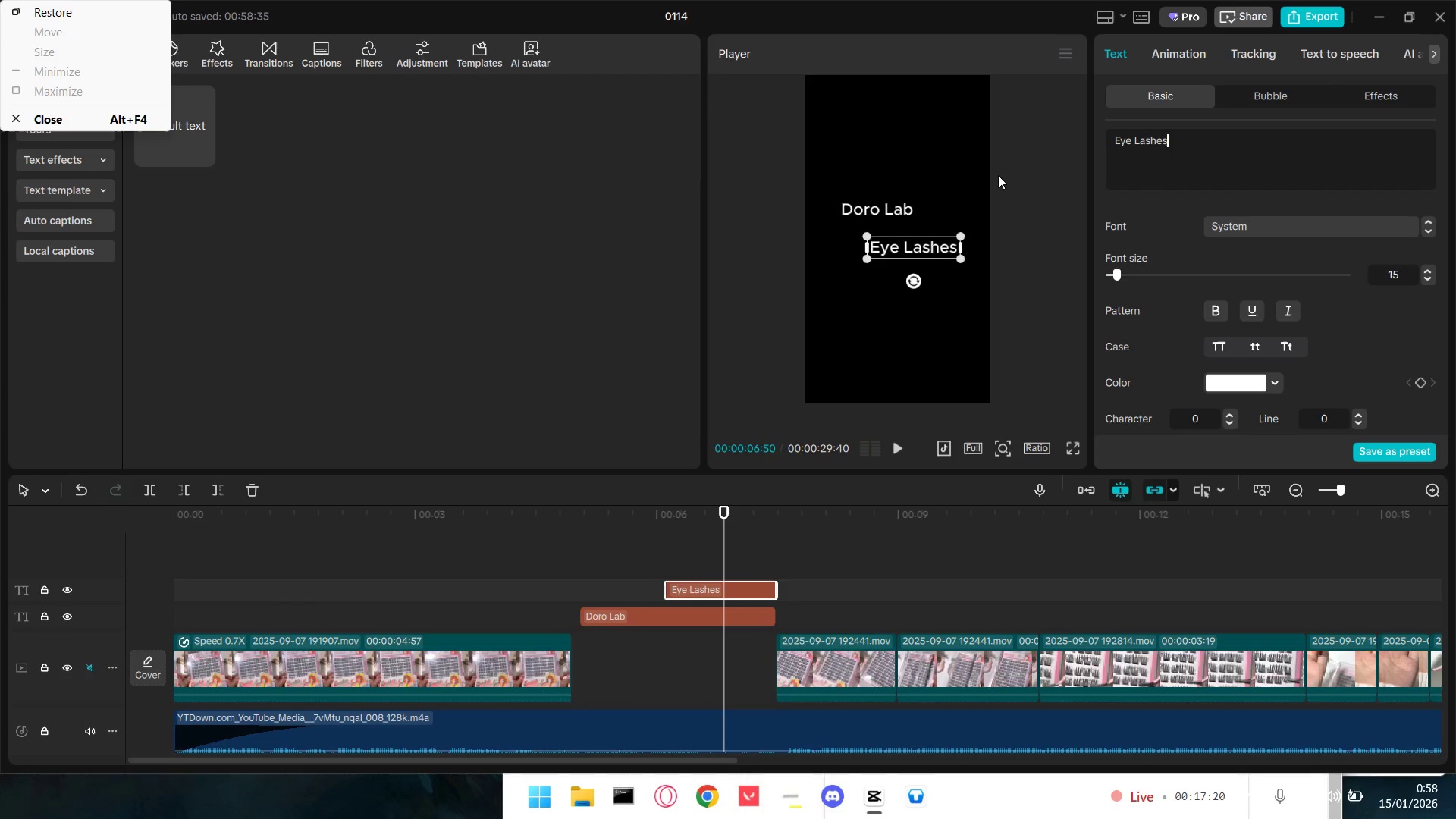 
key(Alt+Tab)
 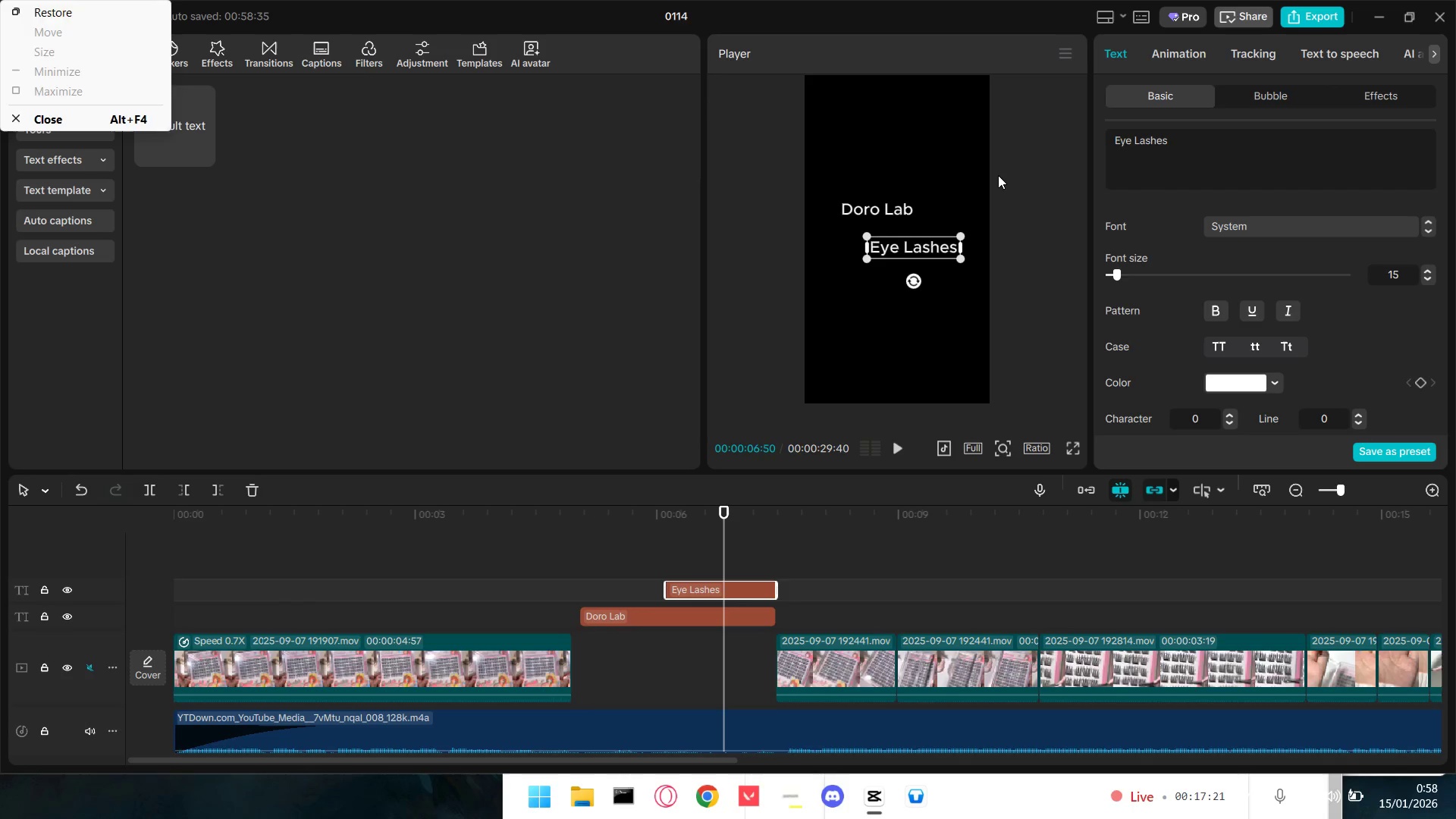 
key(Alt+Tab)
 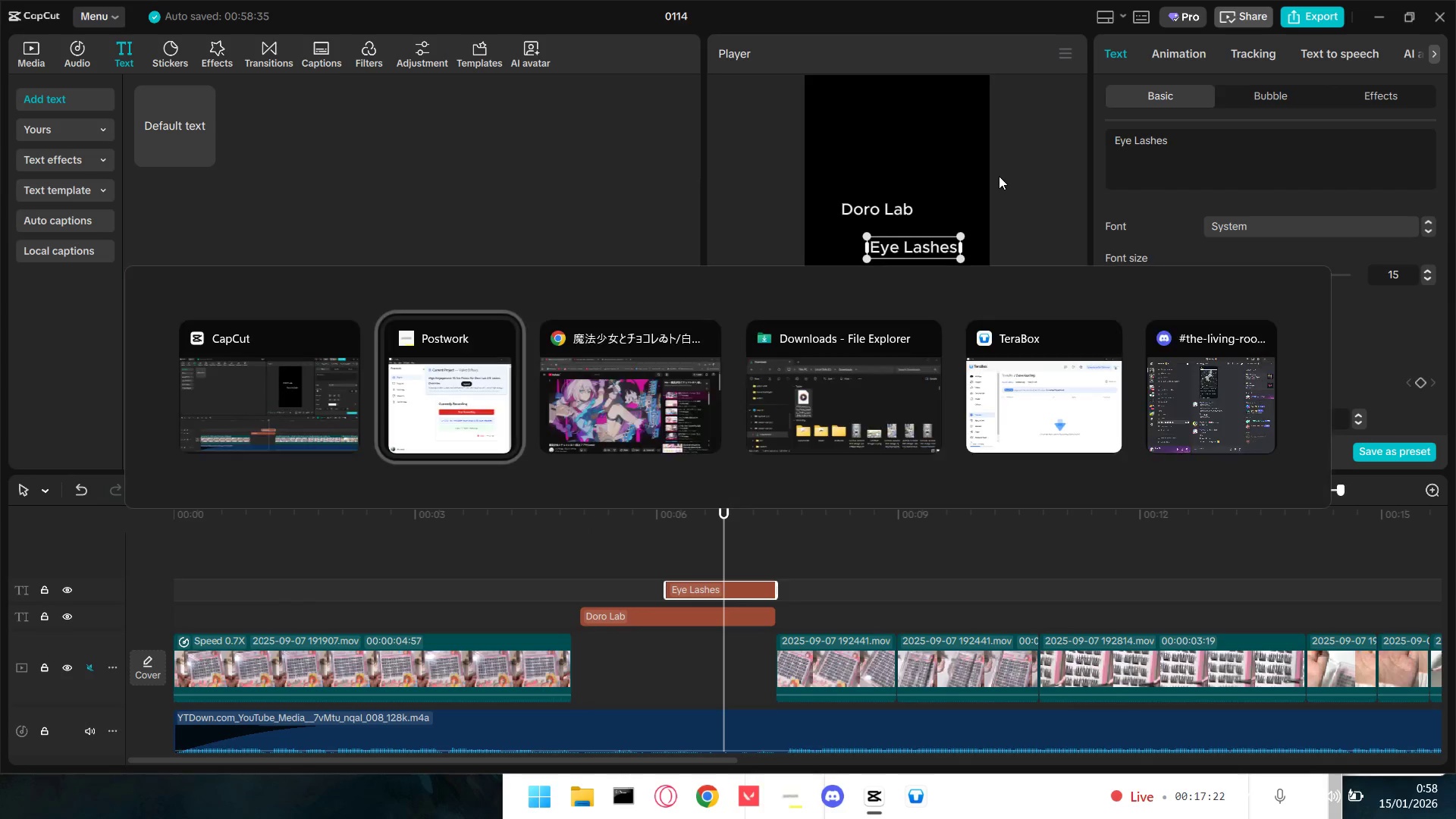 
key(Alt+Tab)
 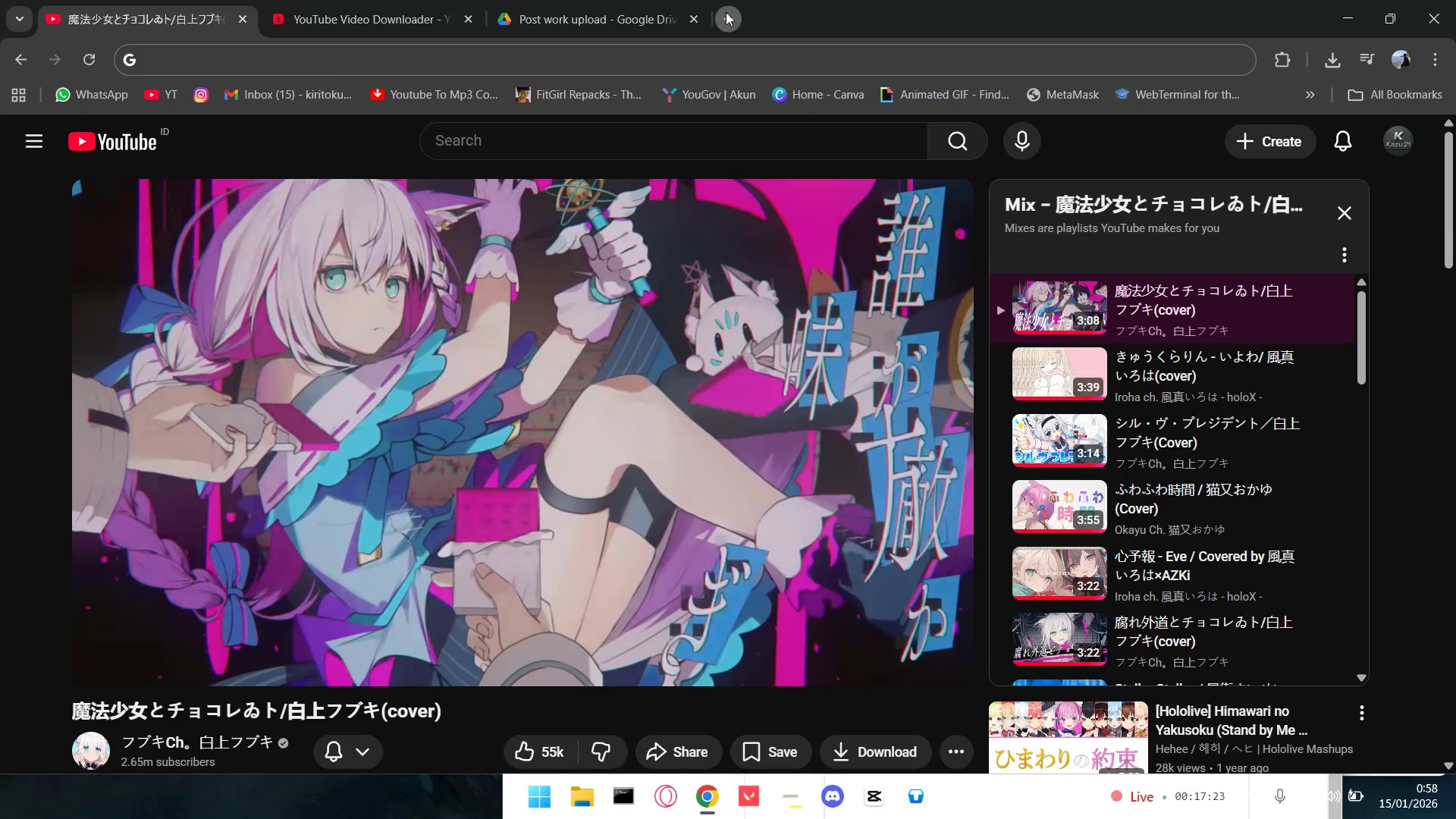 
type(eyelashes)
 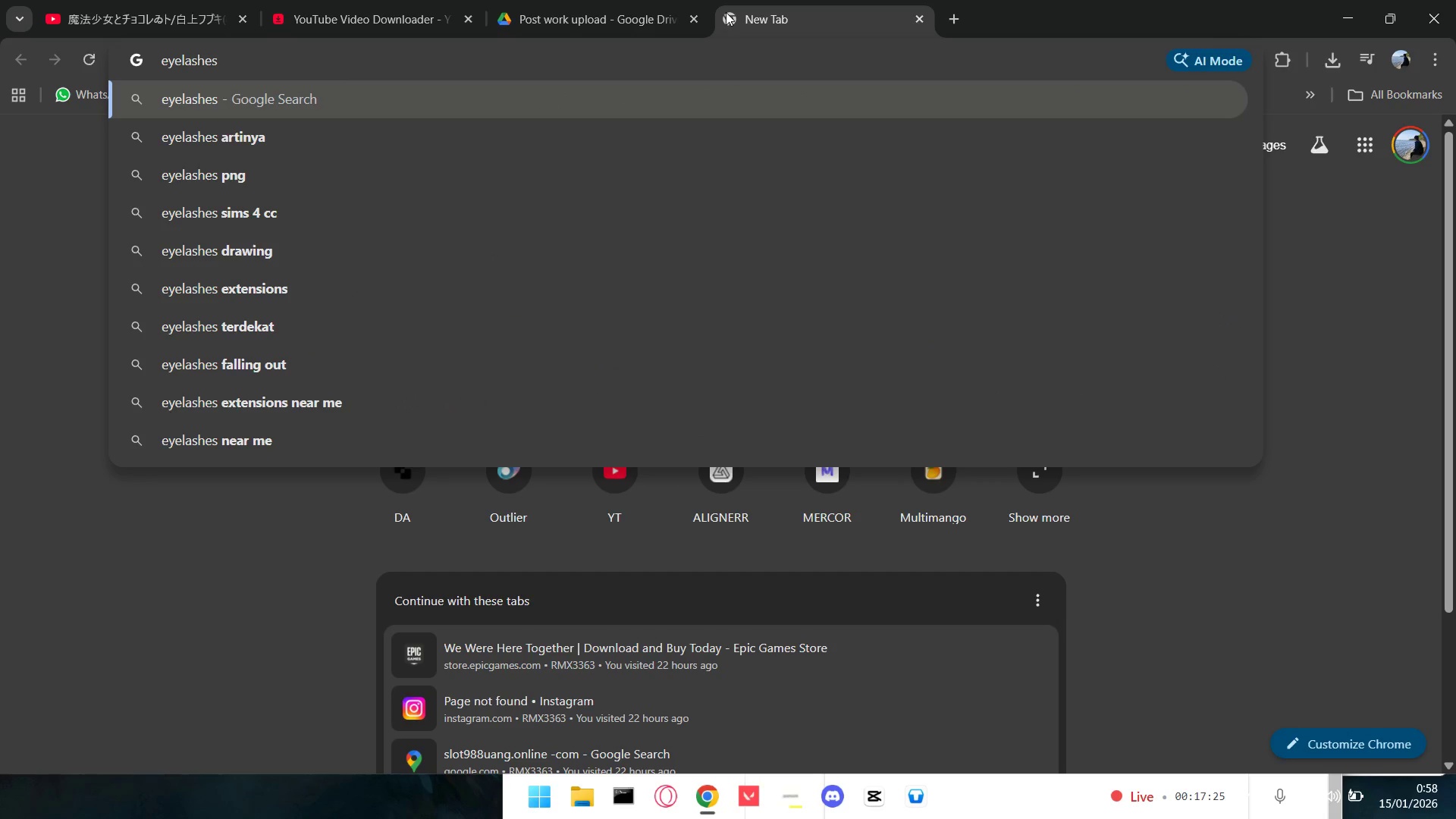 
key(Enter)
 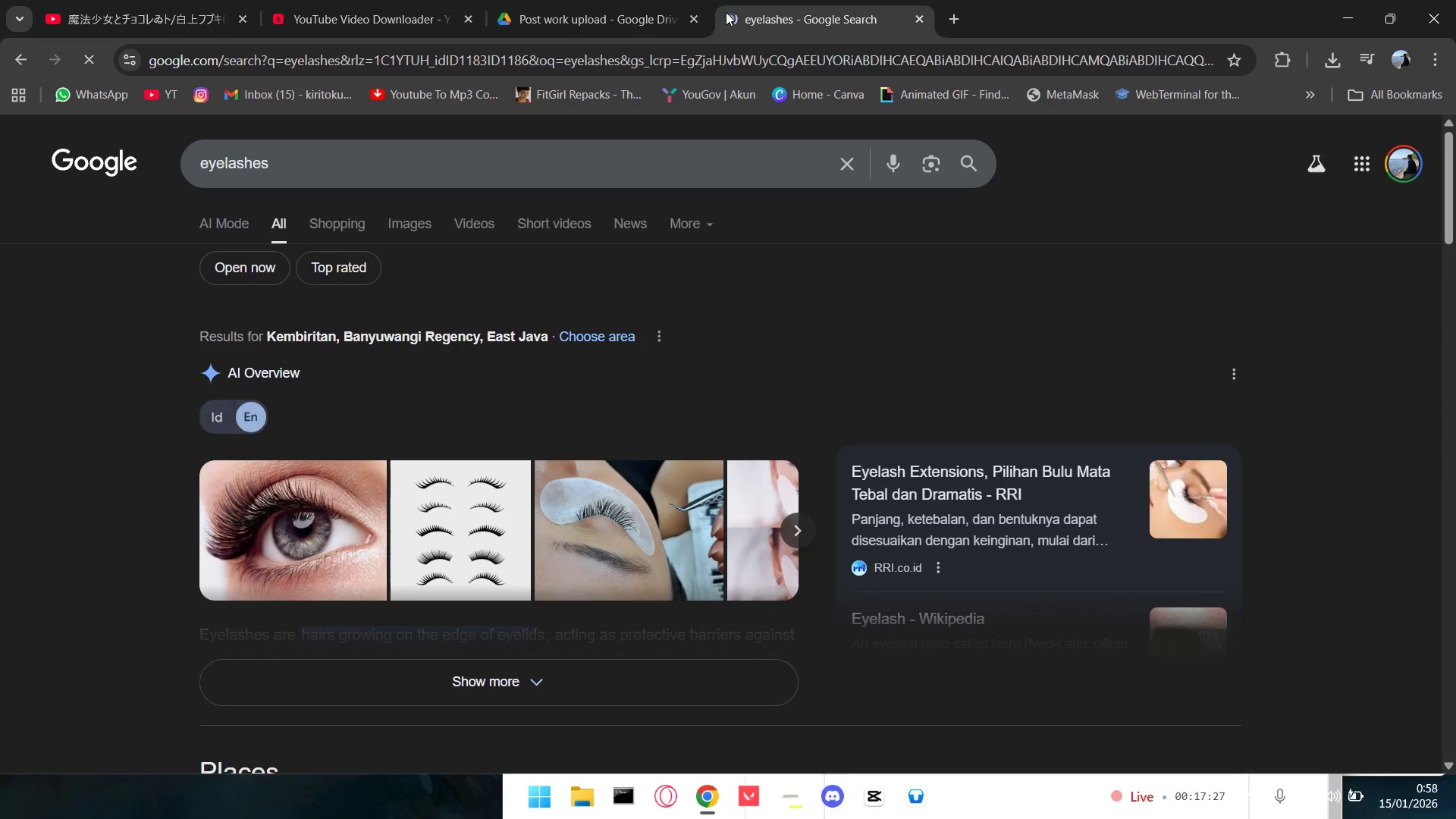 
key(Alt+AltLeft)
 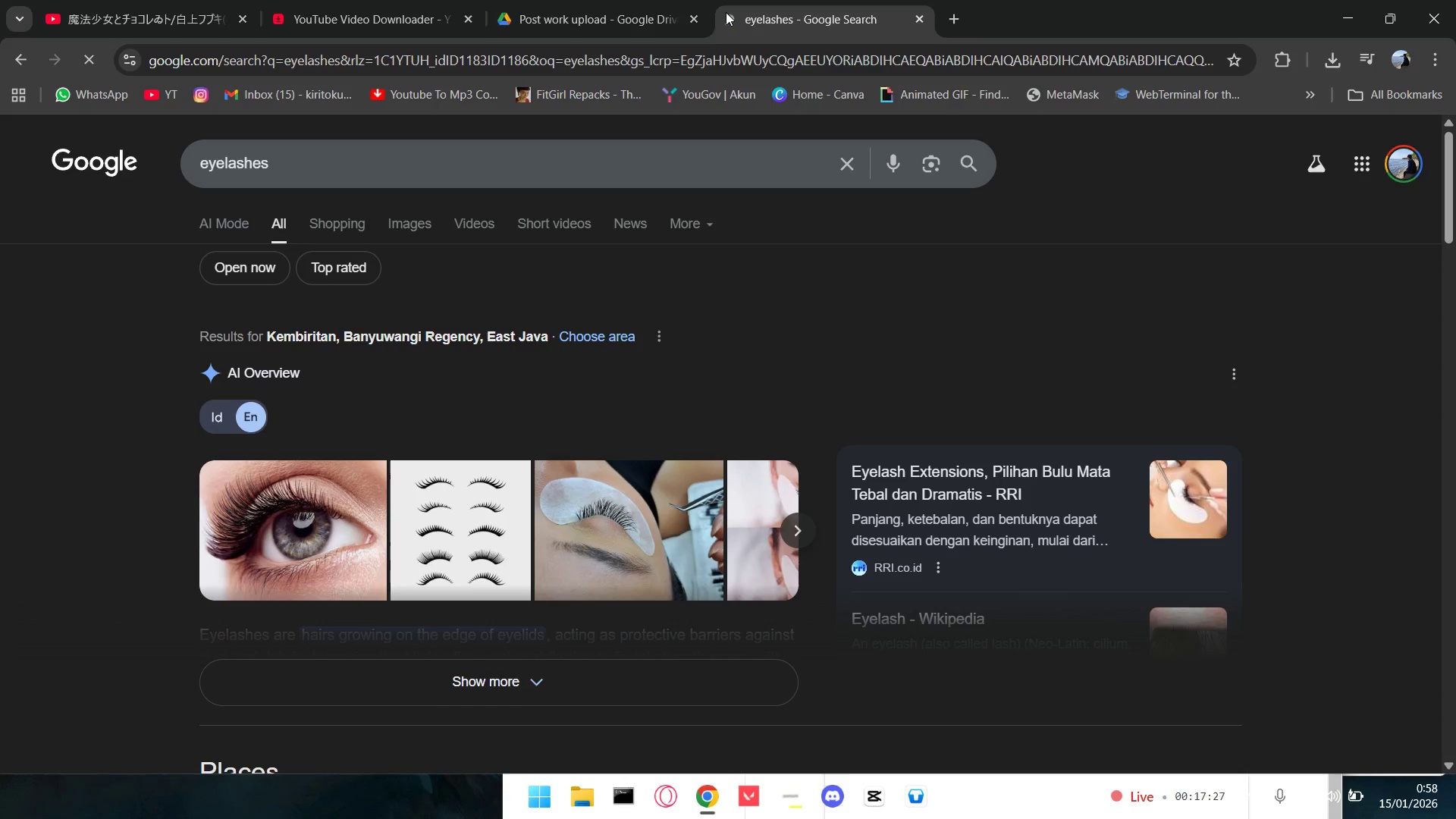 
key(Alt+Tab)
 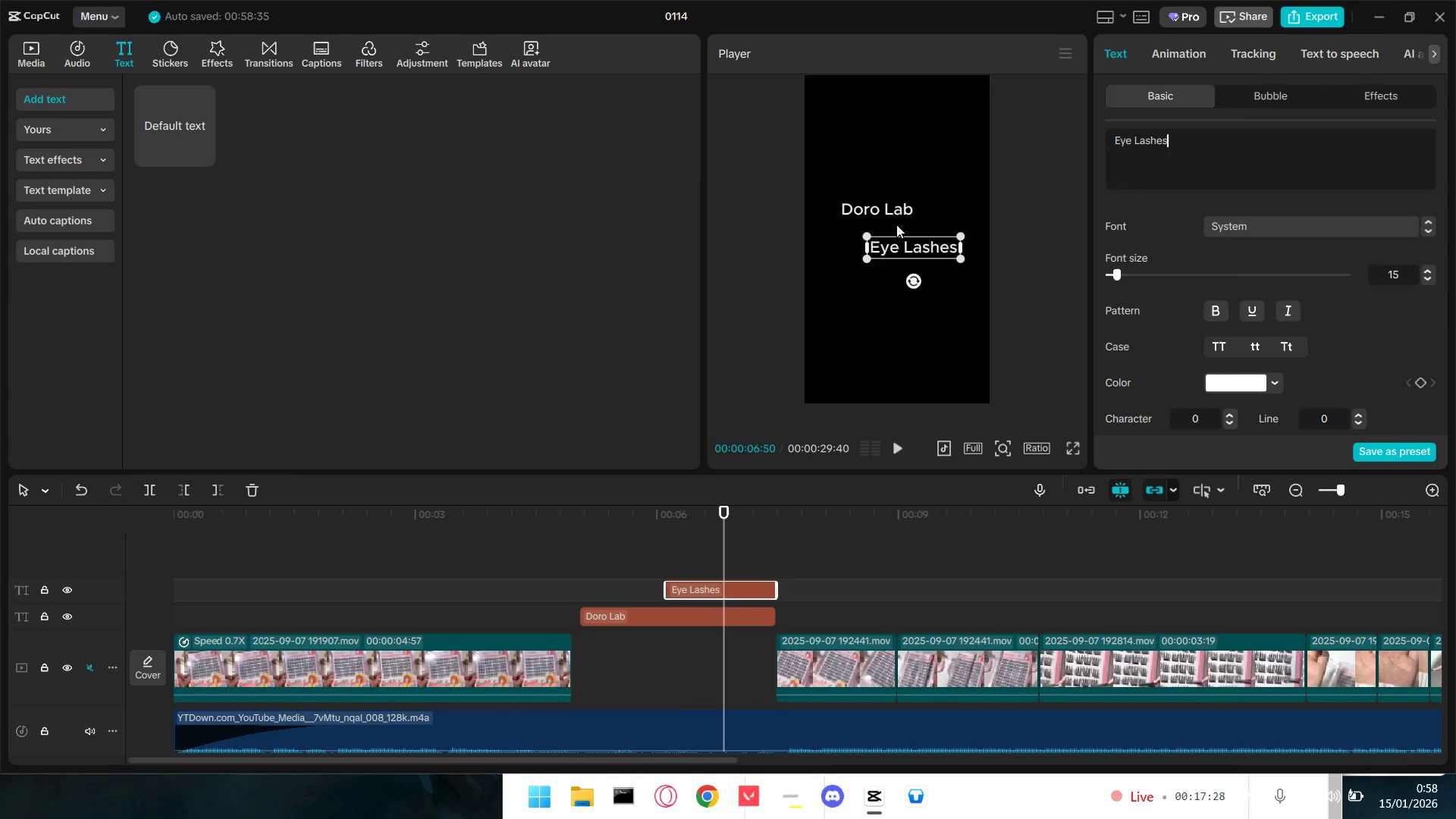 
double_click([893, 212])
 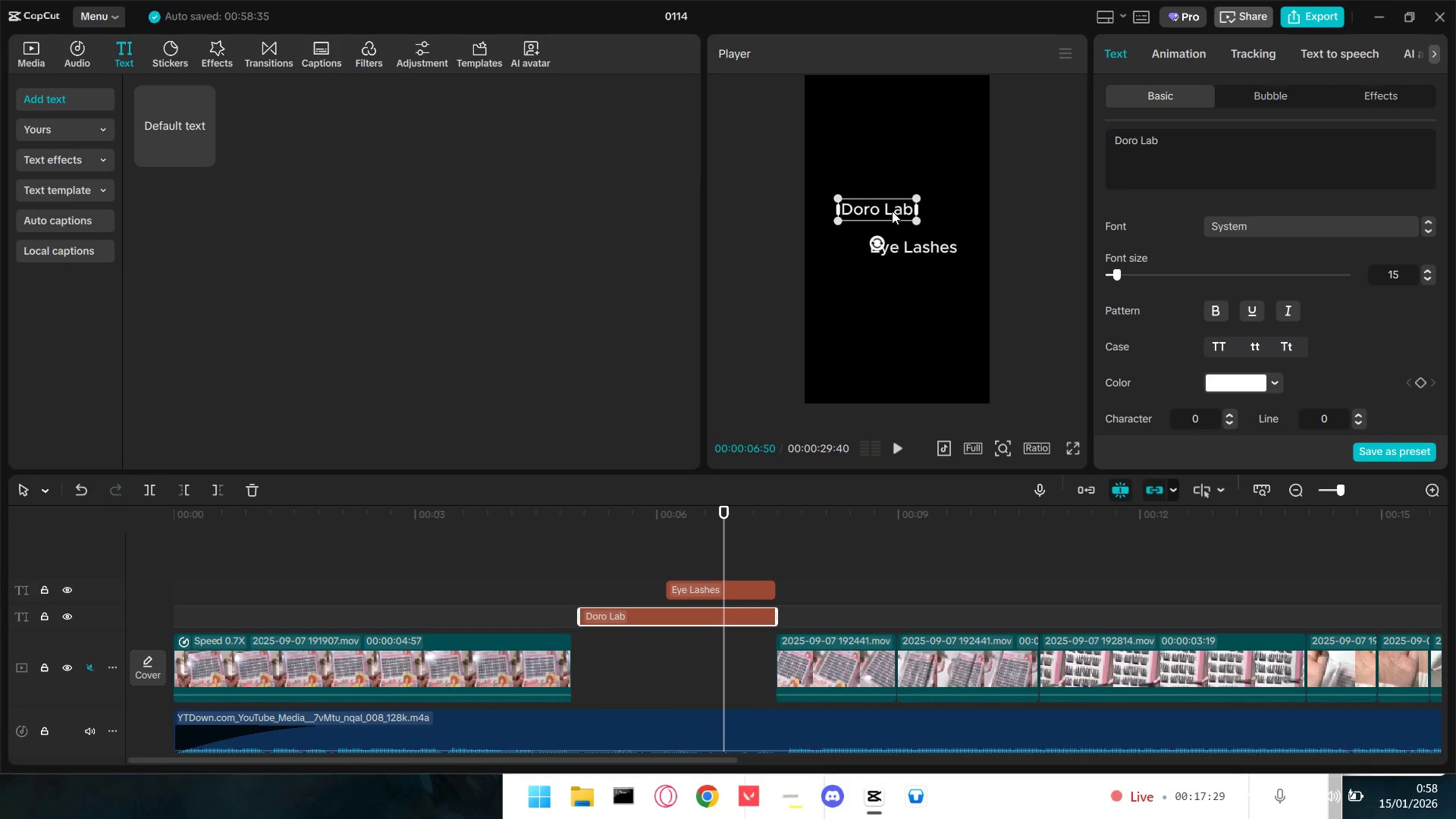 
left_click_drag(start_coordinate=[892, 211], to_coordinate=[889, 218])
 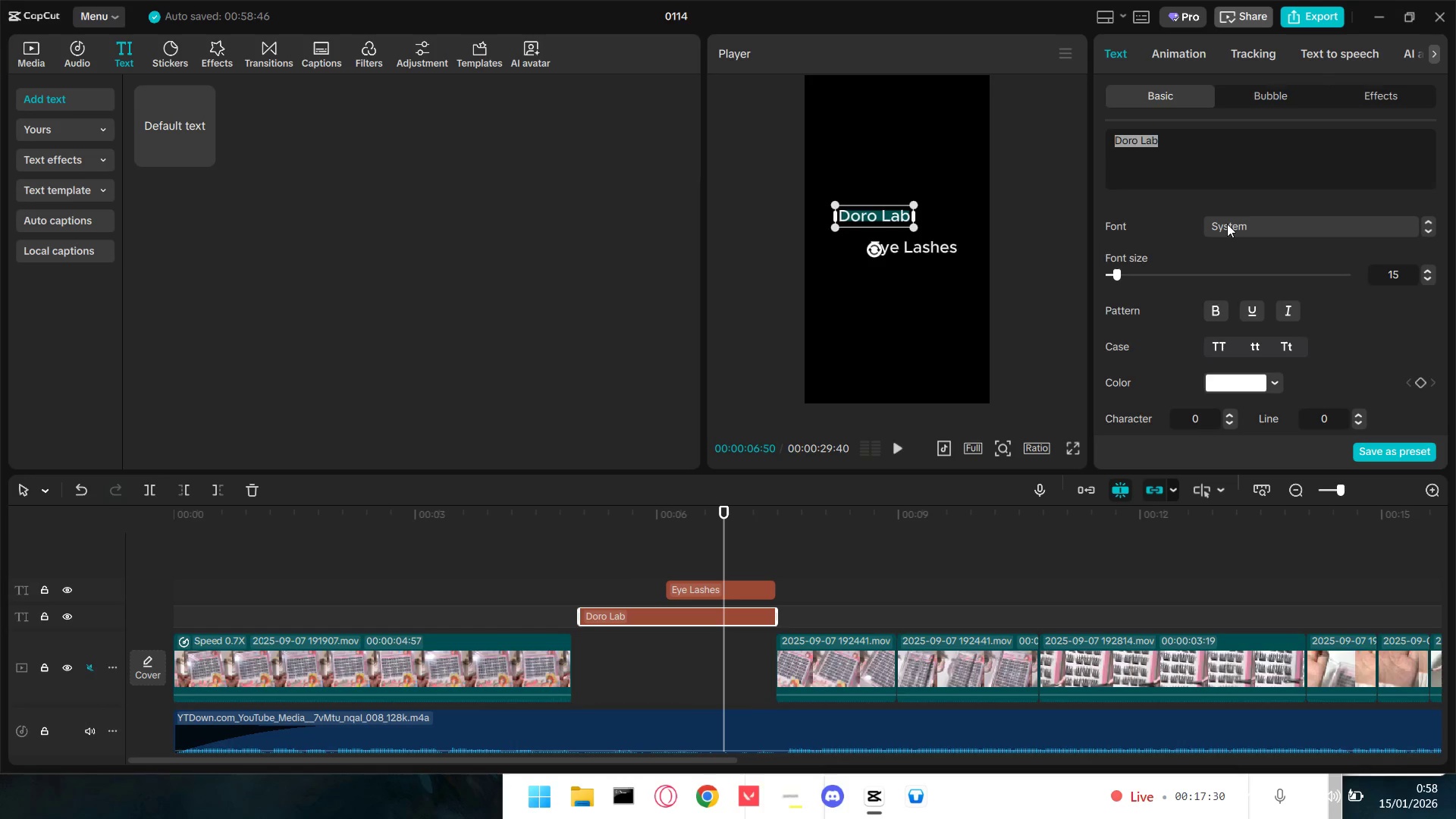 
left_click([1227, 224])
 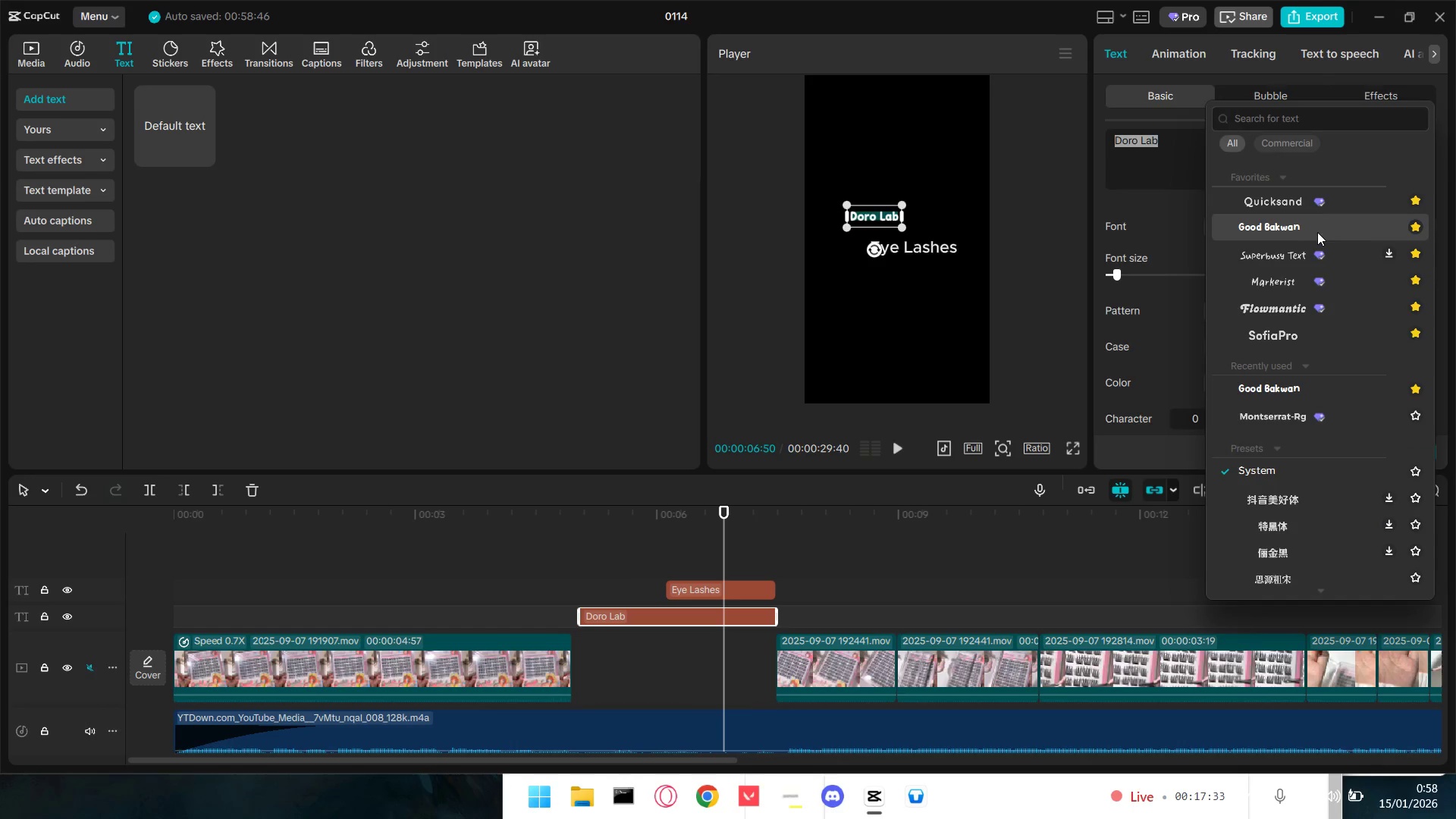 
left_click([1320, 228])
 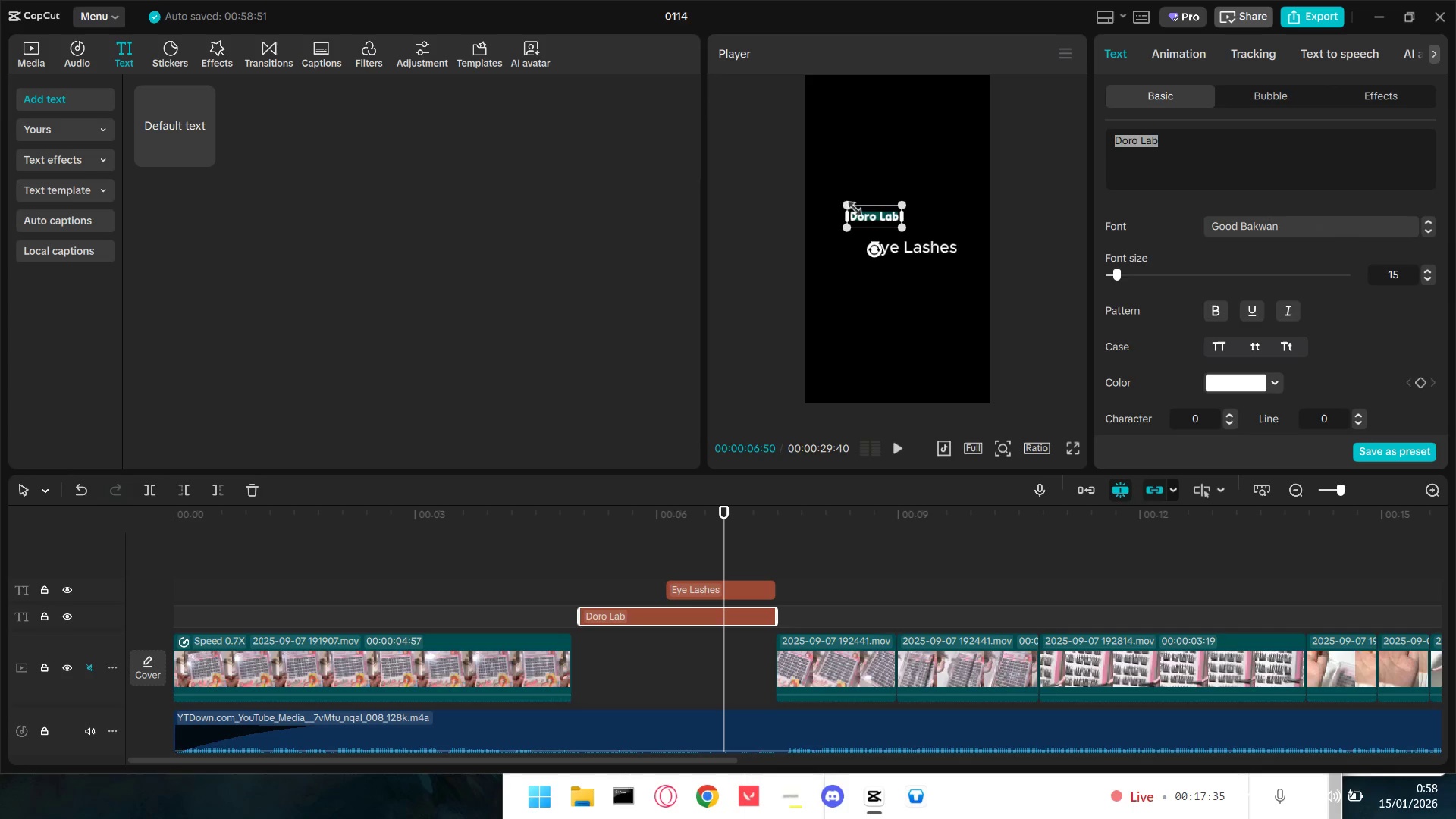 
left_click_drag(start_coordinate=[844, 206], to_coordinate=[795, 187])
 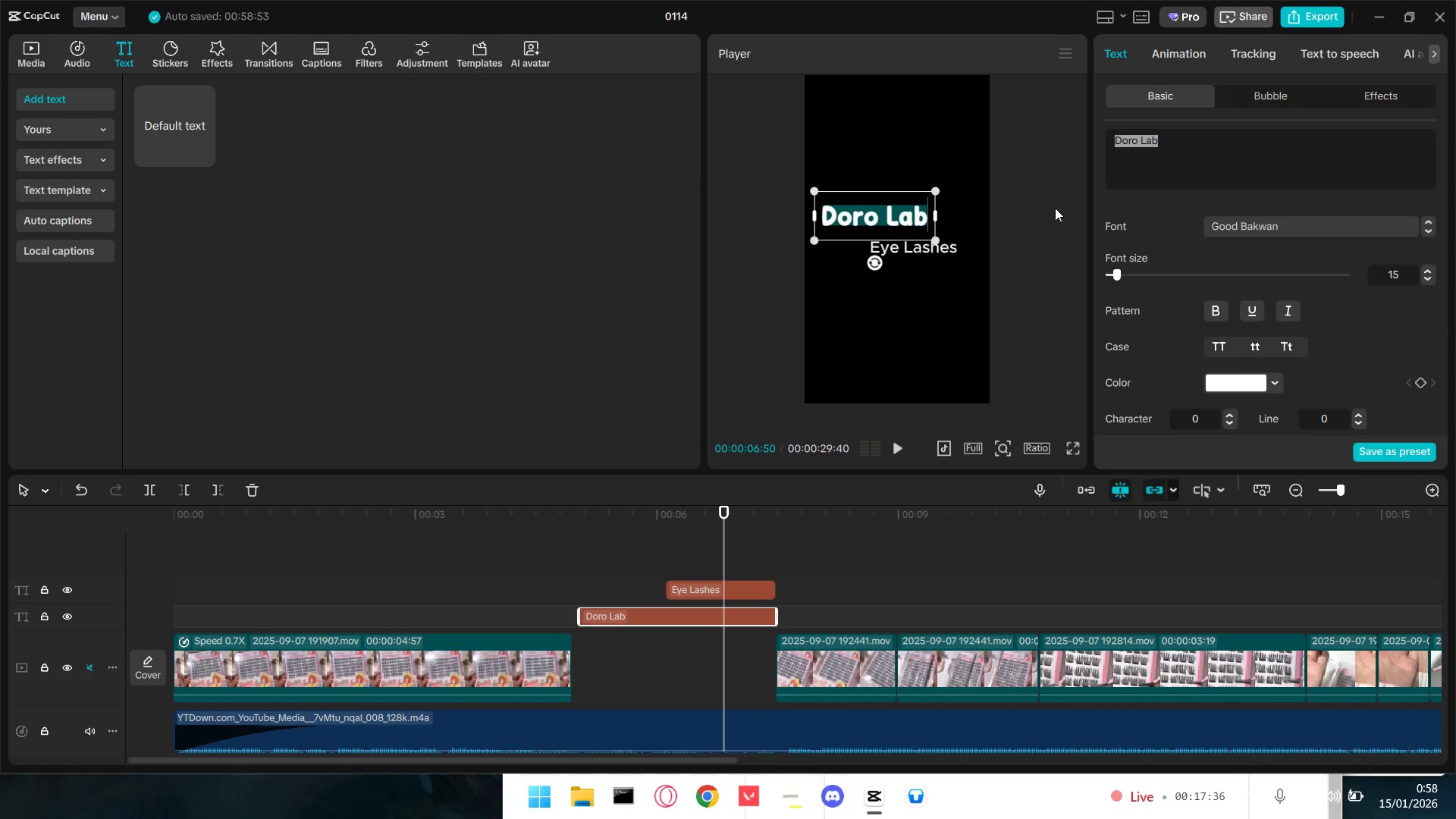 
left_click([1064, 208])
 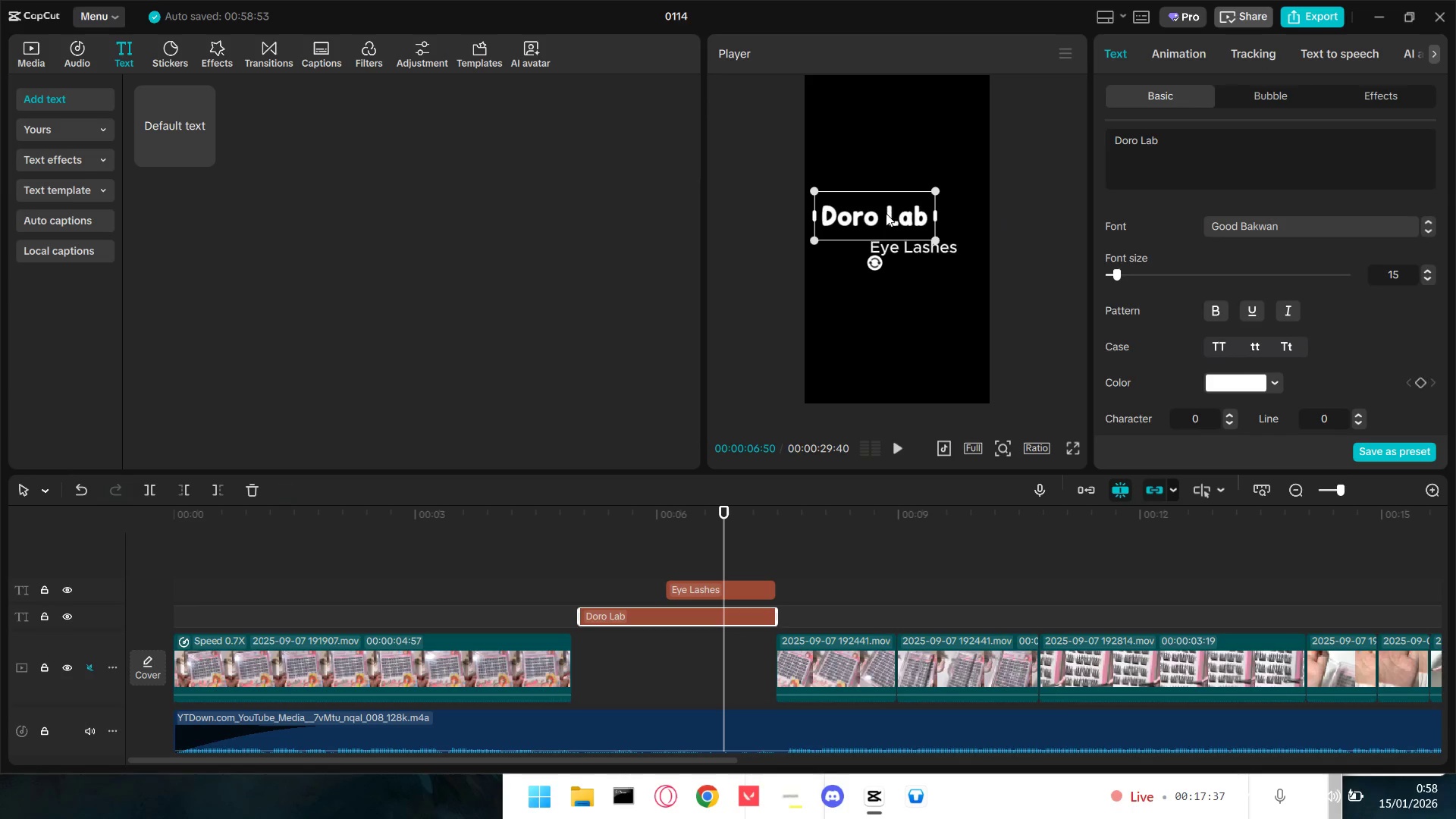 
left_click_drag(start_coordinate=[885, 218], to_coordinate=[880, 209])
 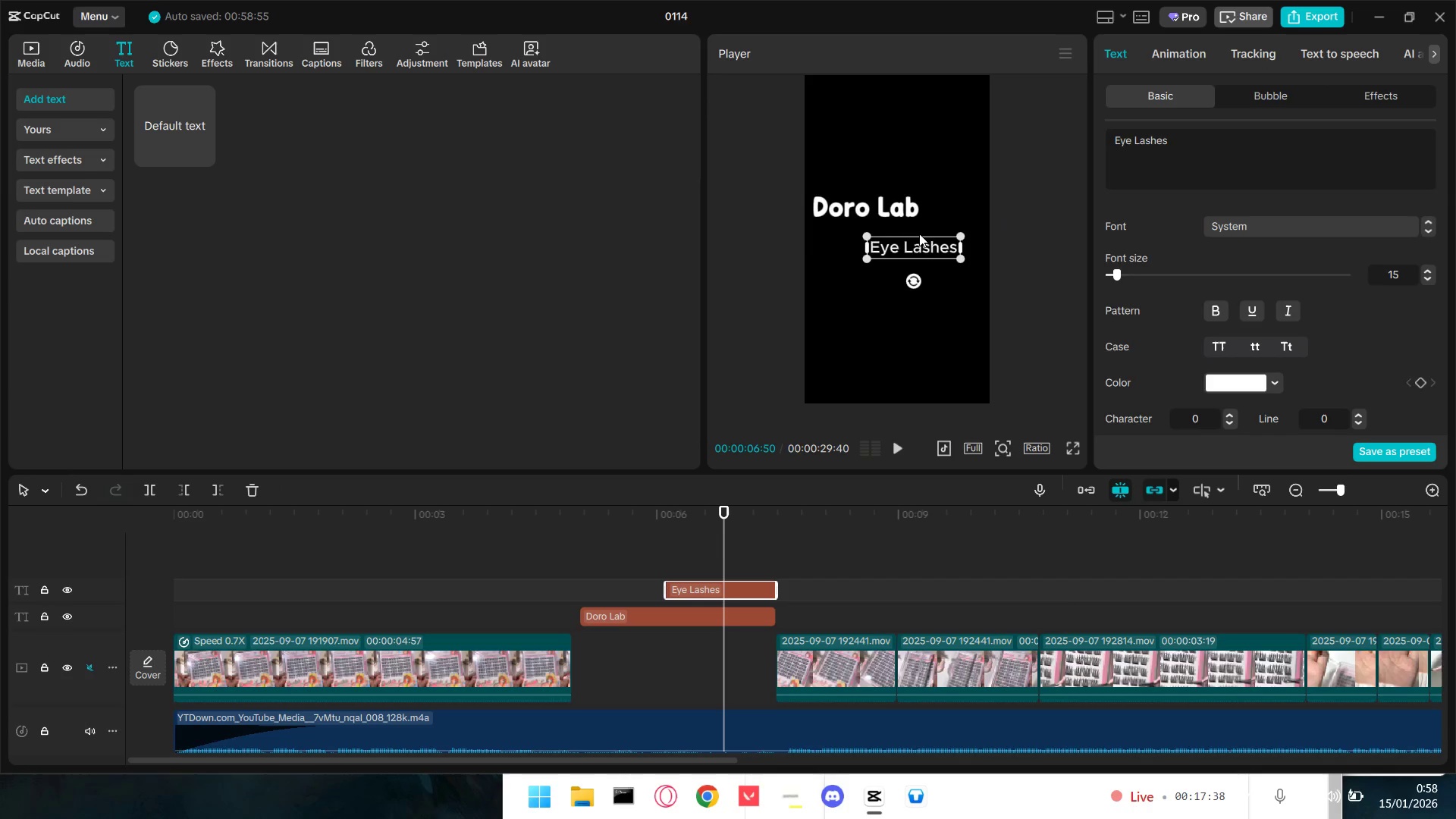 
double_click([891, 209])
 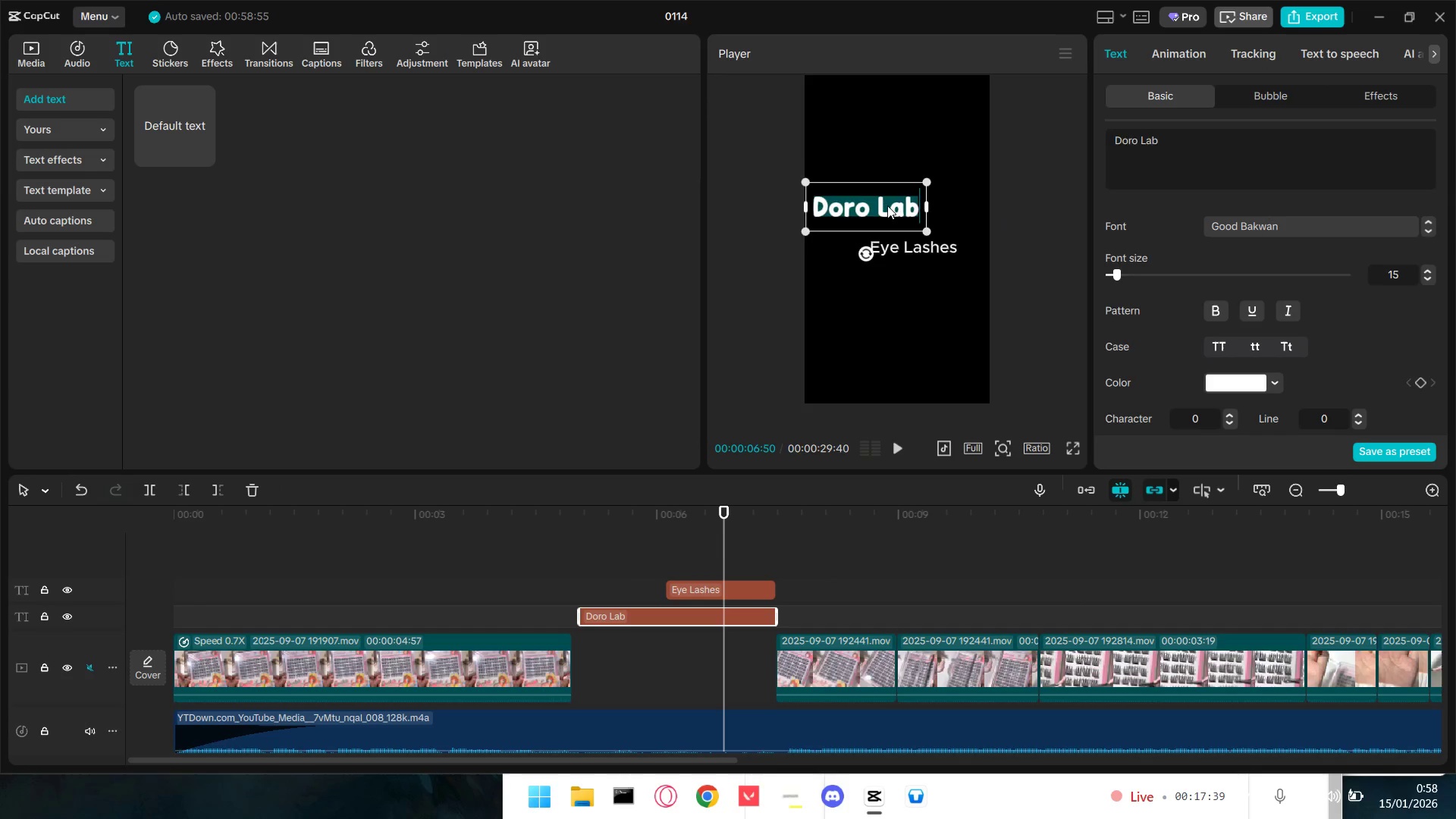 
left_click_drag(start_coordinate=[887, 206], to_coordinate=[893, 210])
 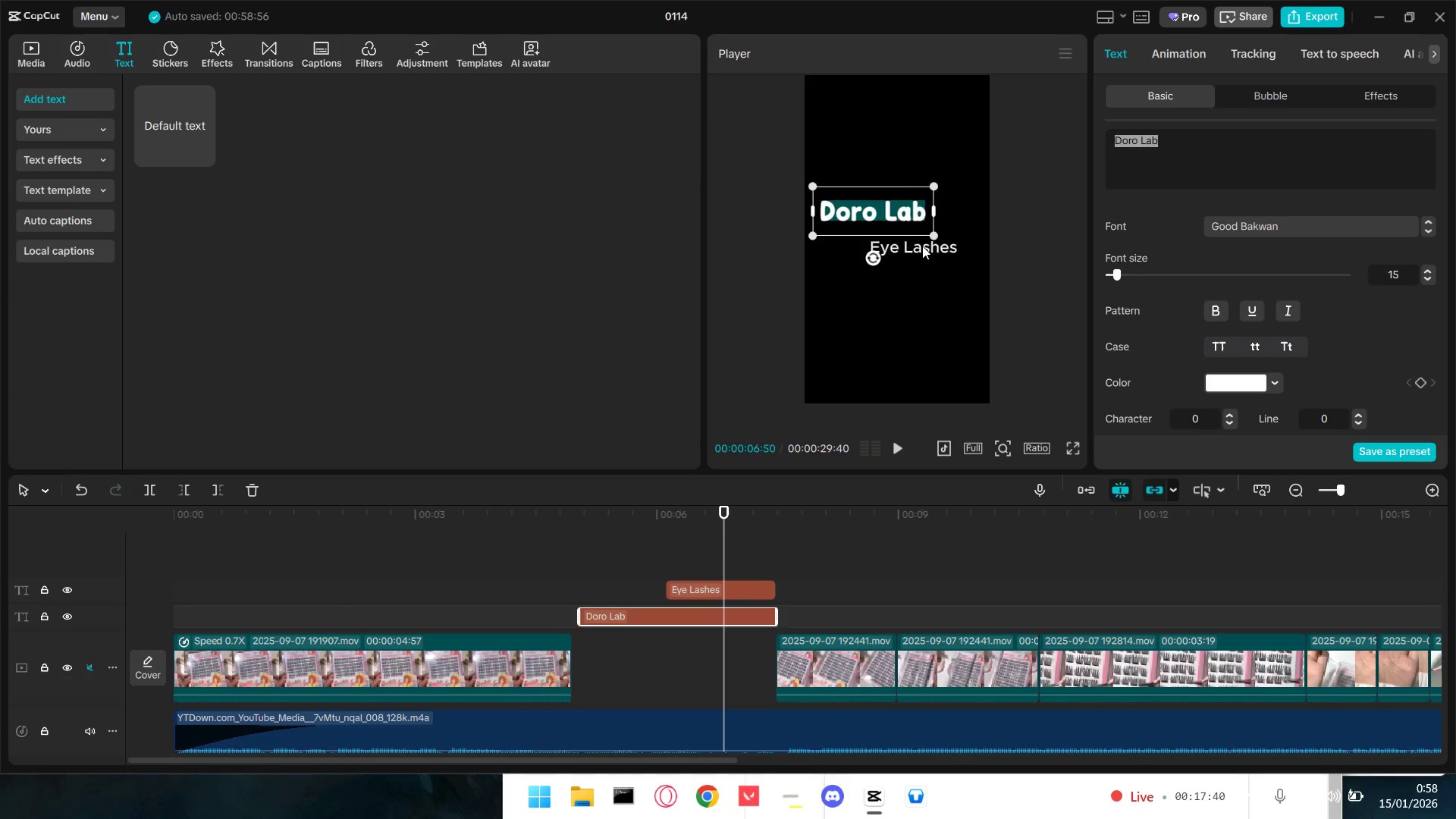 
left_click([923, 246])
 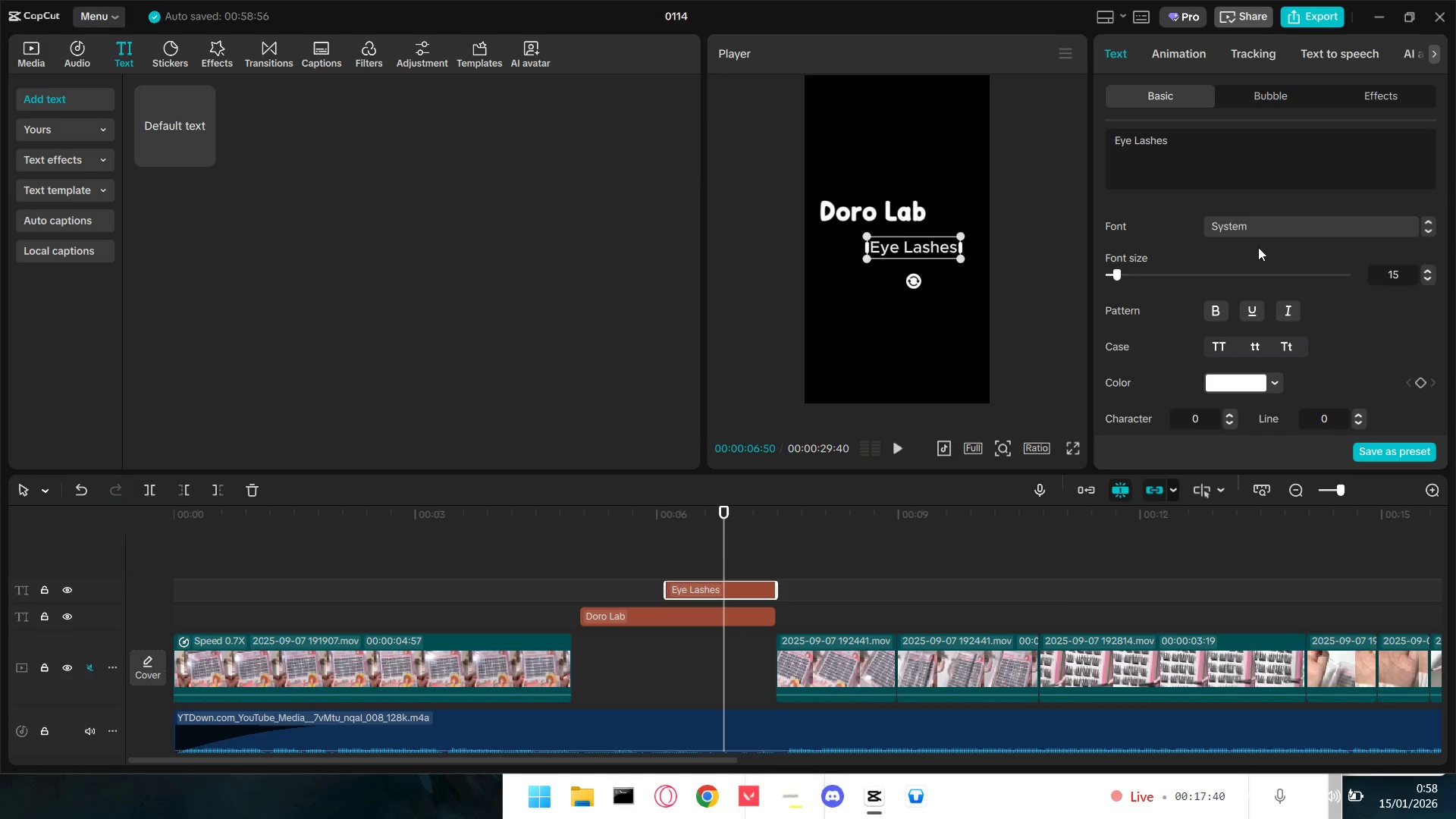 
double_click([1262, 231])
 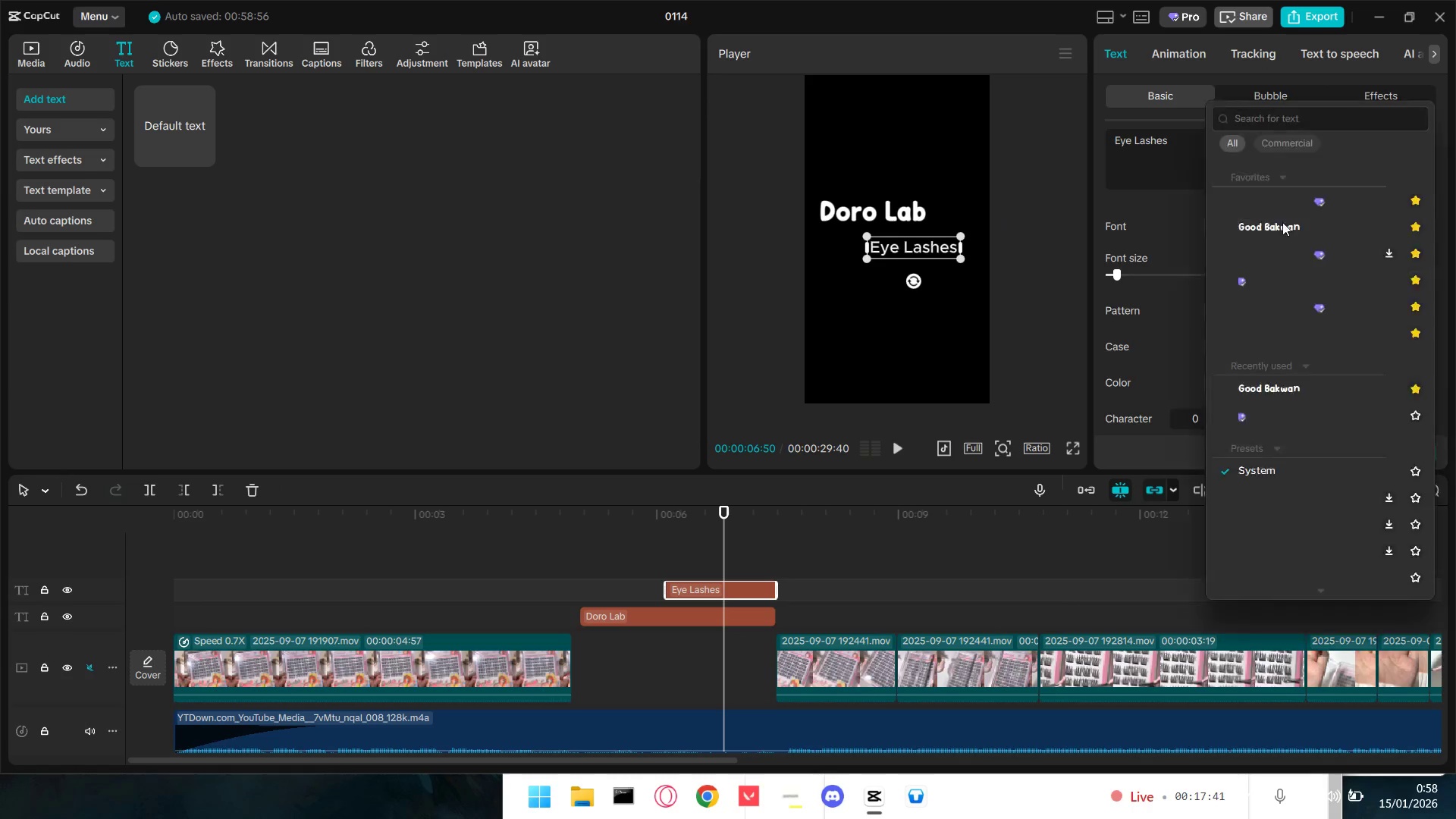 
triple_click([1283, 221])
 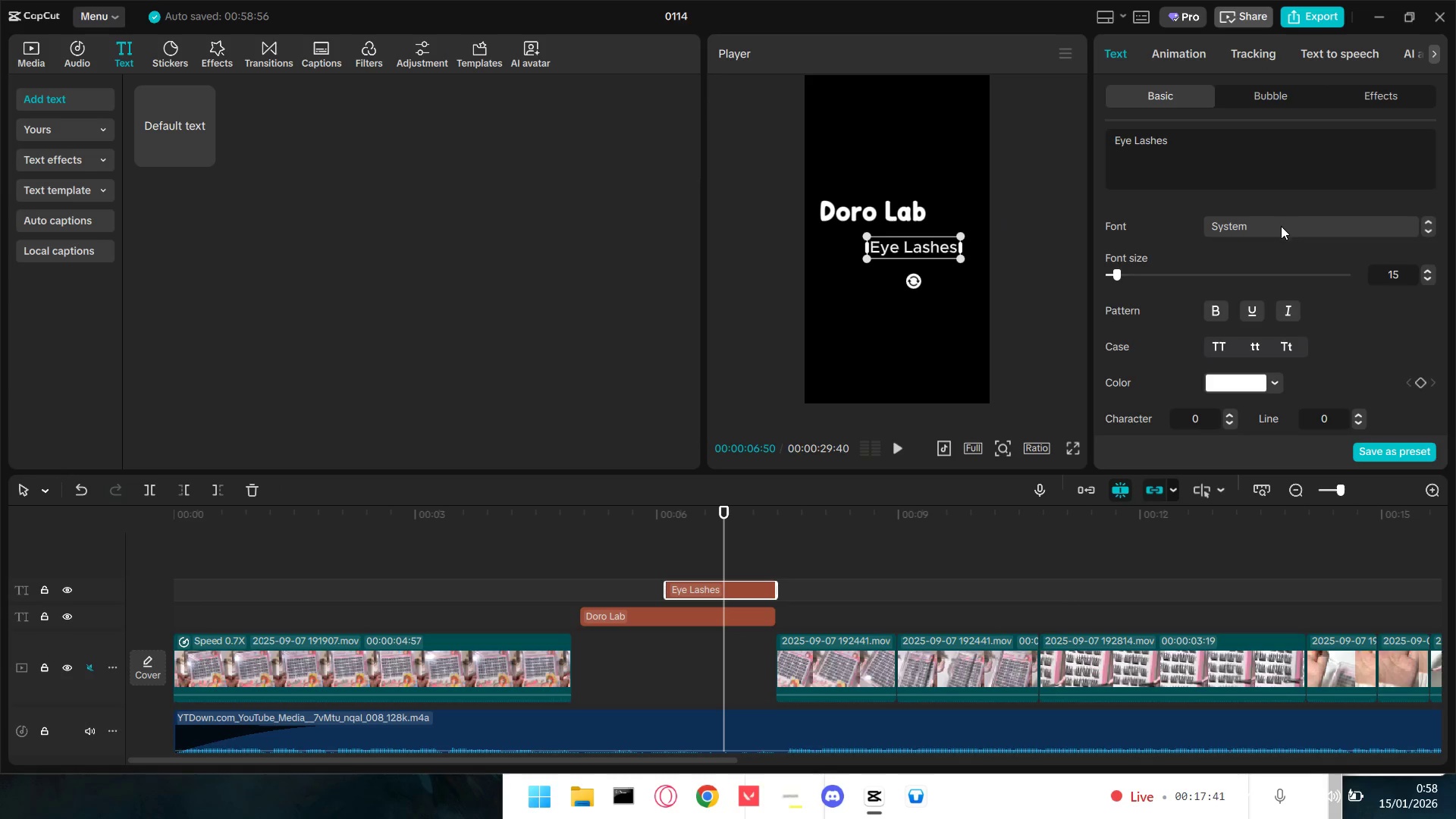 
triple_click([1281, 227])
 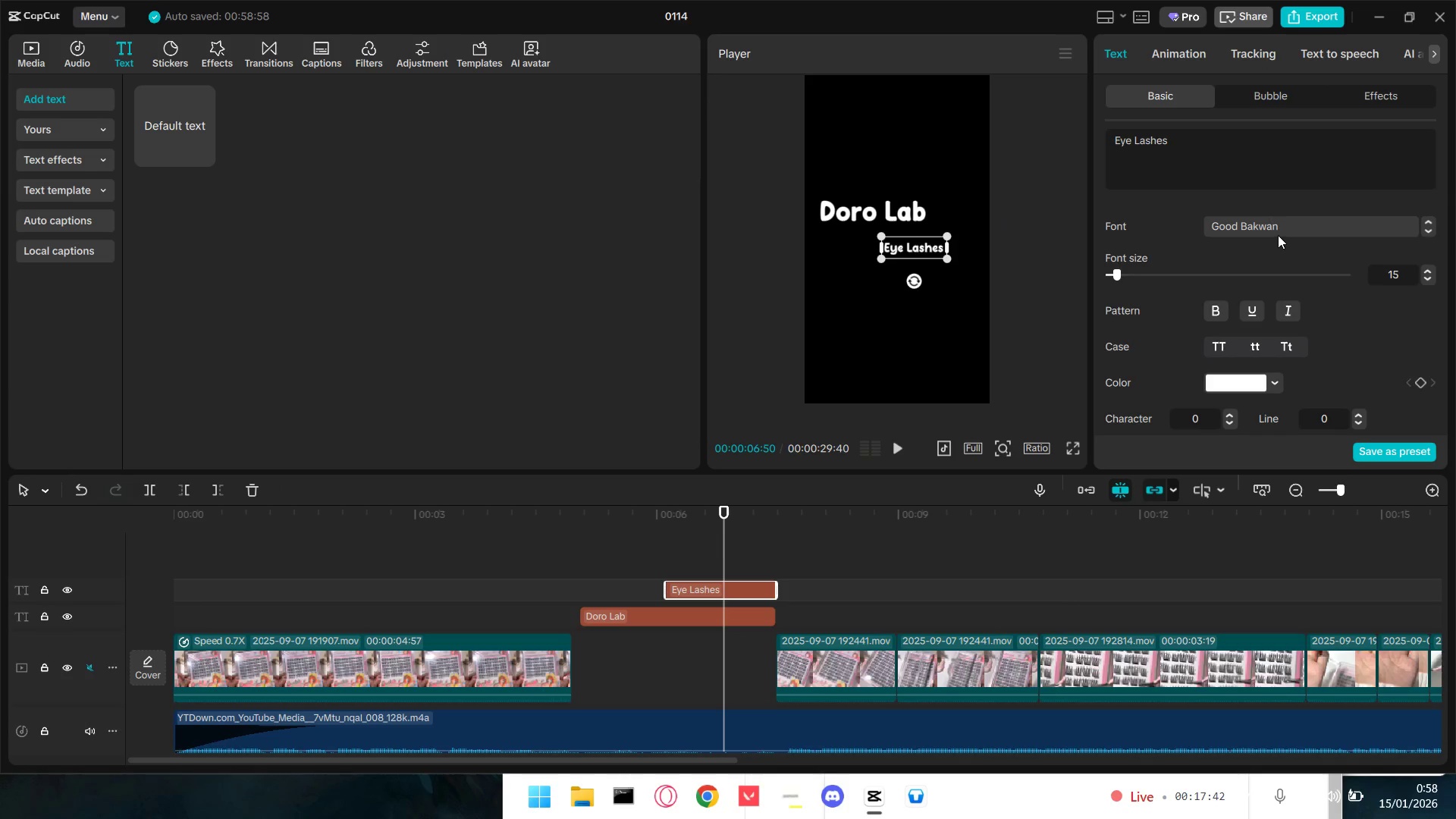 
triple_click([1278, 229])
 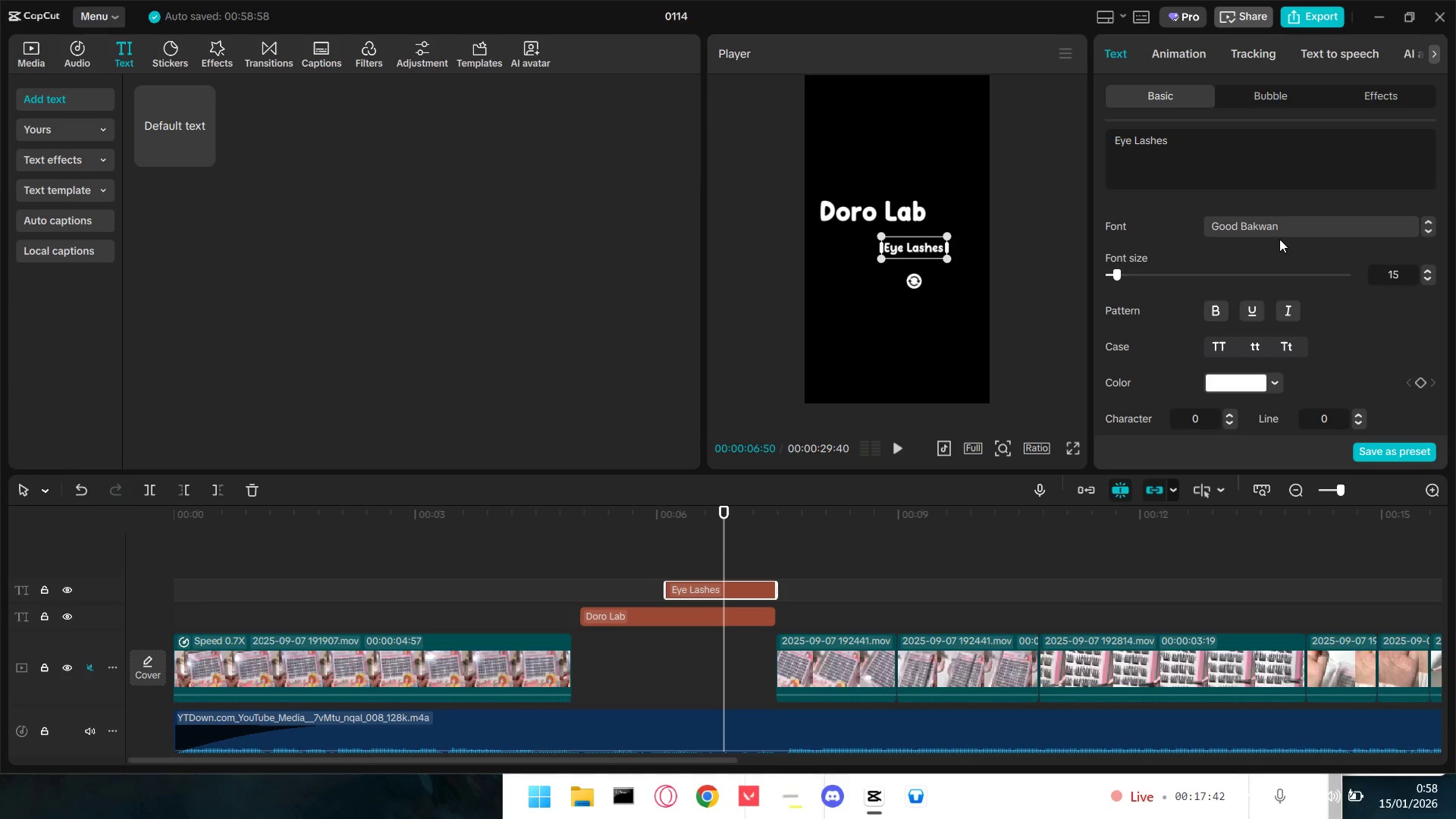 
mouse_move([1288, 259])
 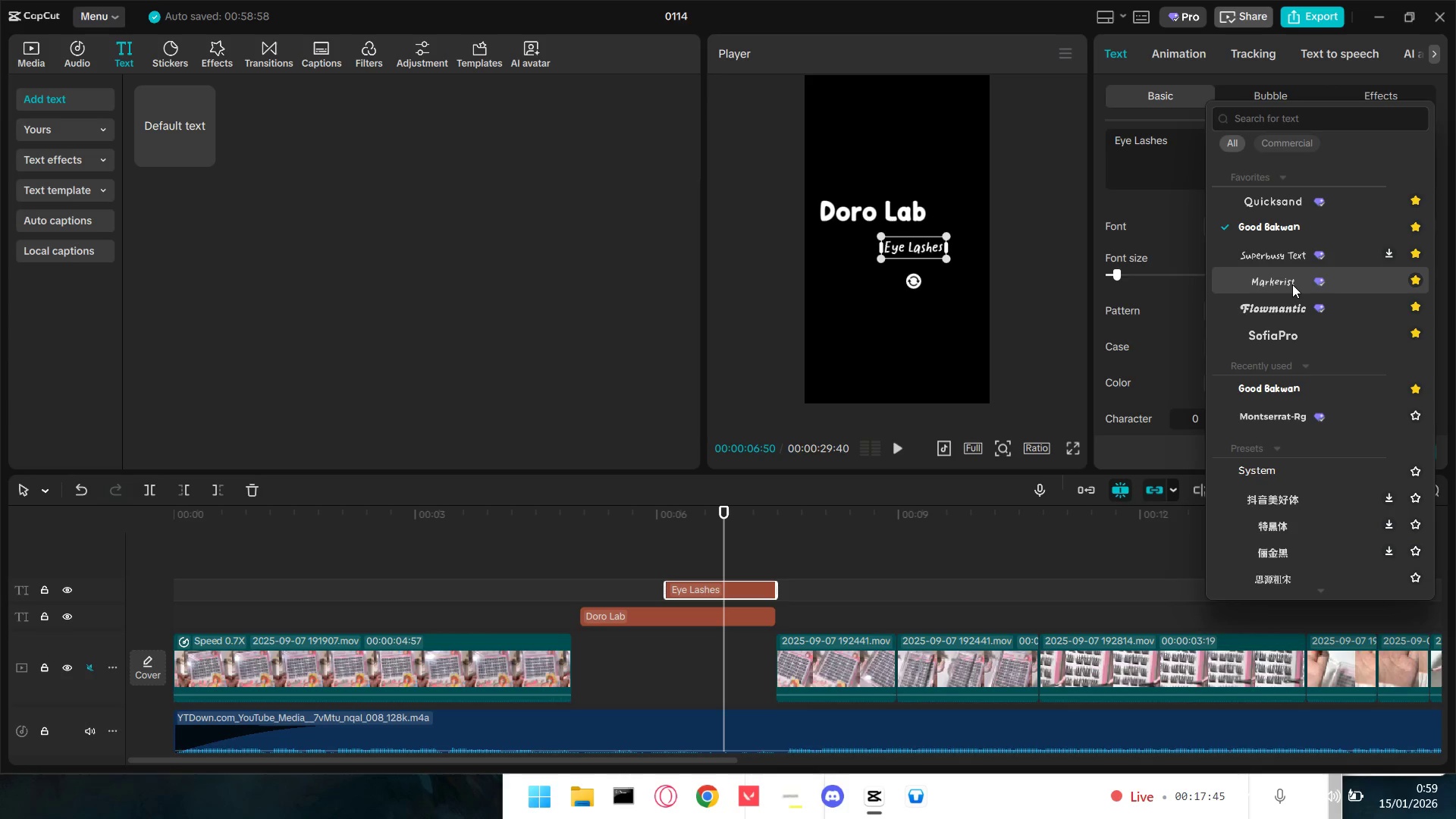 
left_click([1292, 284])
 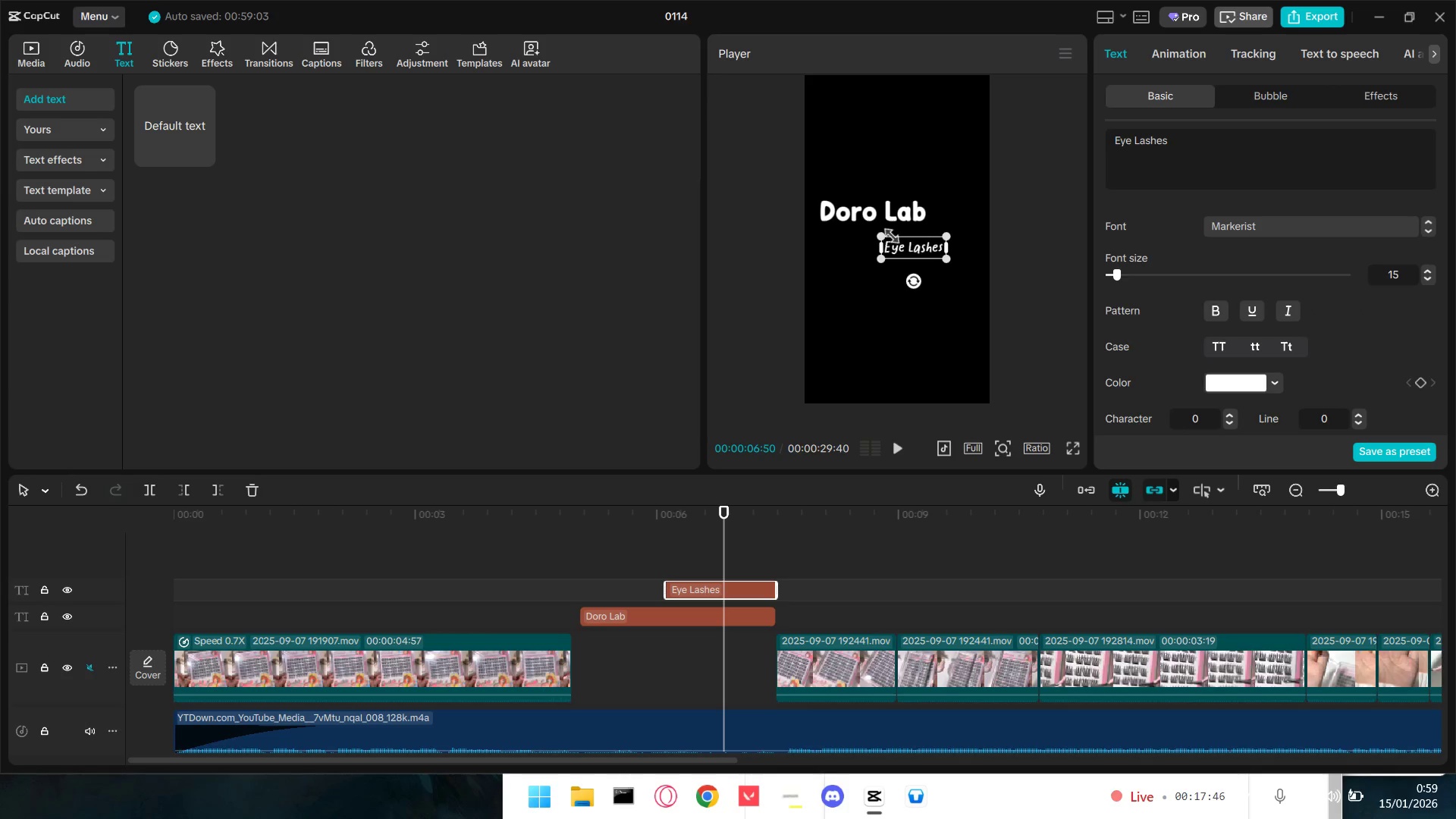 
left_click_drag(start_coordinate=[884, 234], to_coordinate=[868, 228])
 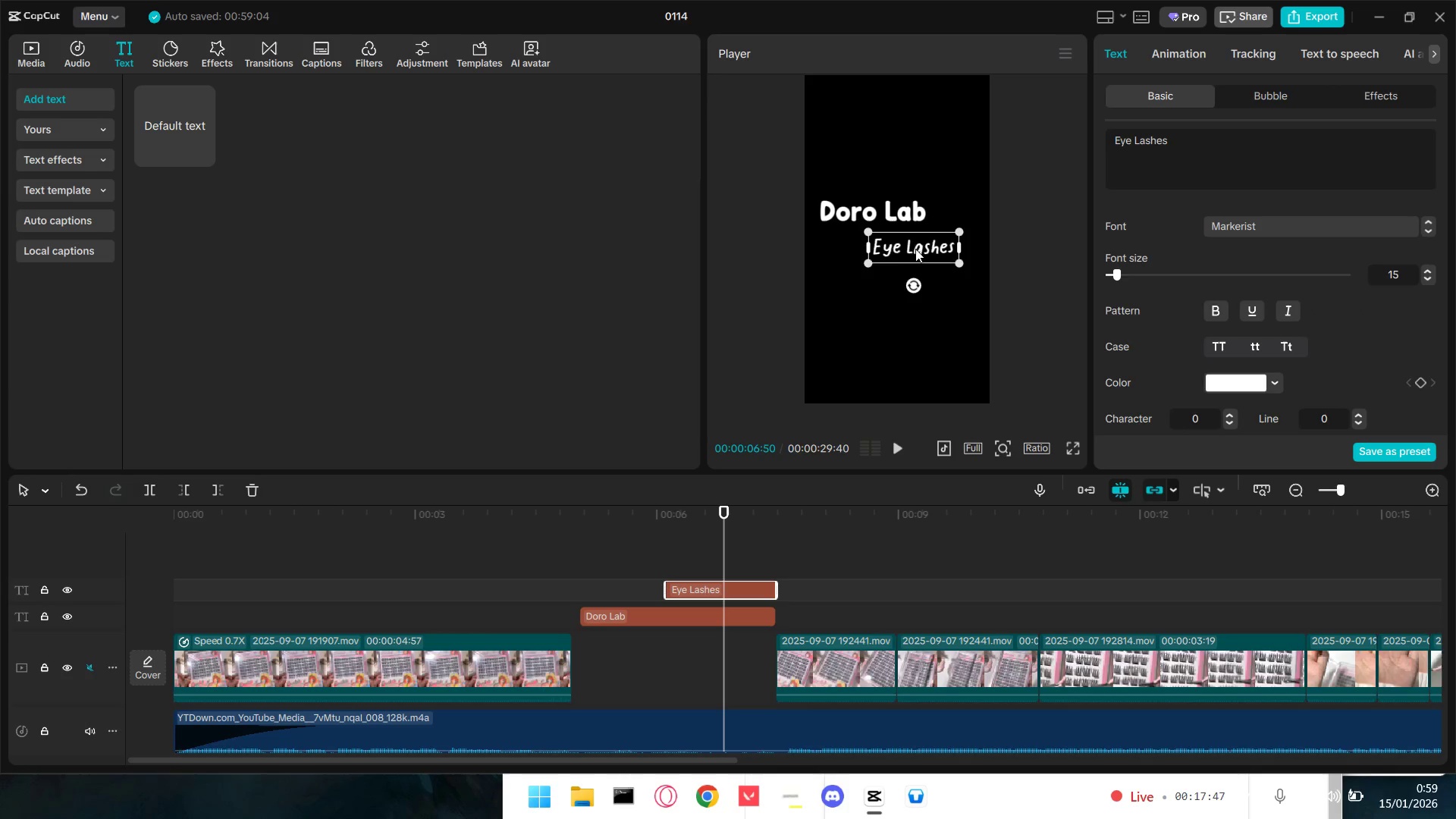 
left_click_drag(start_coordinate=[917, 249], to_coordinate=[927, 246])
 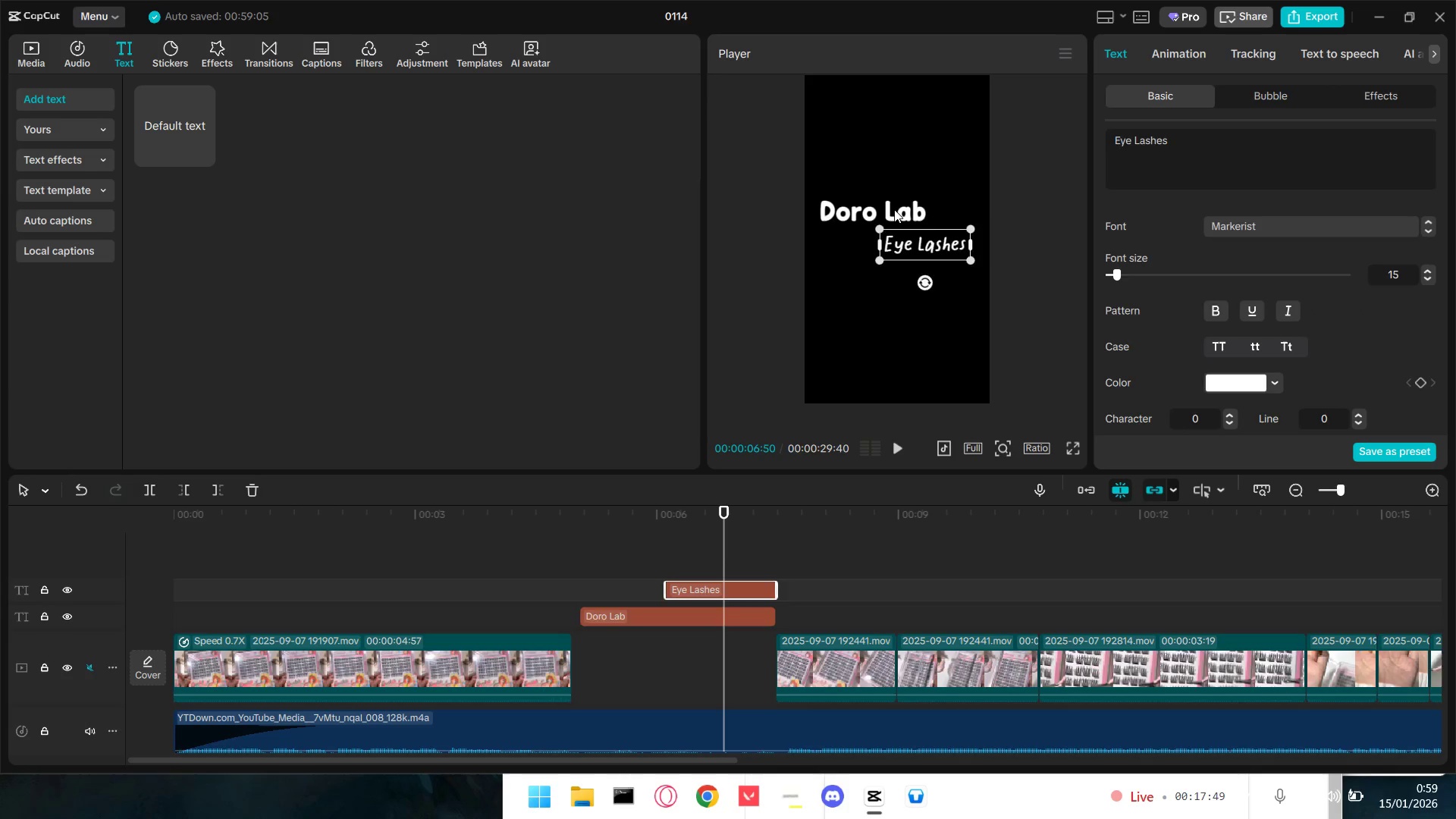 
left_click([894, 209])
 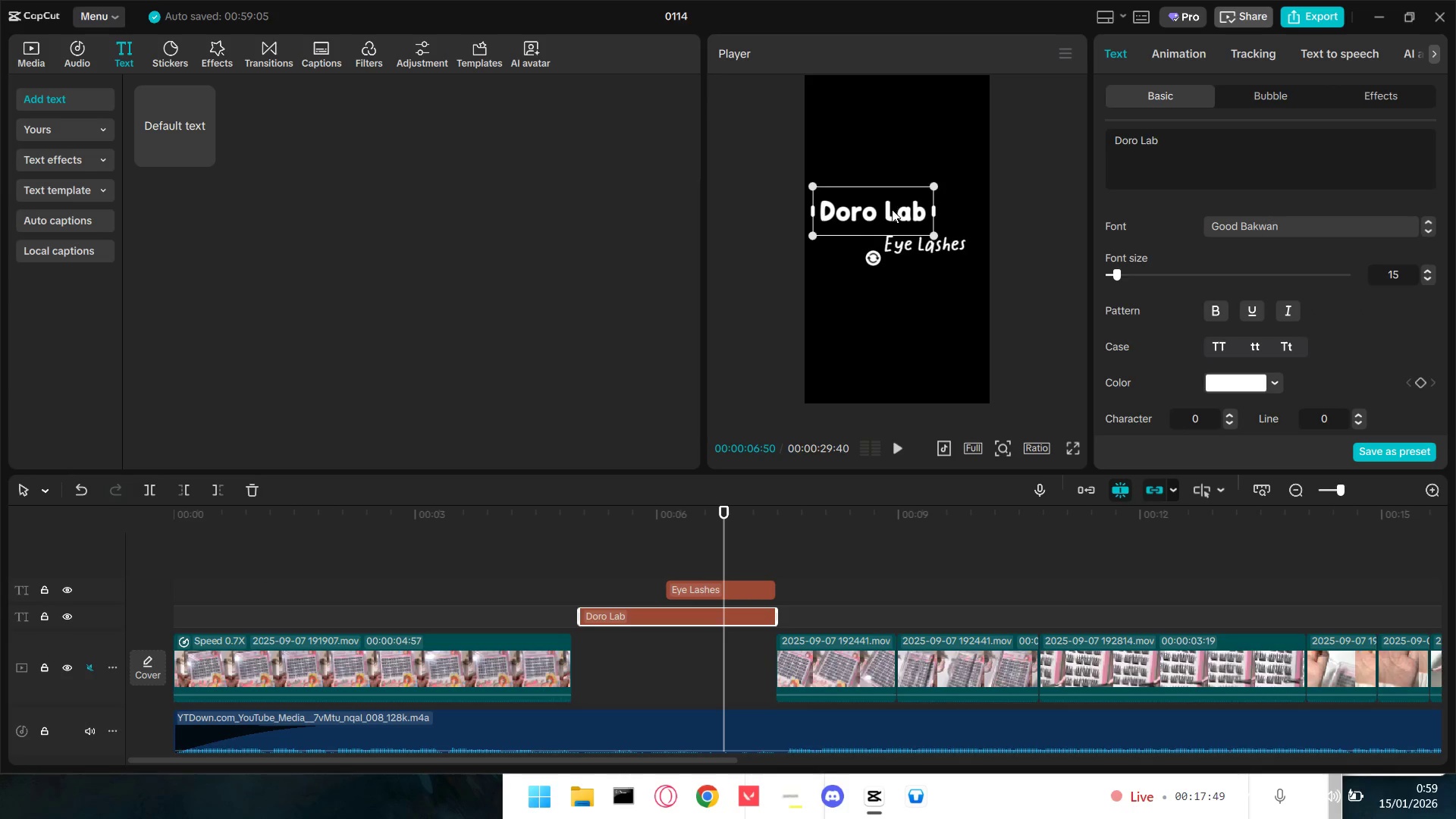 
left_click_drag(start_coordinate=[892, 209], to_coordinate=[897, 216])
 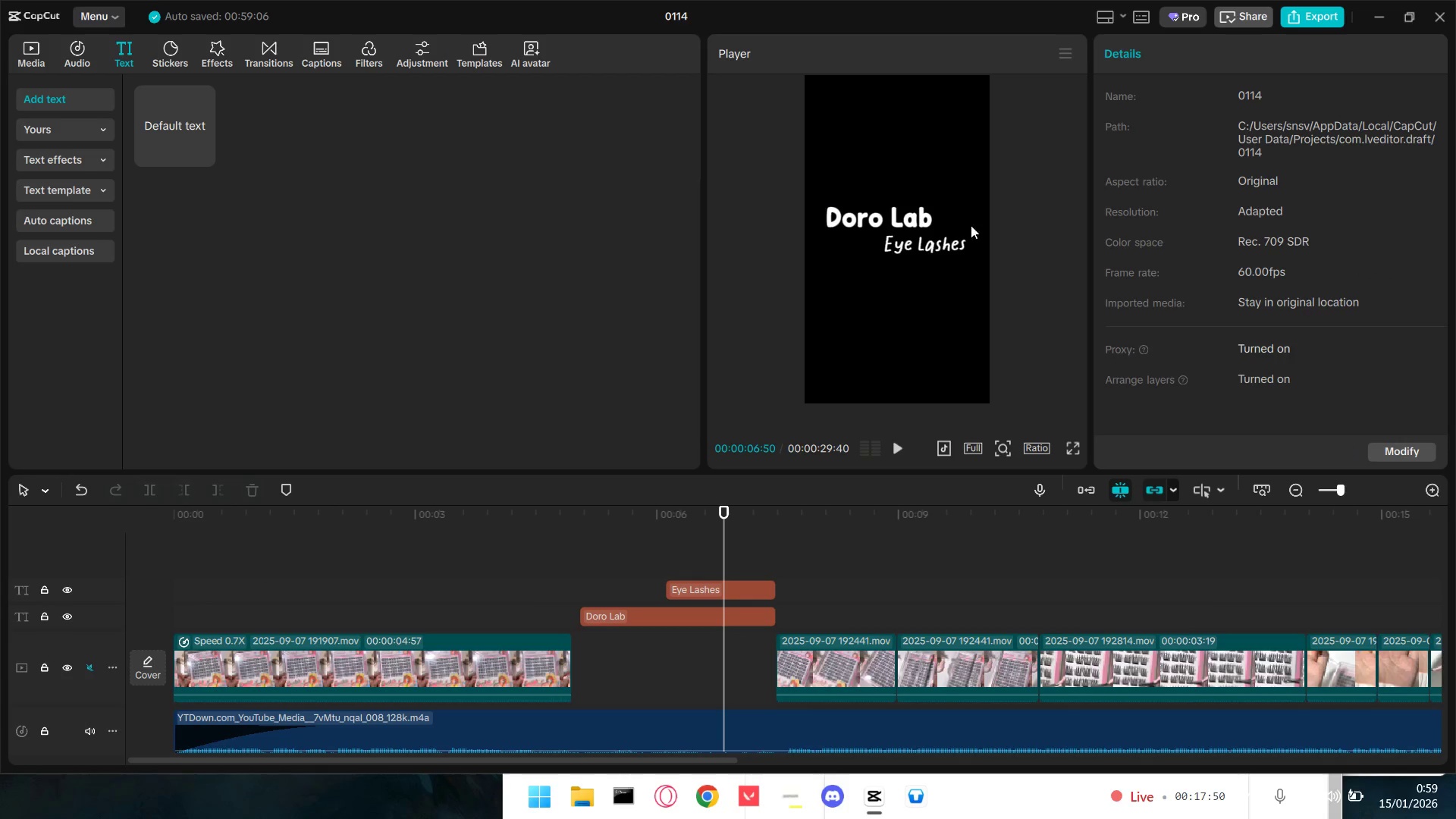 
double_click([908, 215])
 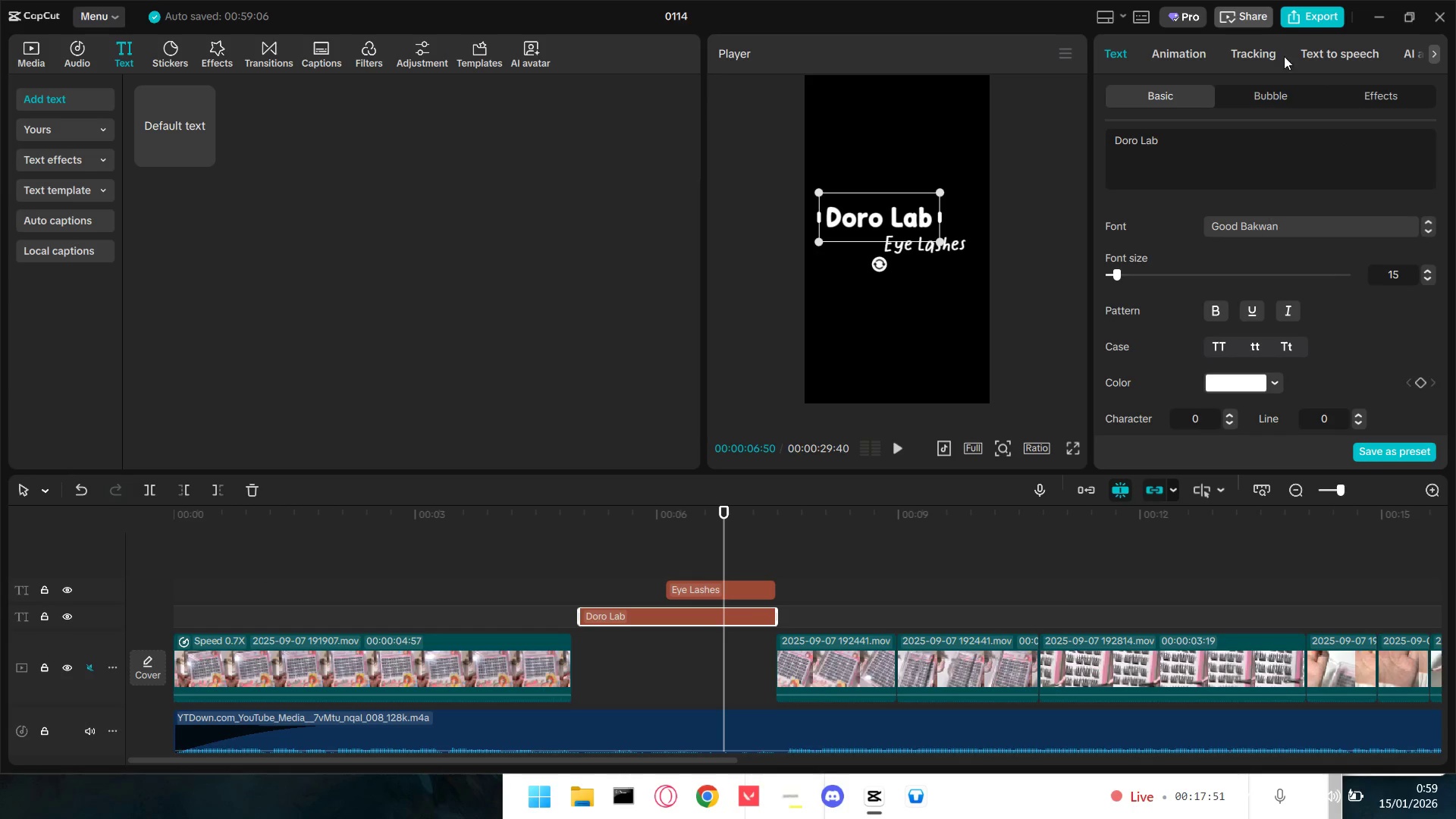 
left_click([1331, 55])
 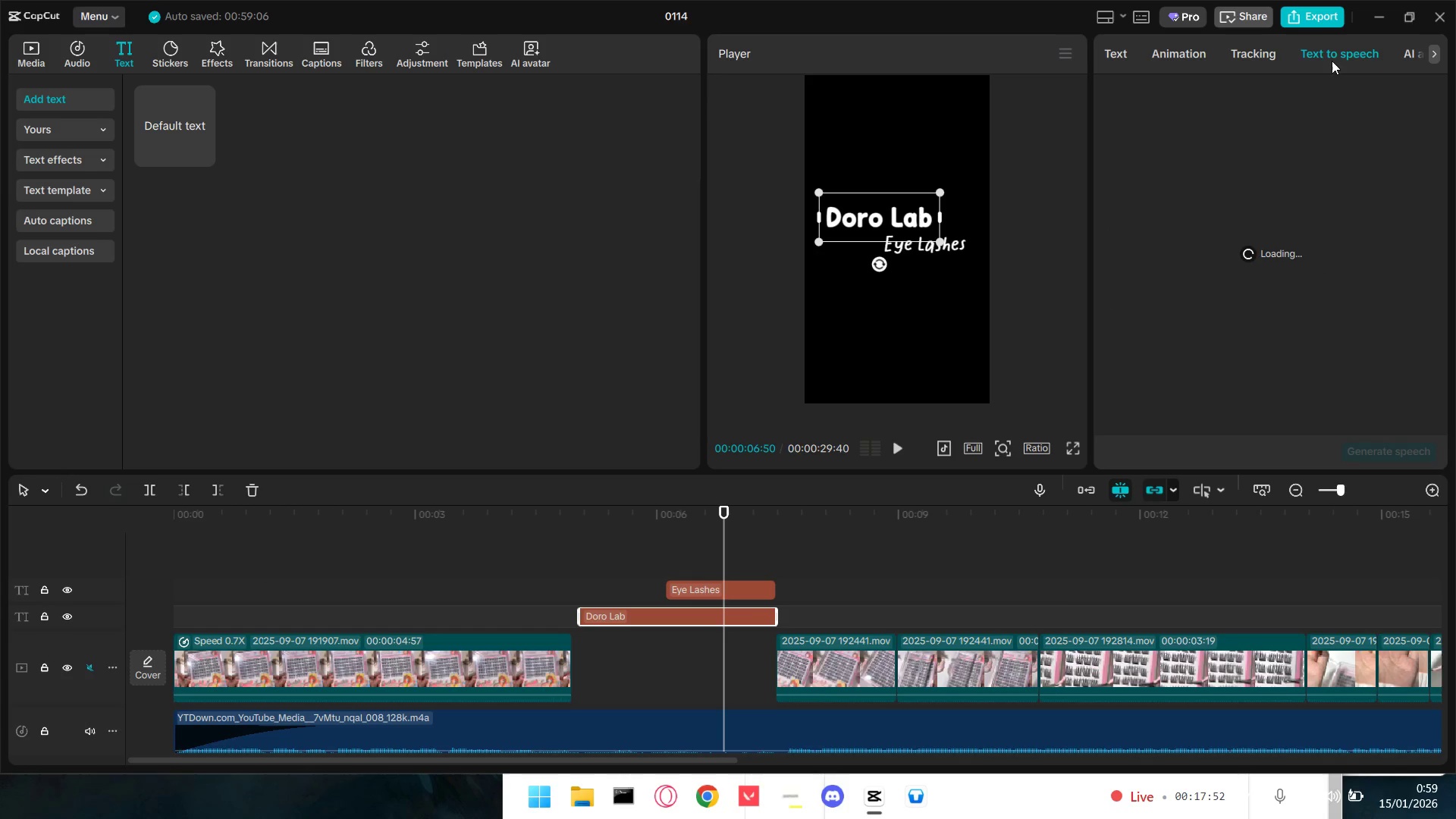 
double_click([1231, 55])
 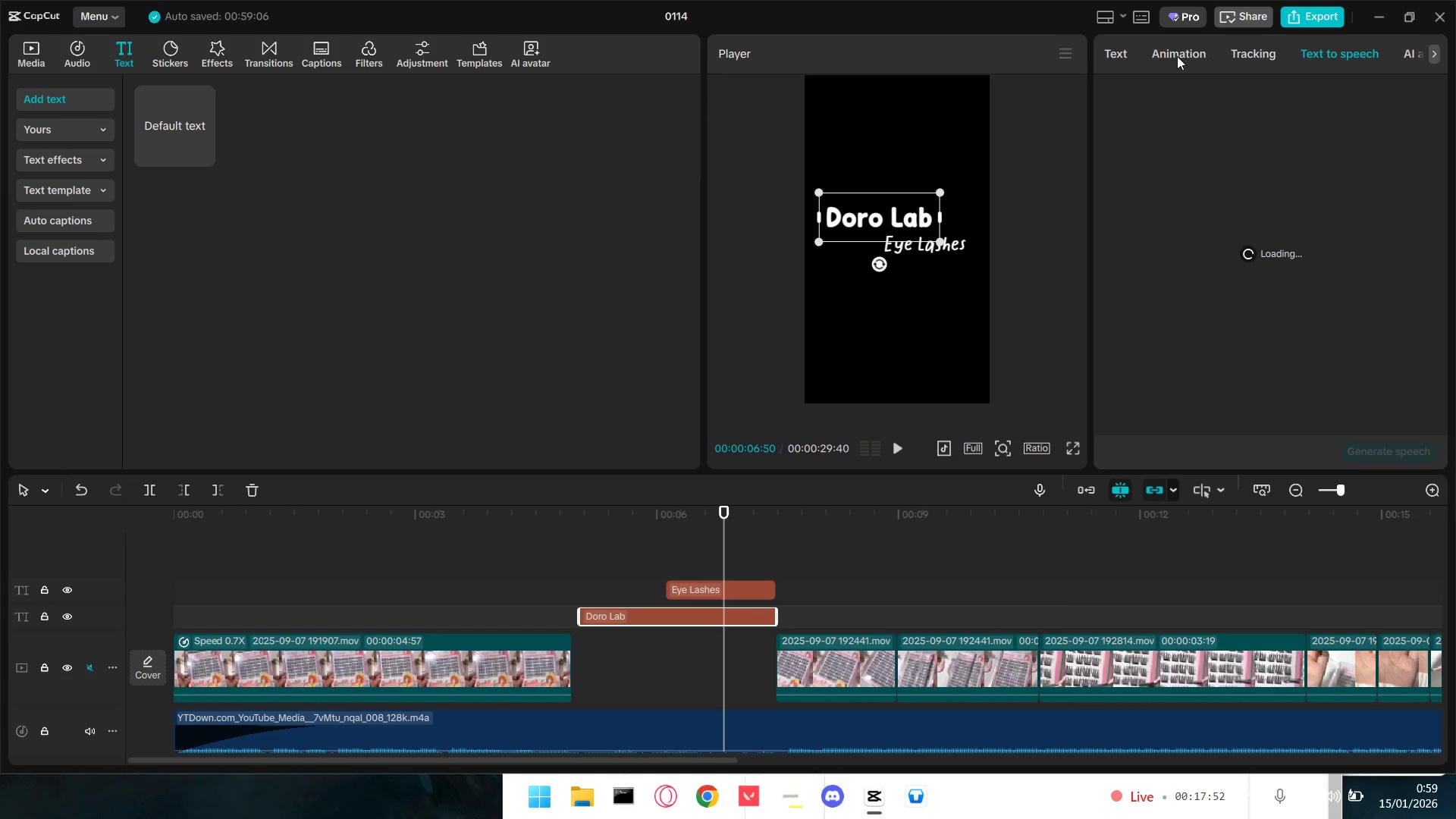 
triple_click([1174, 56])
 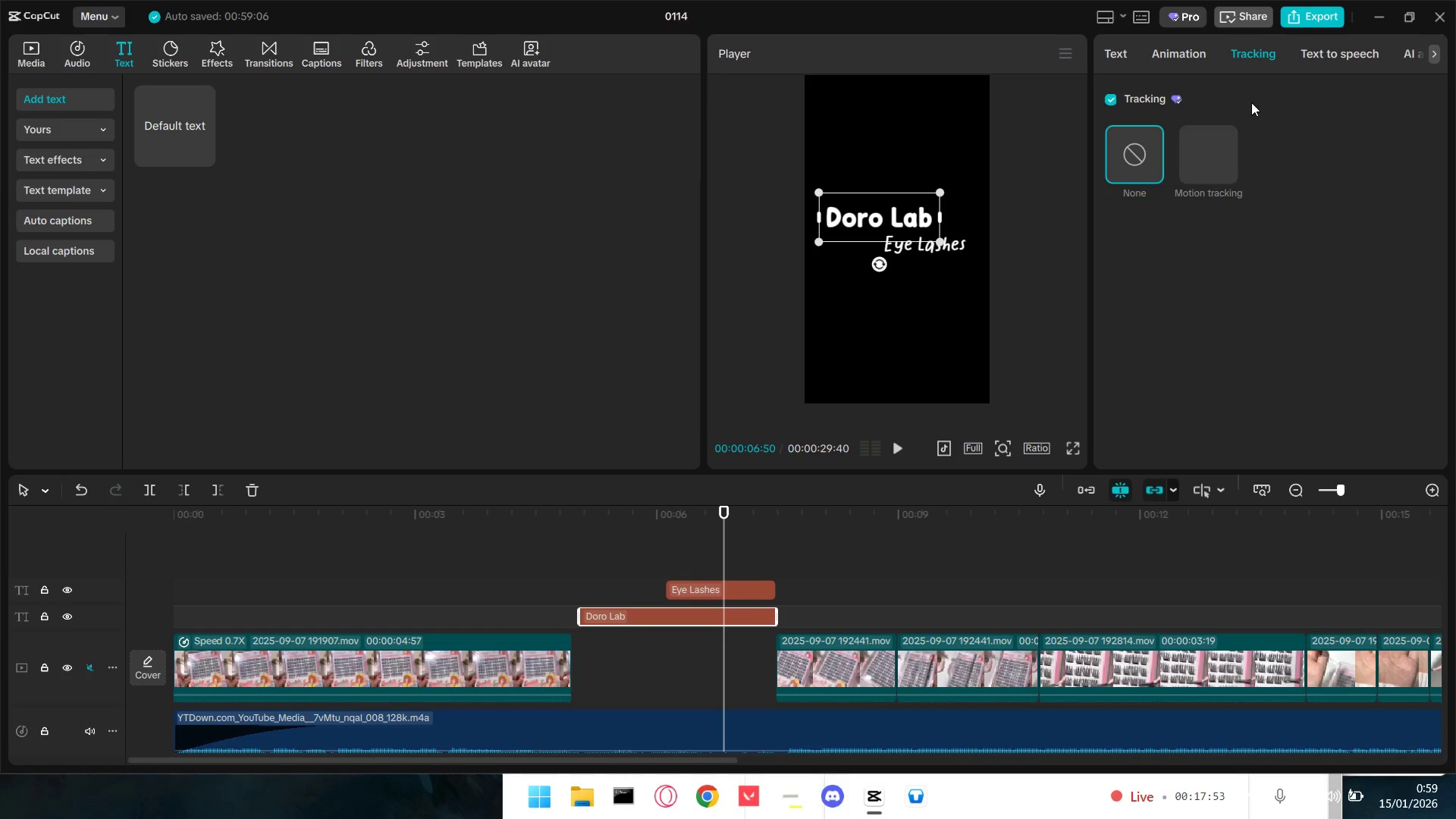 
left_click([1169, 58])
 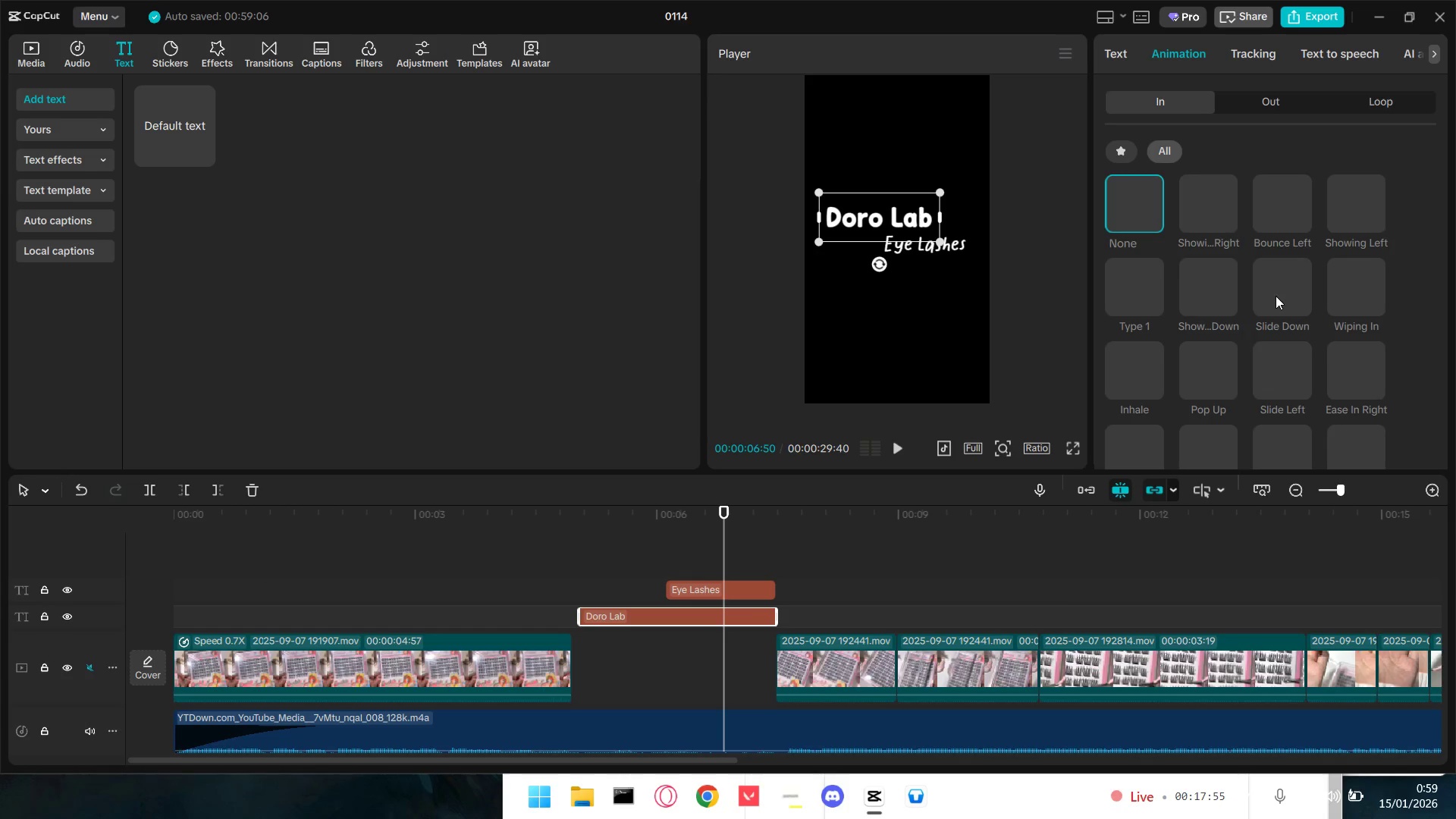 
mouse_move([1218, 224])
 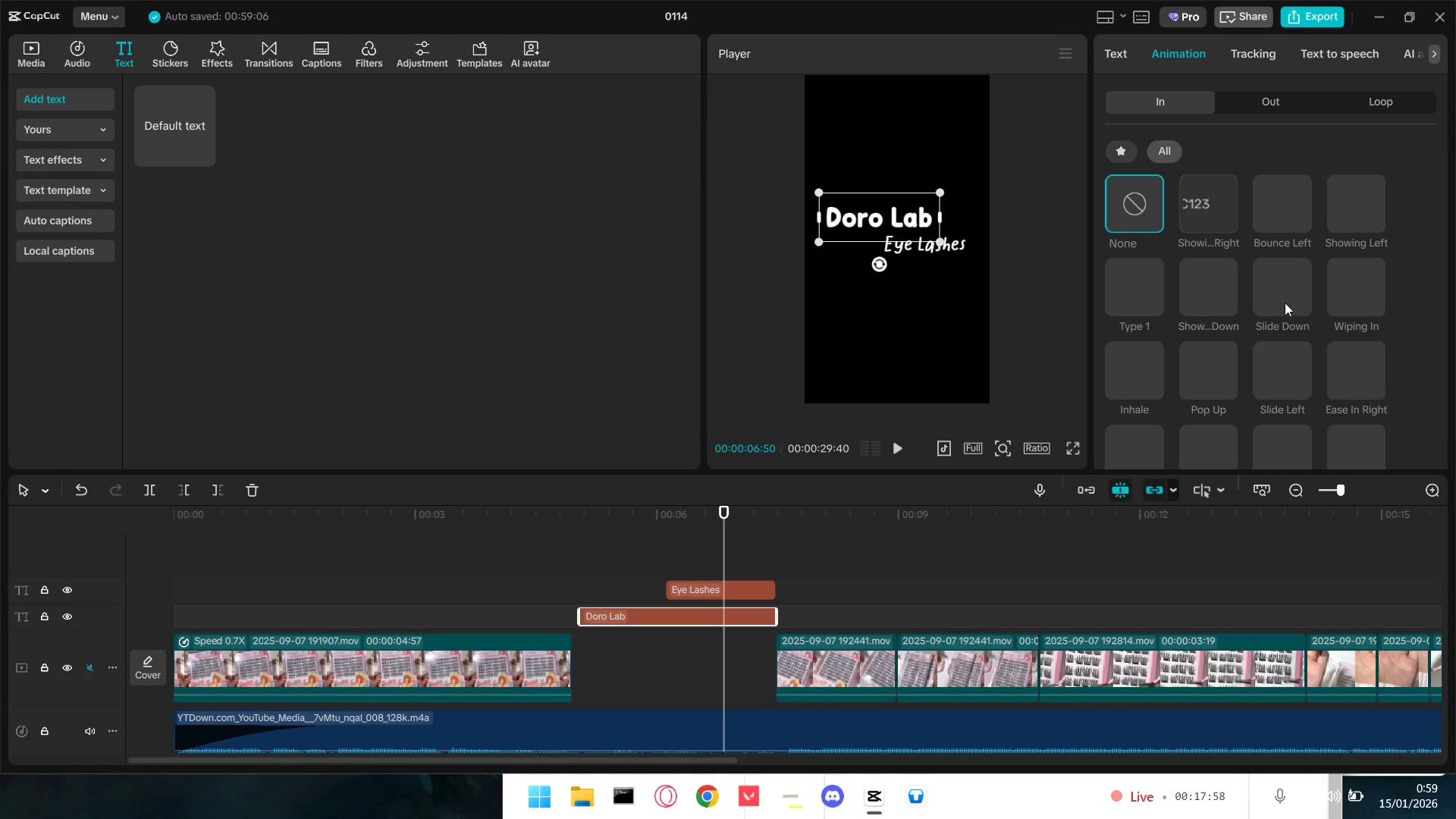 
scroll: coordinate [1288, 308], scroll_direction: down, amount: 3.0
 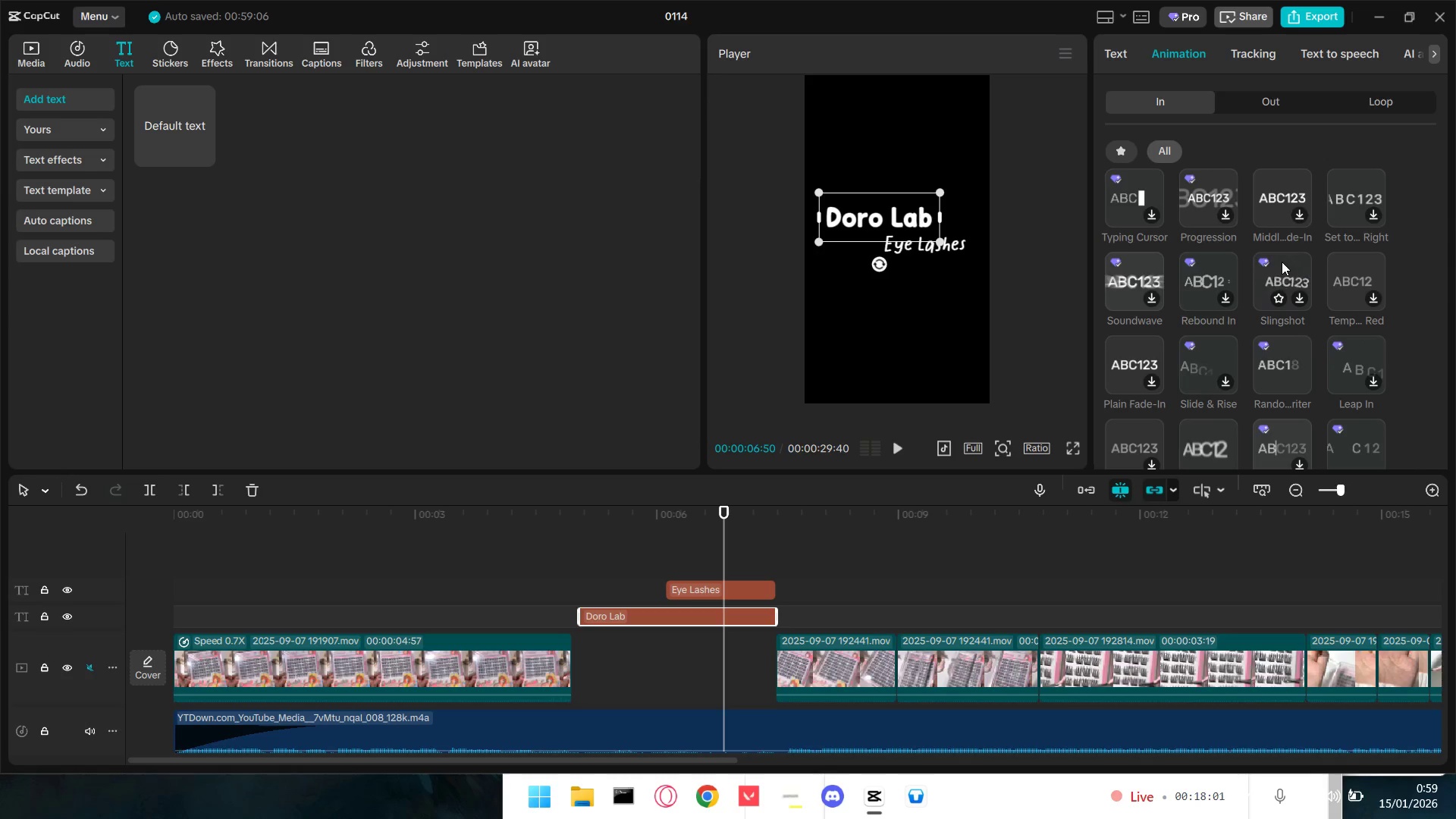 
mouse_move([1332, 364])
 